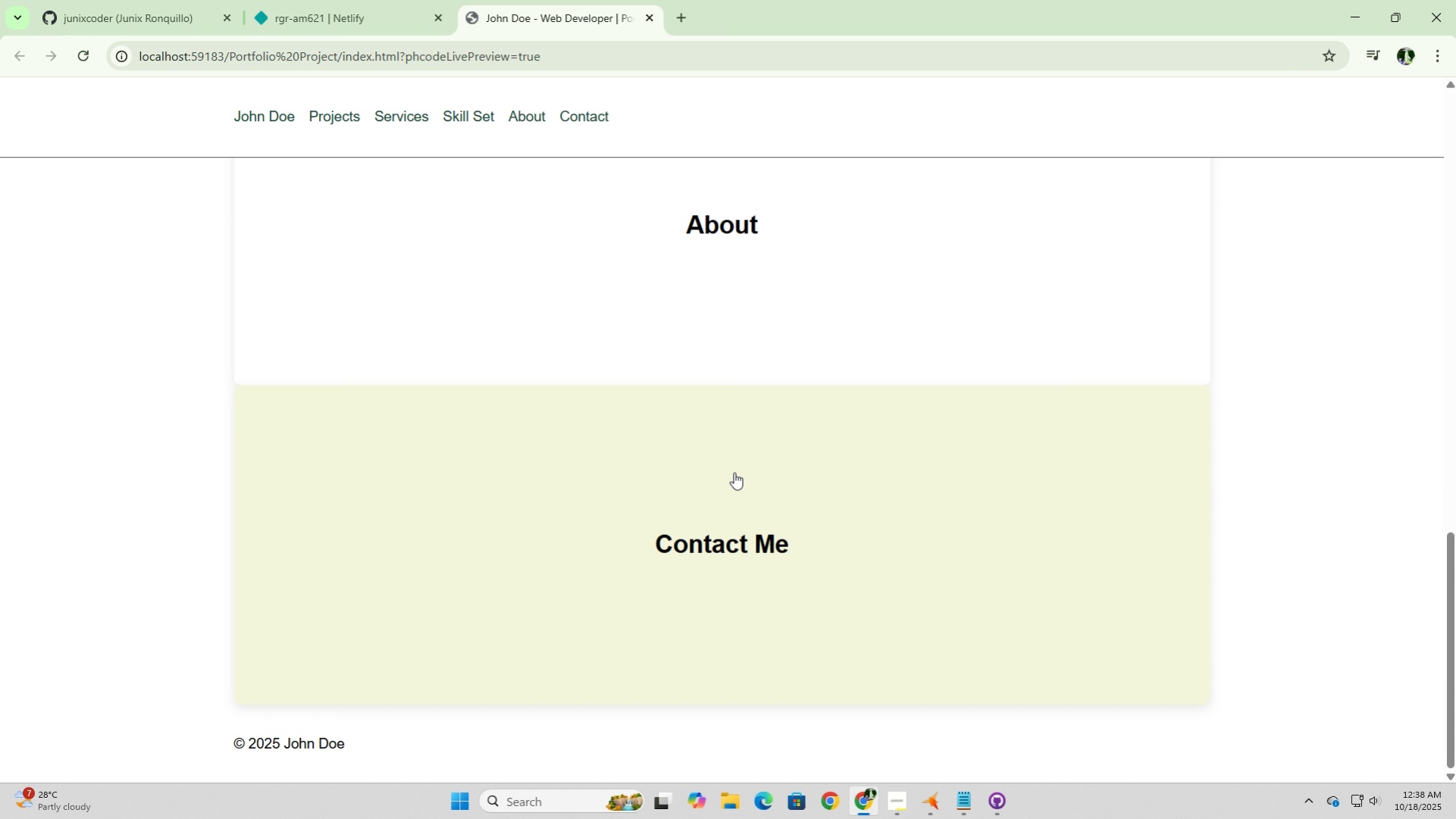 
left_click([734, 472])
 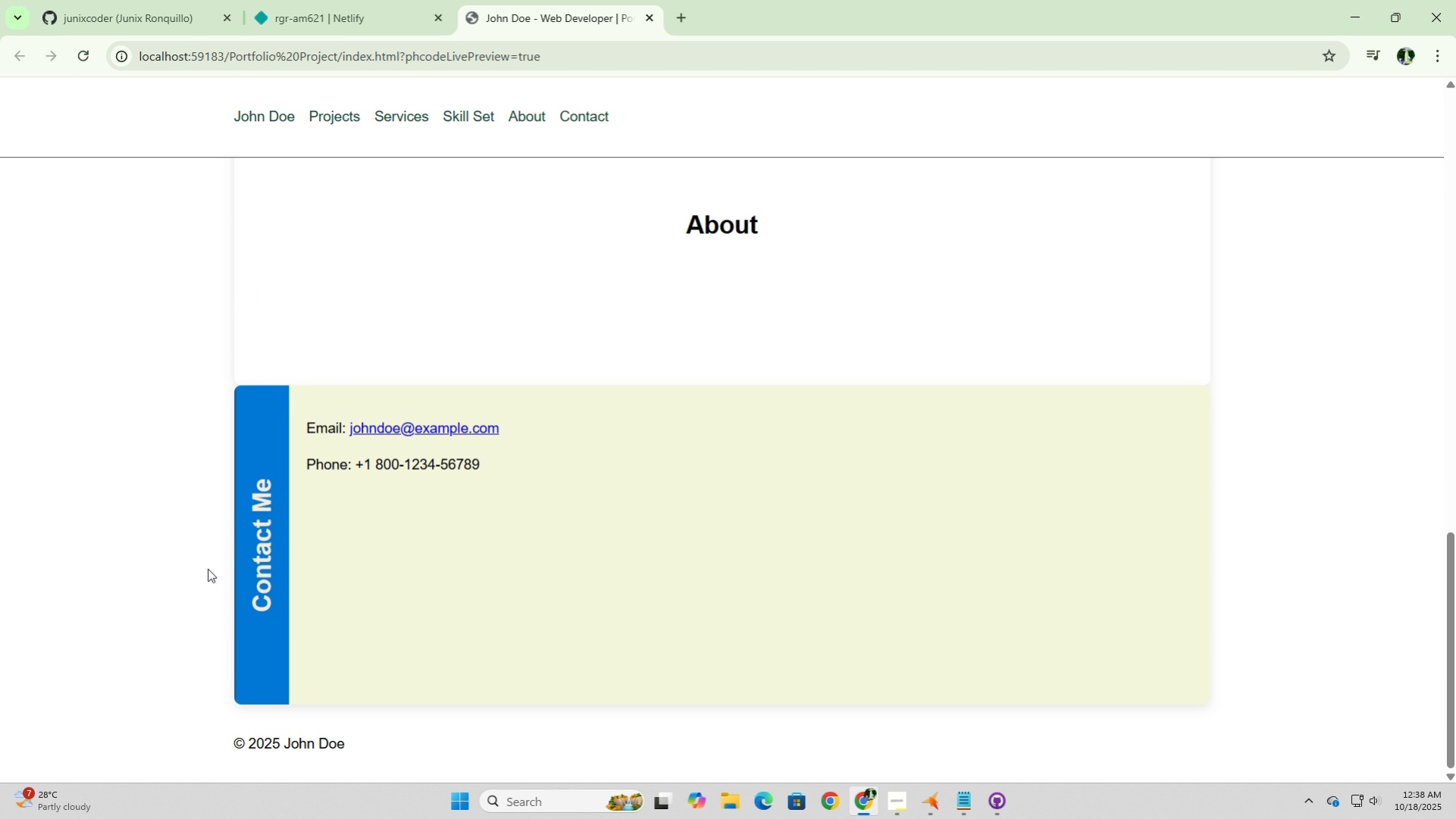 
left_click([290, 549])
 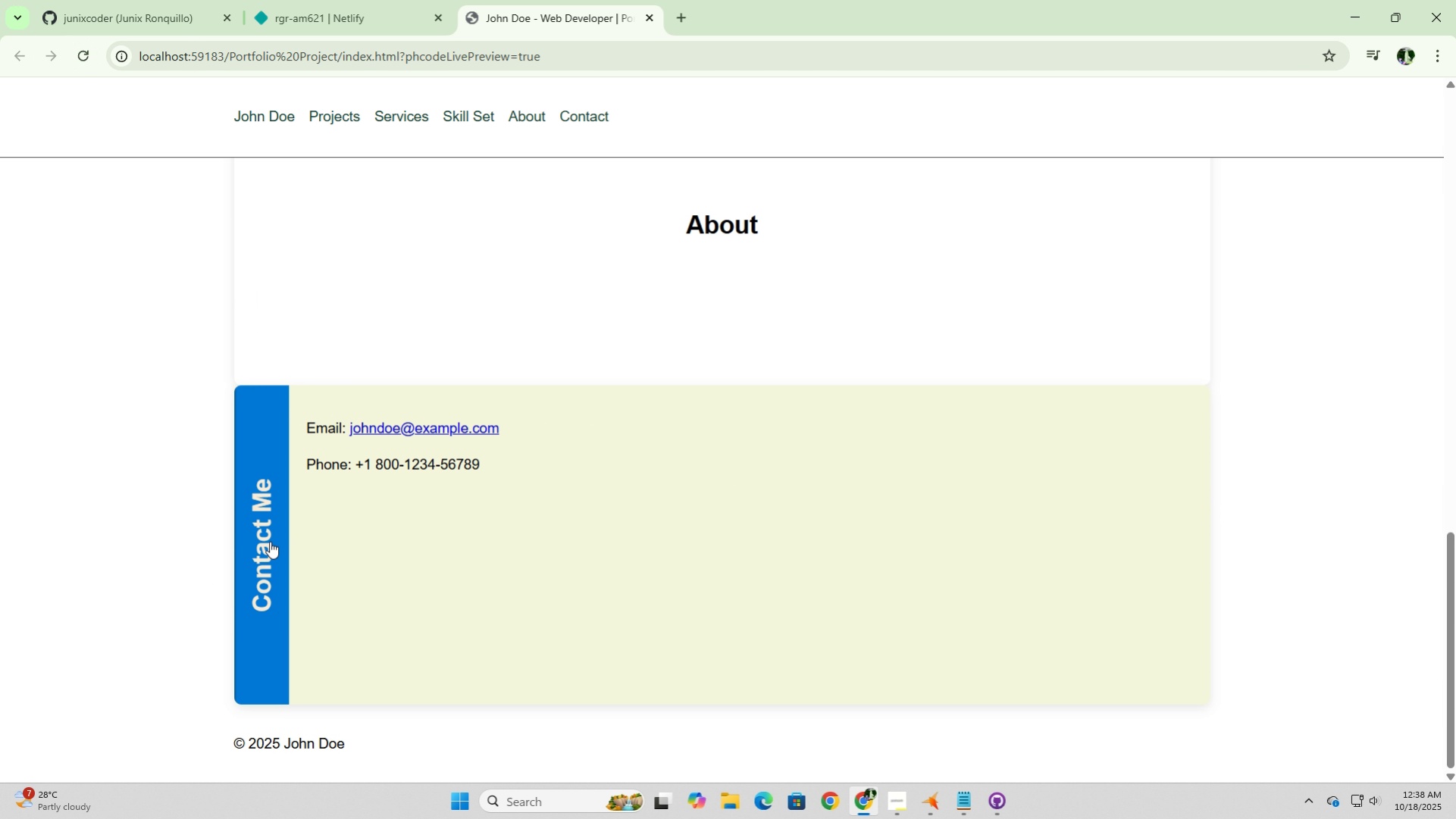 
left_click([270, 541])
 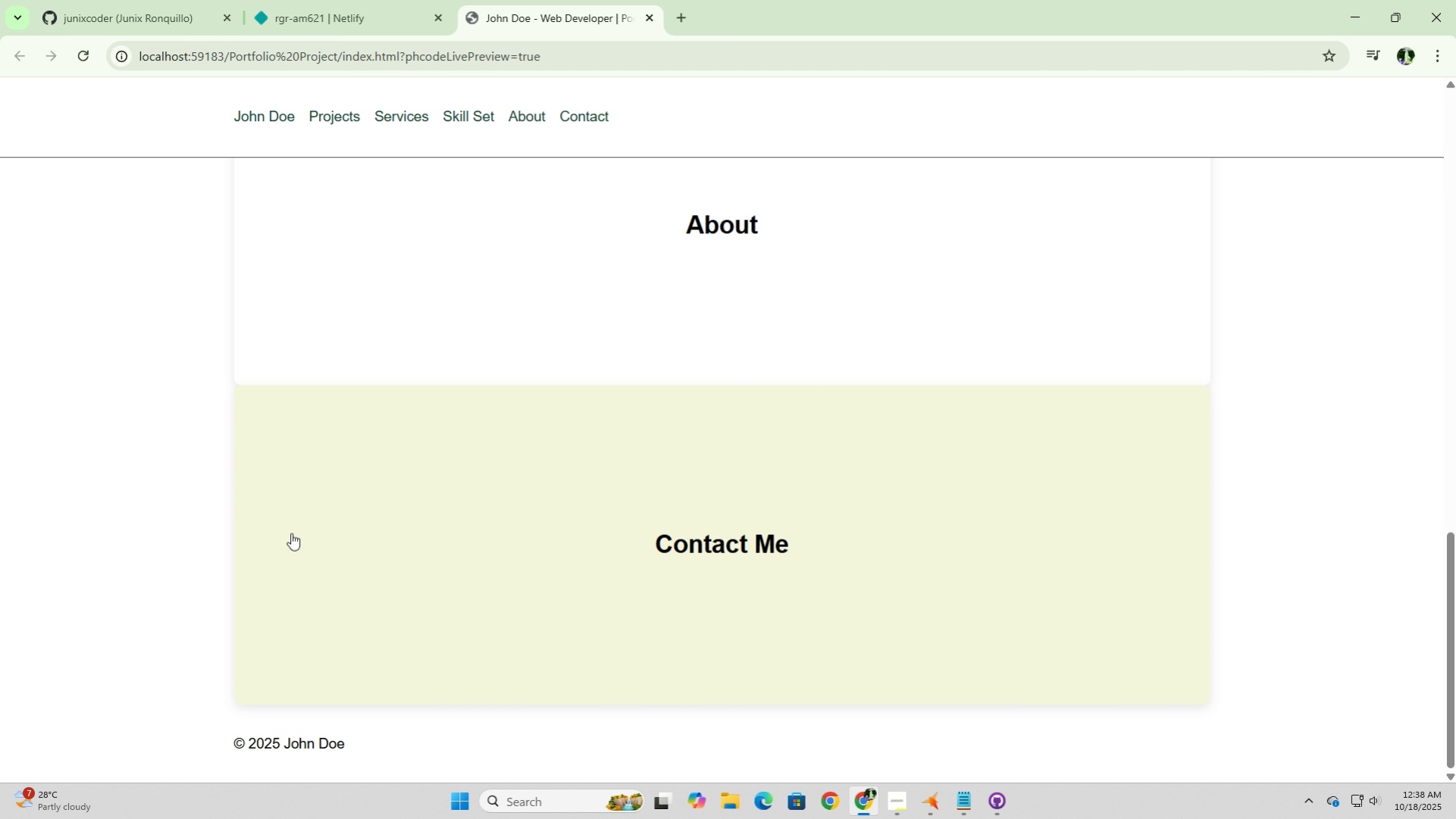 
scroll: coordinate [307, 526], scroll_direction: up, amount: 2.0
 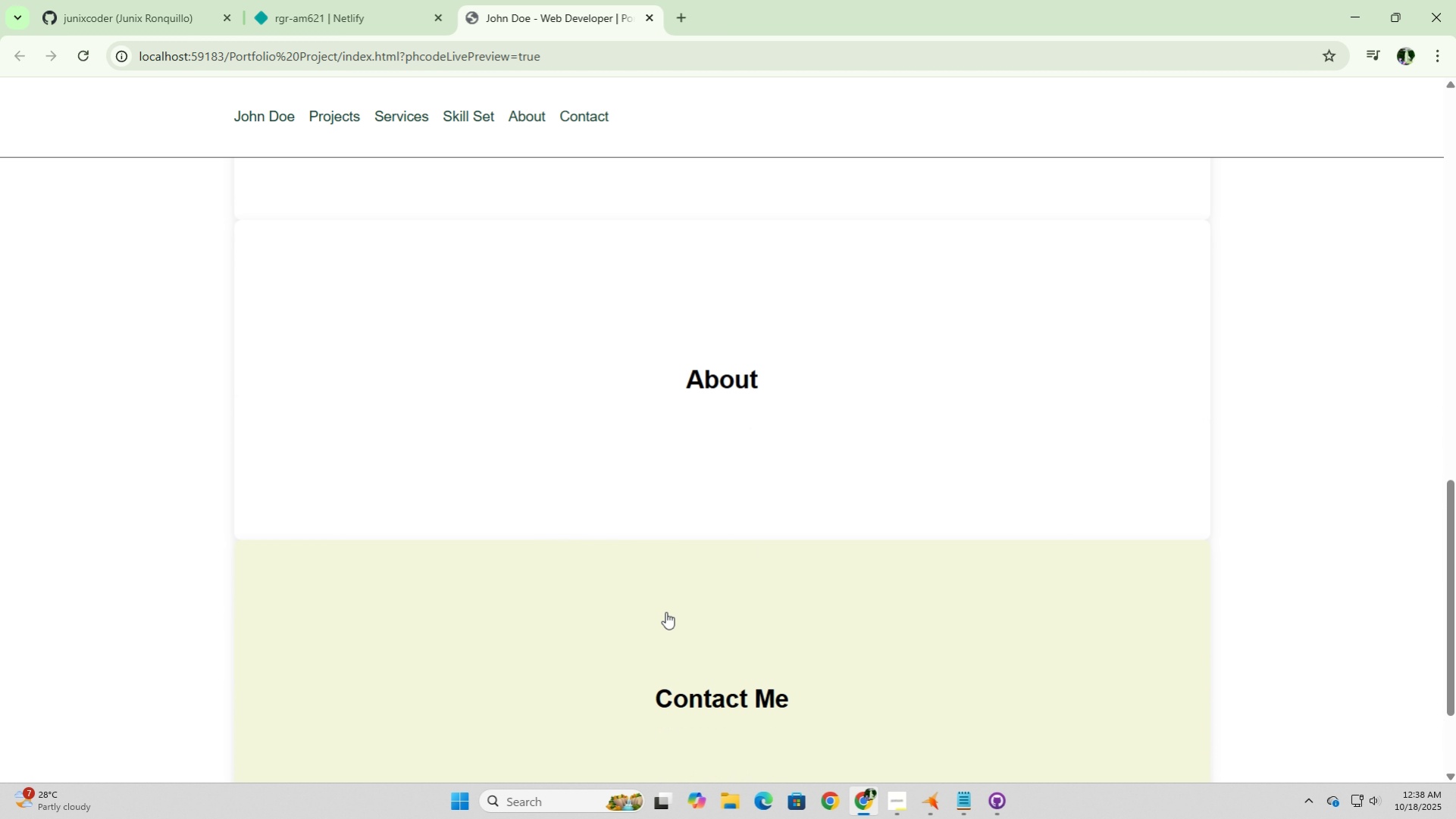 
scroll: coordinate [665, 611], scroll_direction: down, amount: 3.0
 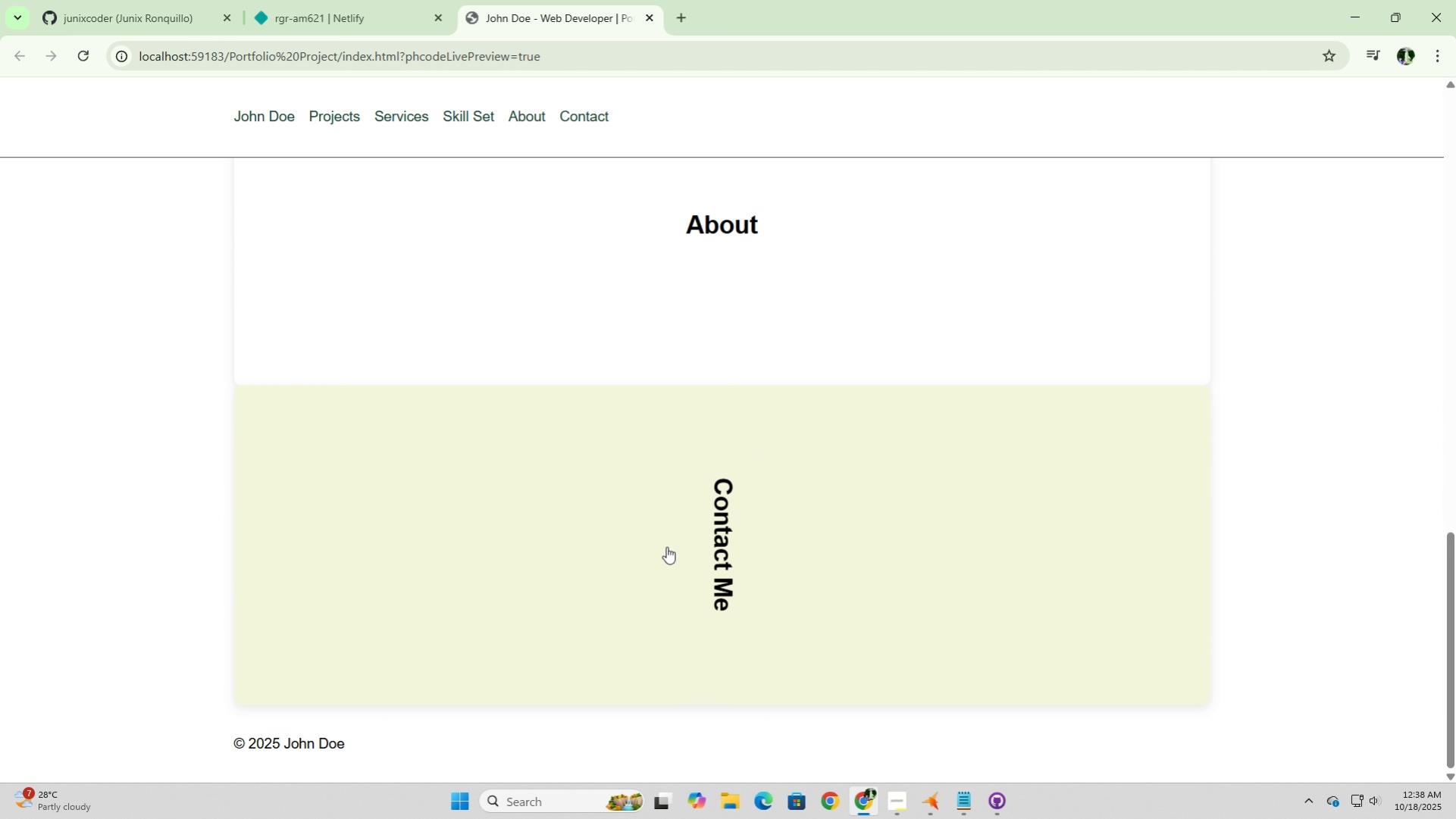 
left_click([666, 546])
 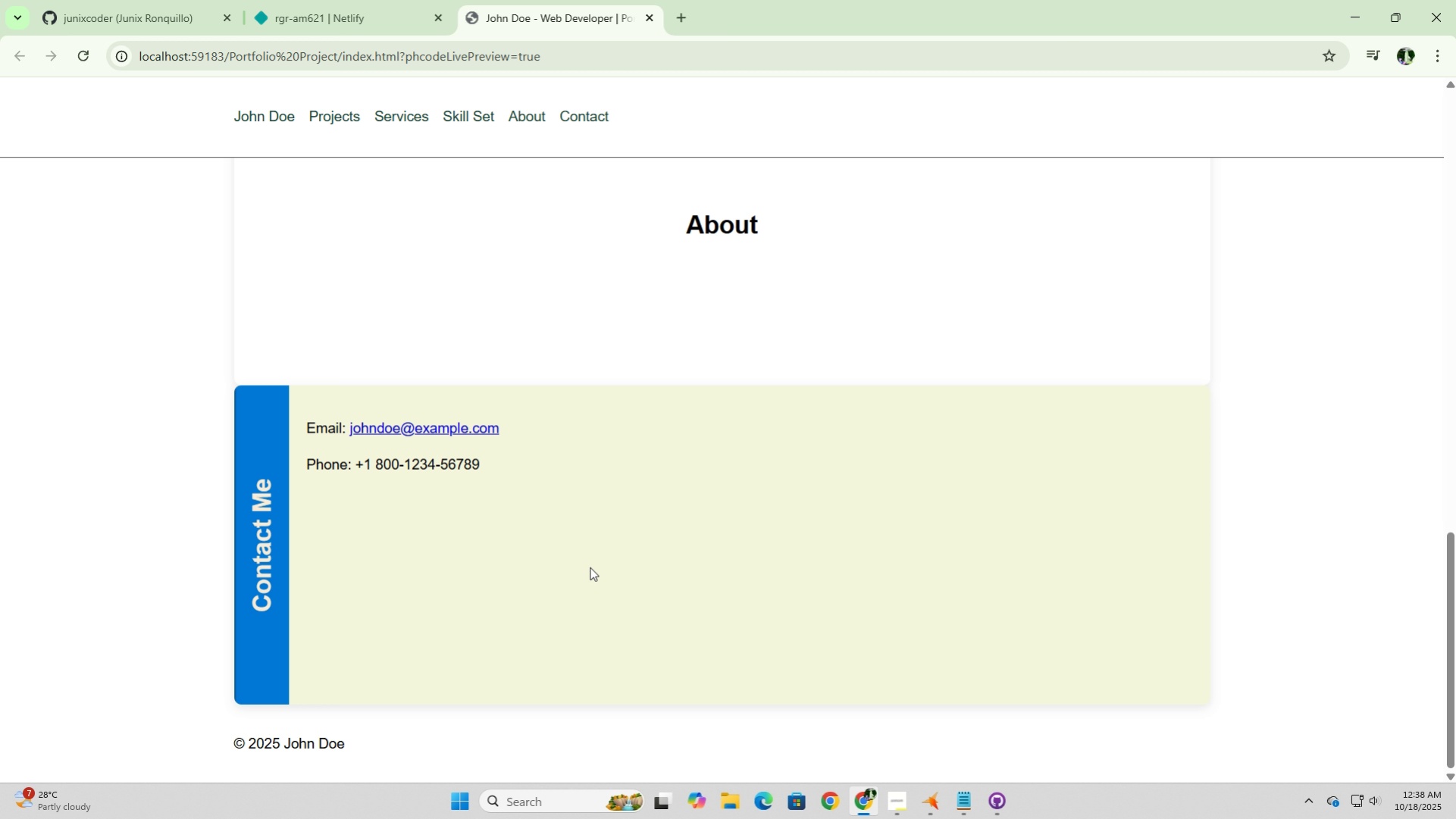 
left_click([666, 546])
 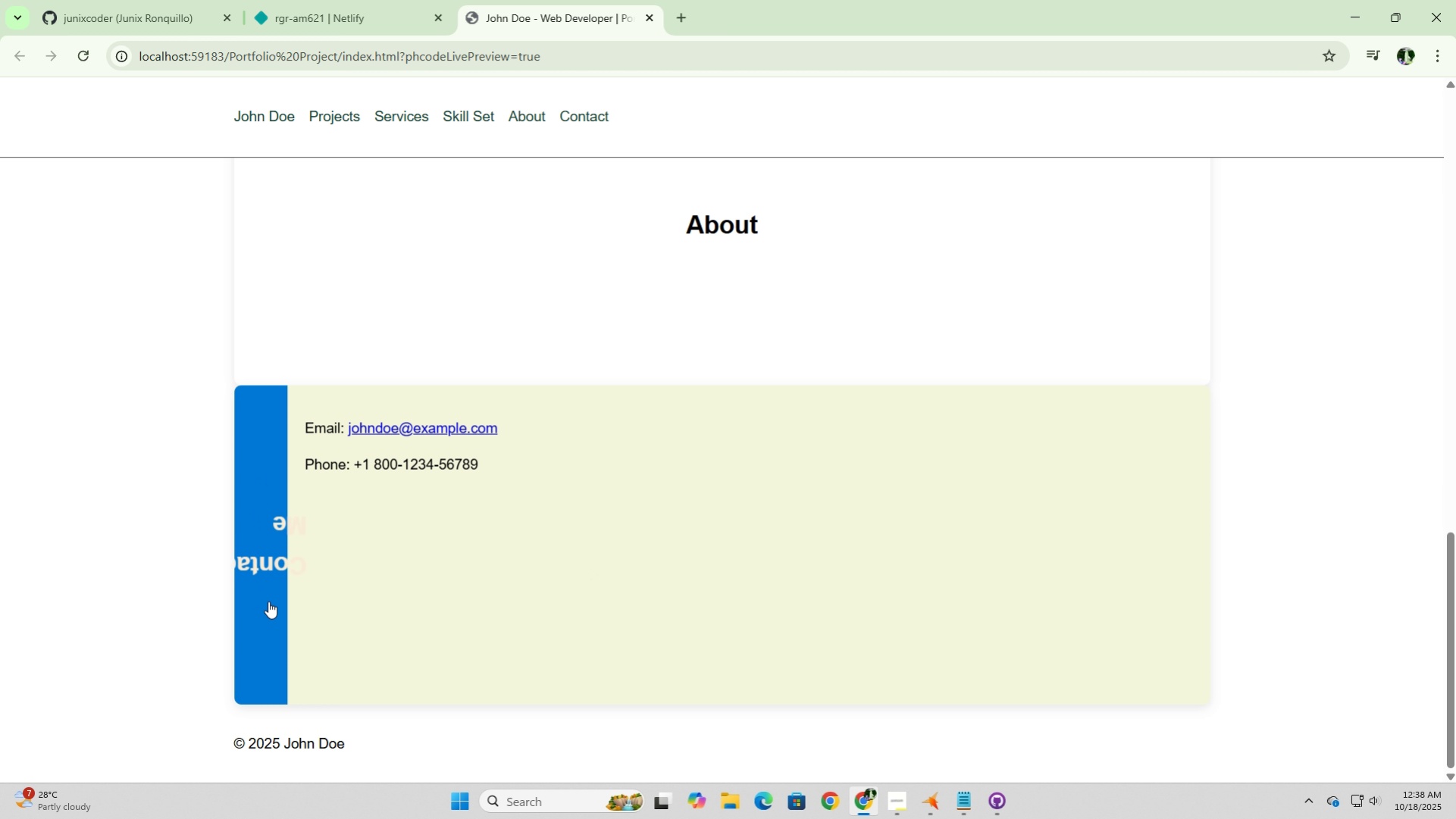 
left_click([268, 601])
 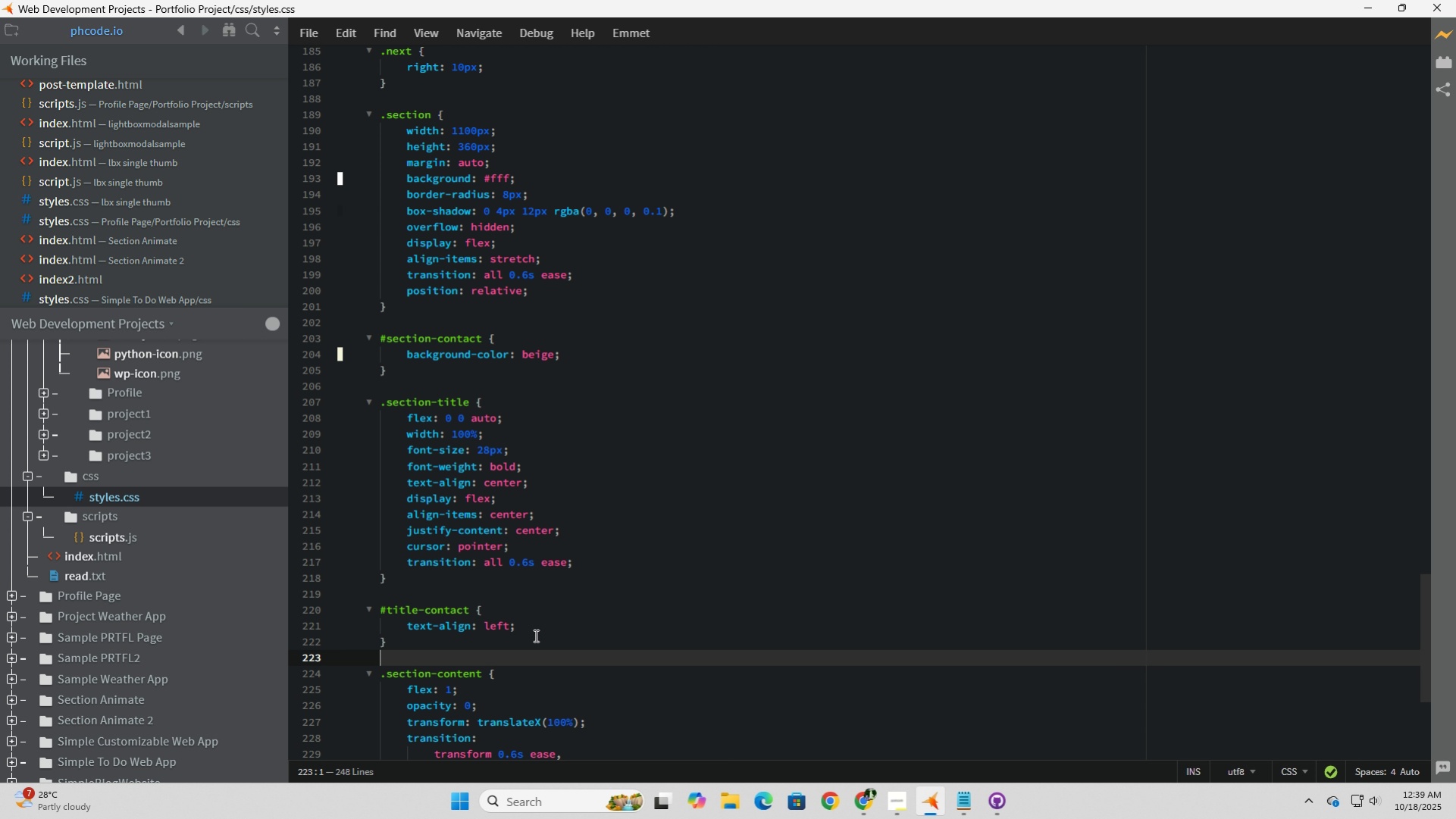 
wait(27.81)
 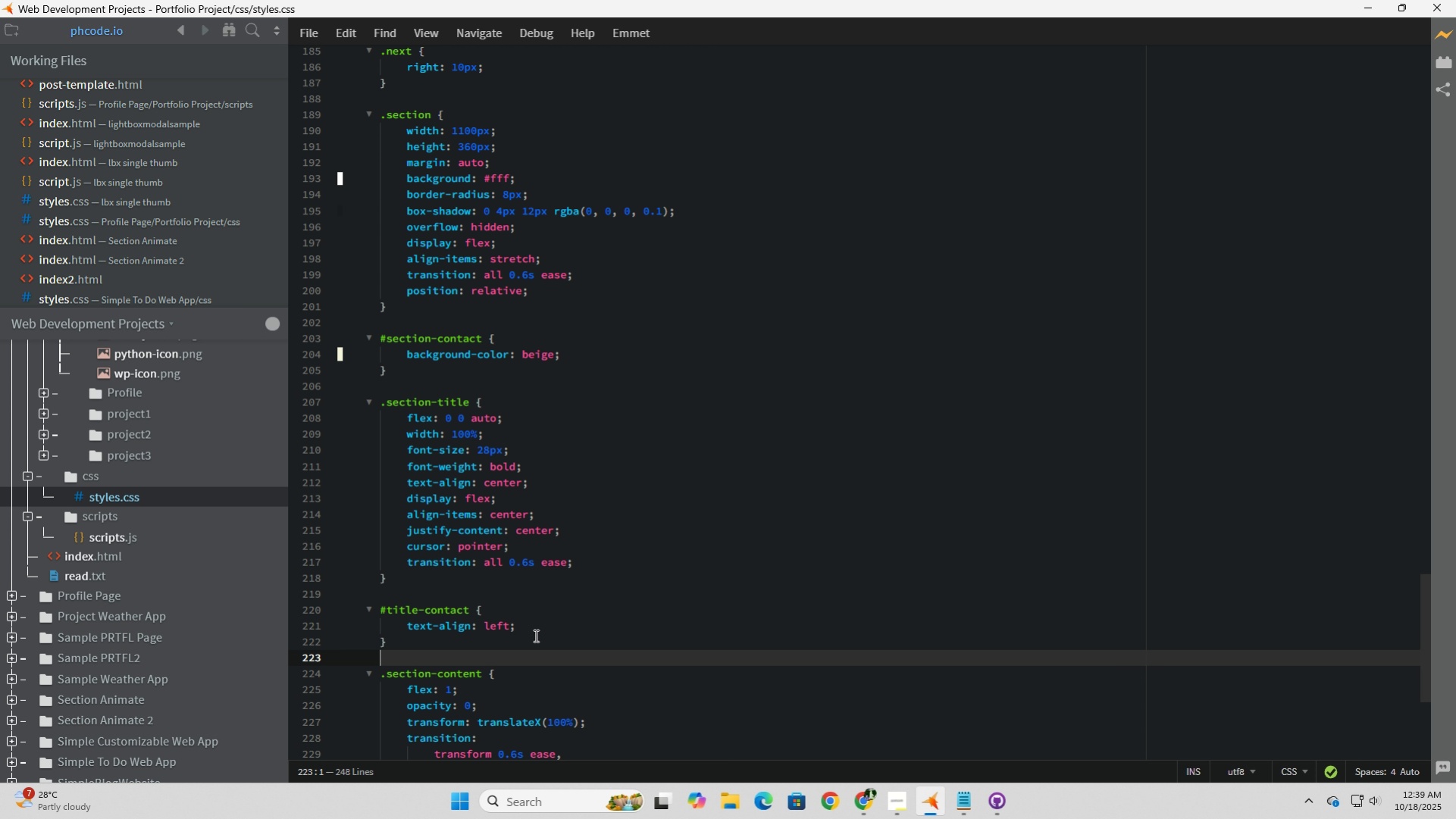 
left_click([522, 578])
 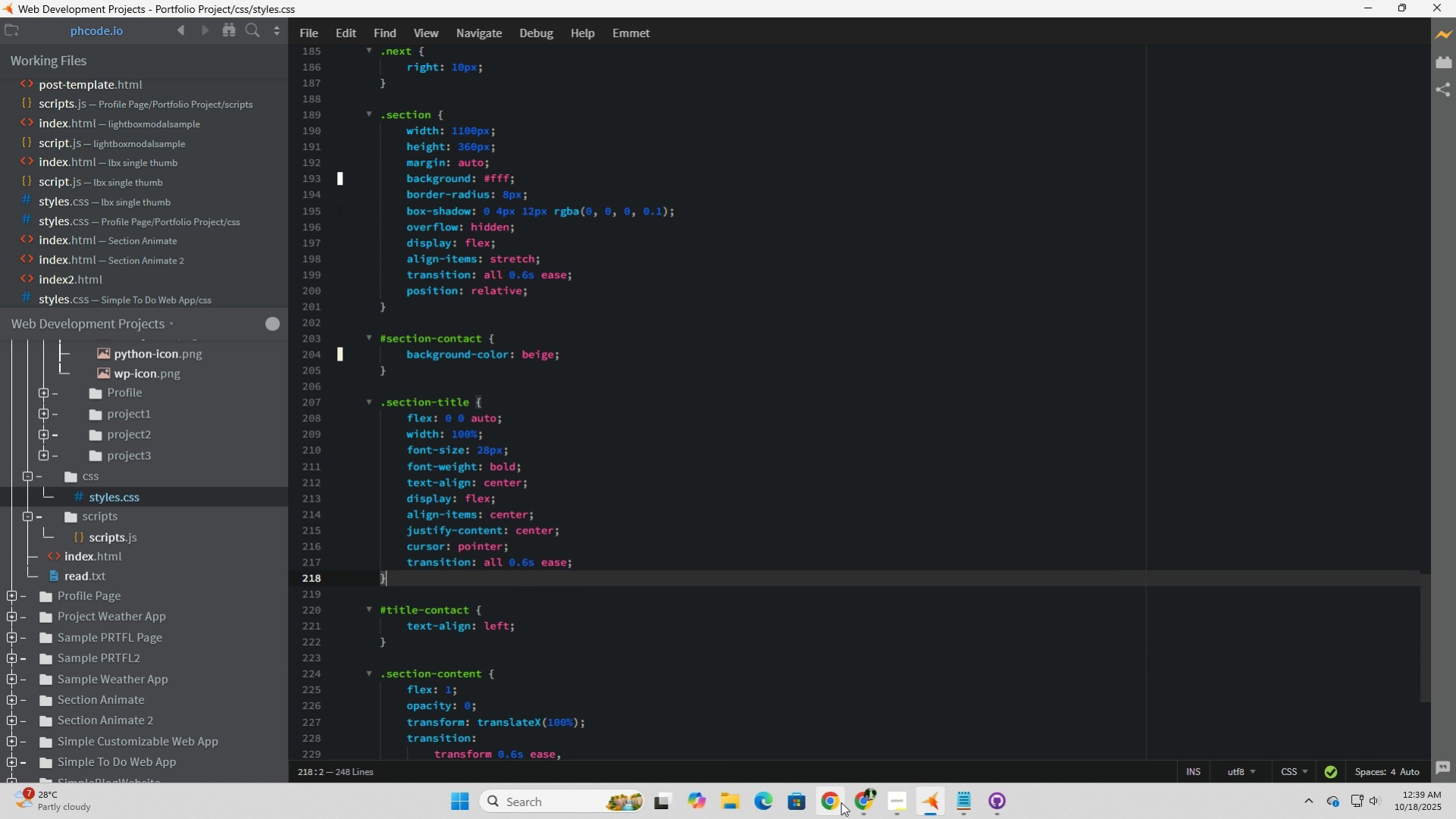 
left_click([868, 805])
 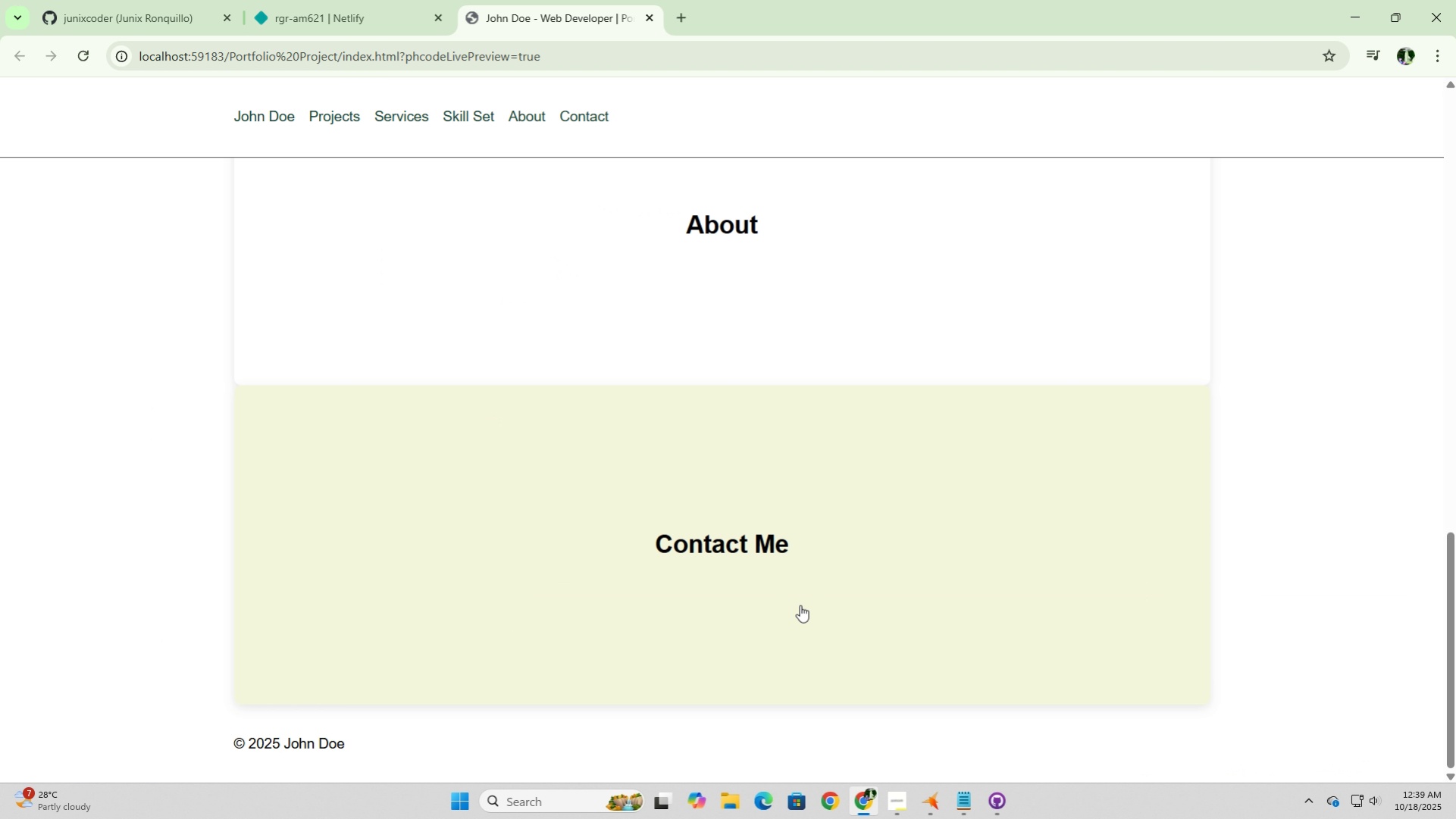 
scroll: coordinate [737, 554], scroll_direction: up, amount: 8.0
 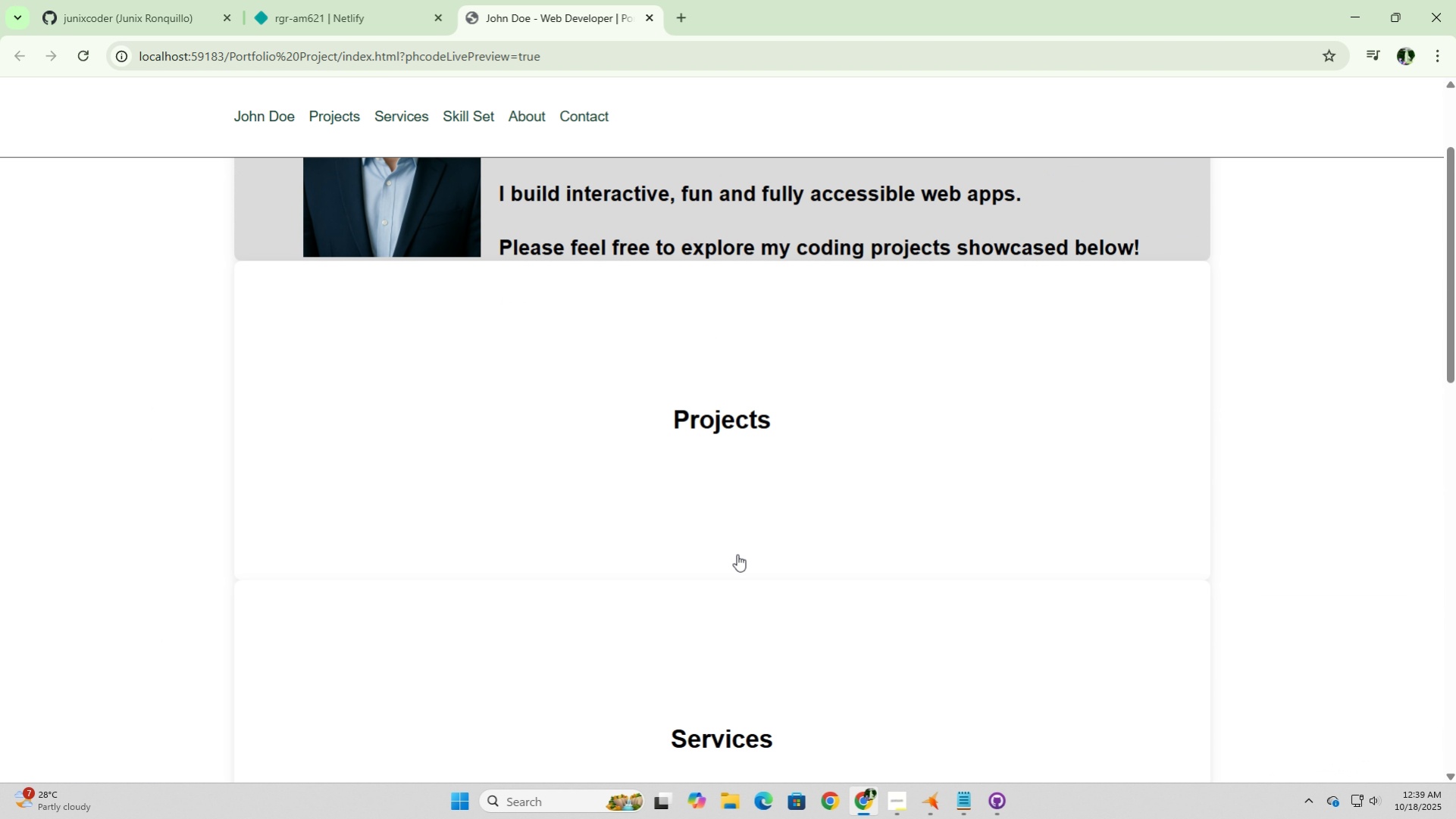 
left_click([737, 526])
 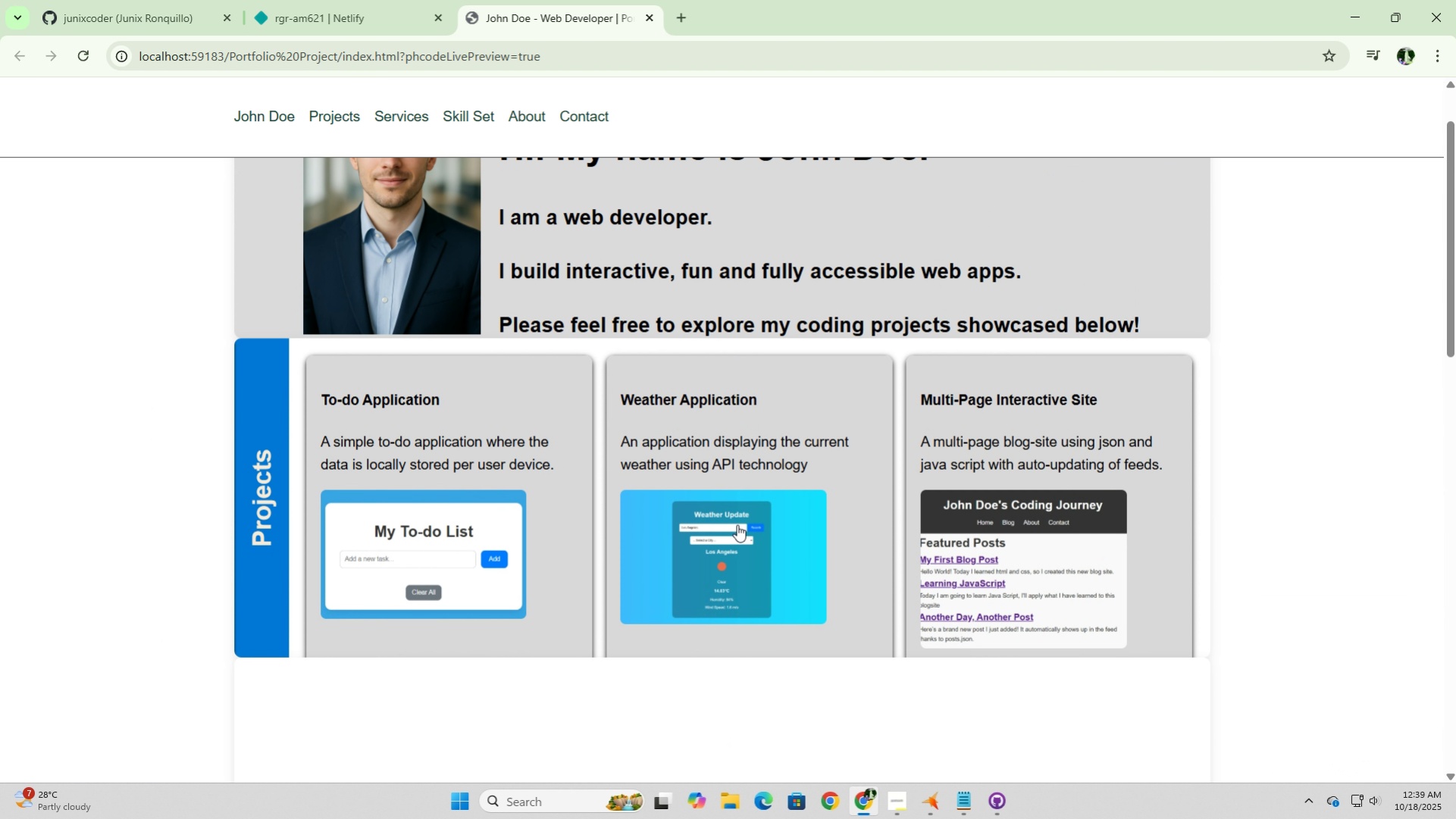 
scroll: coordinate [737, 524], scroll_direction: down, amount: 3.0
 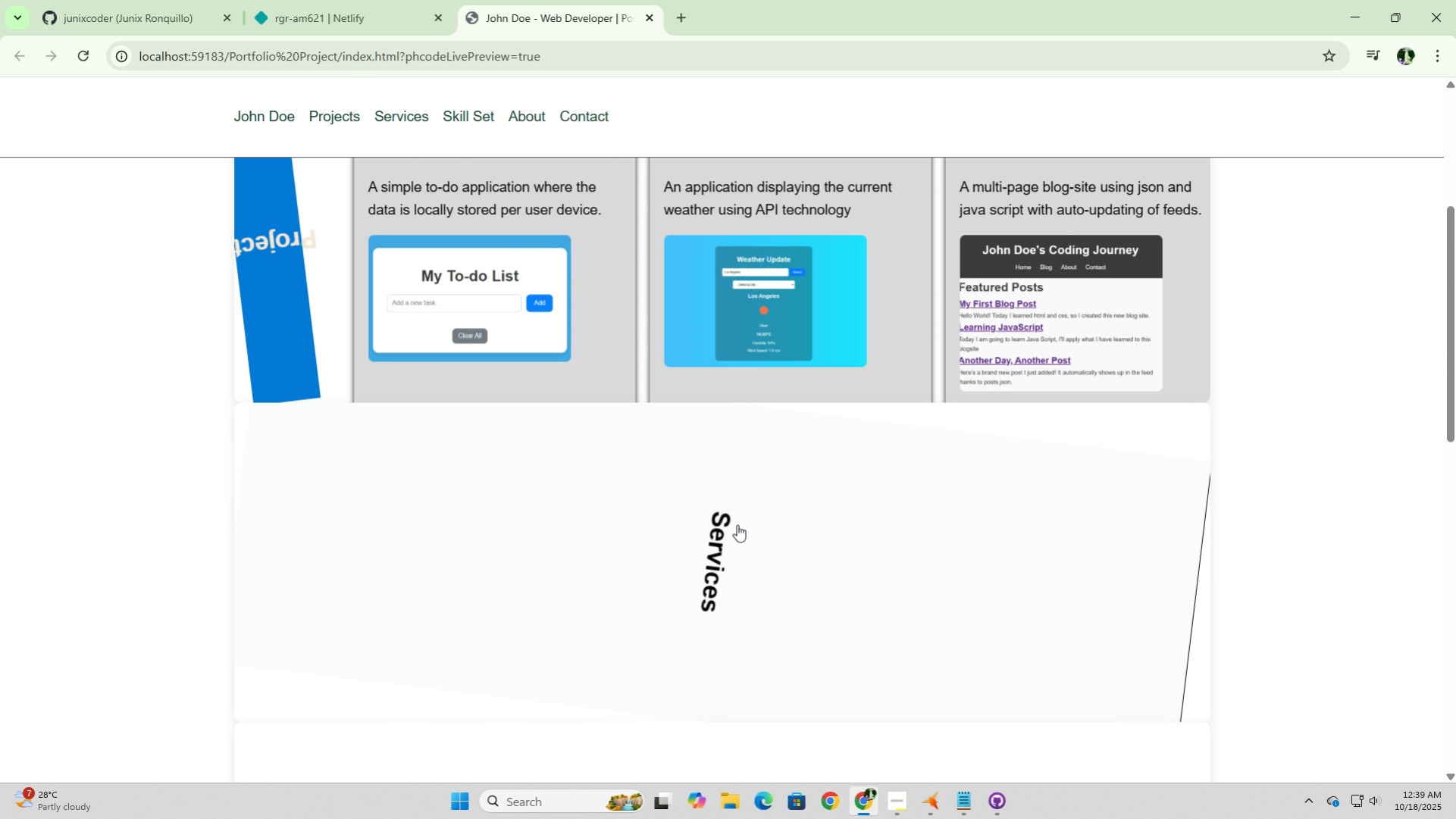 
left_click([737, 524])
 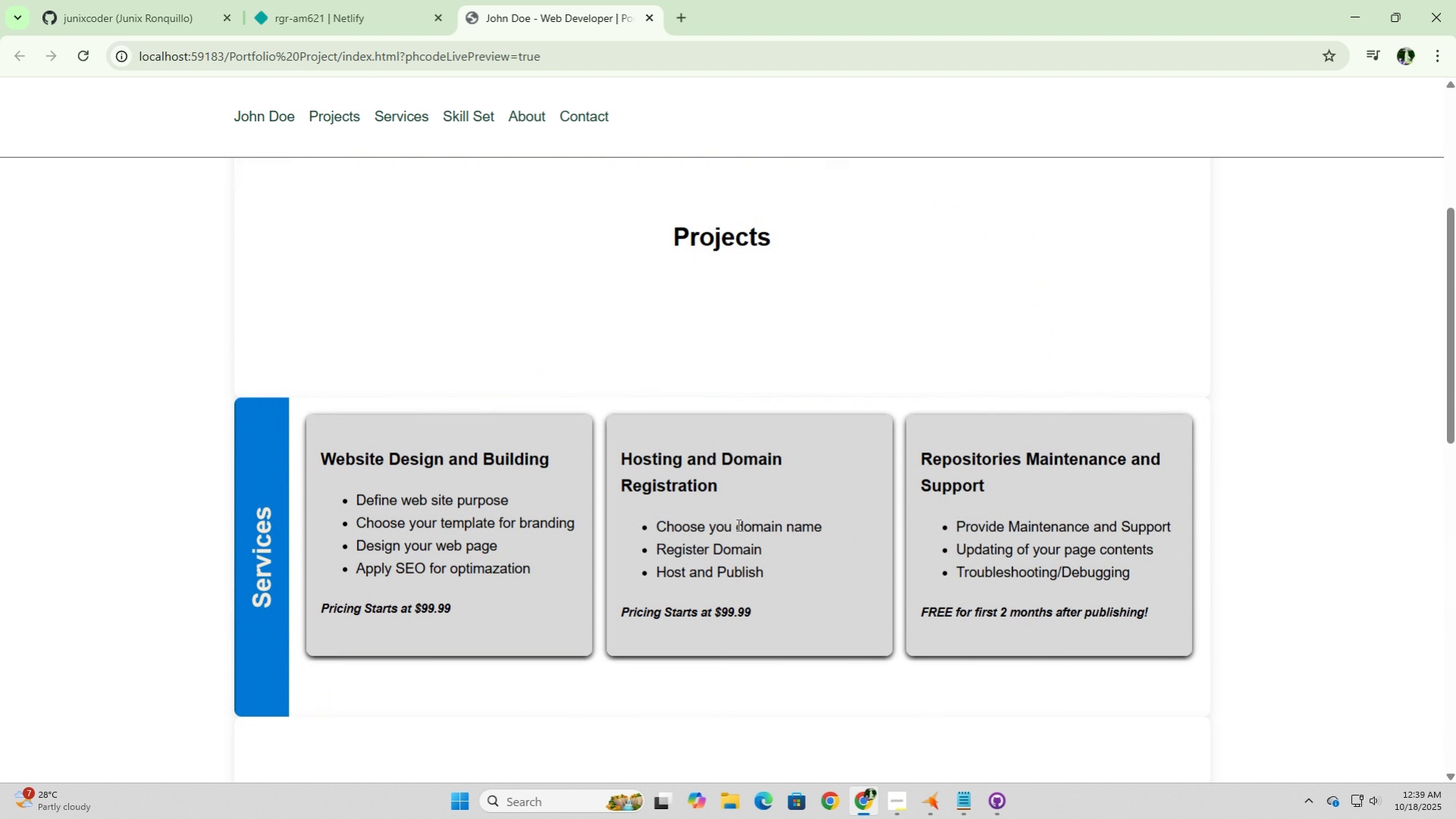 
scroll: coordinate [737, 524], scroll_direction: down, amount: 2.0
 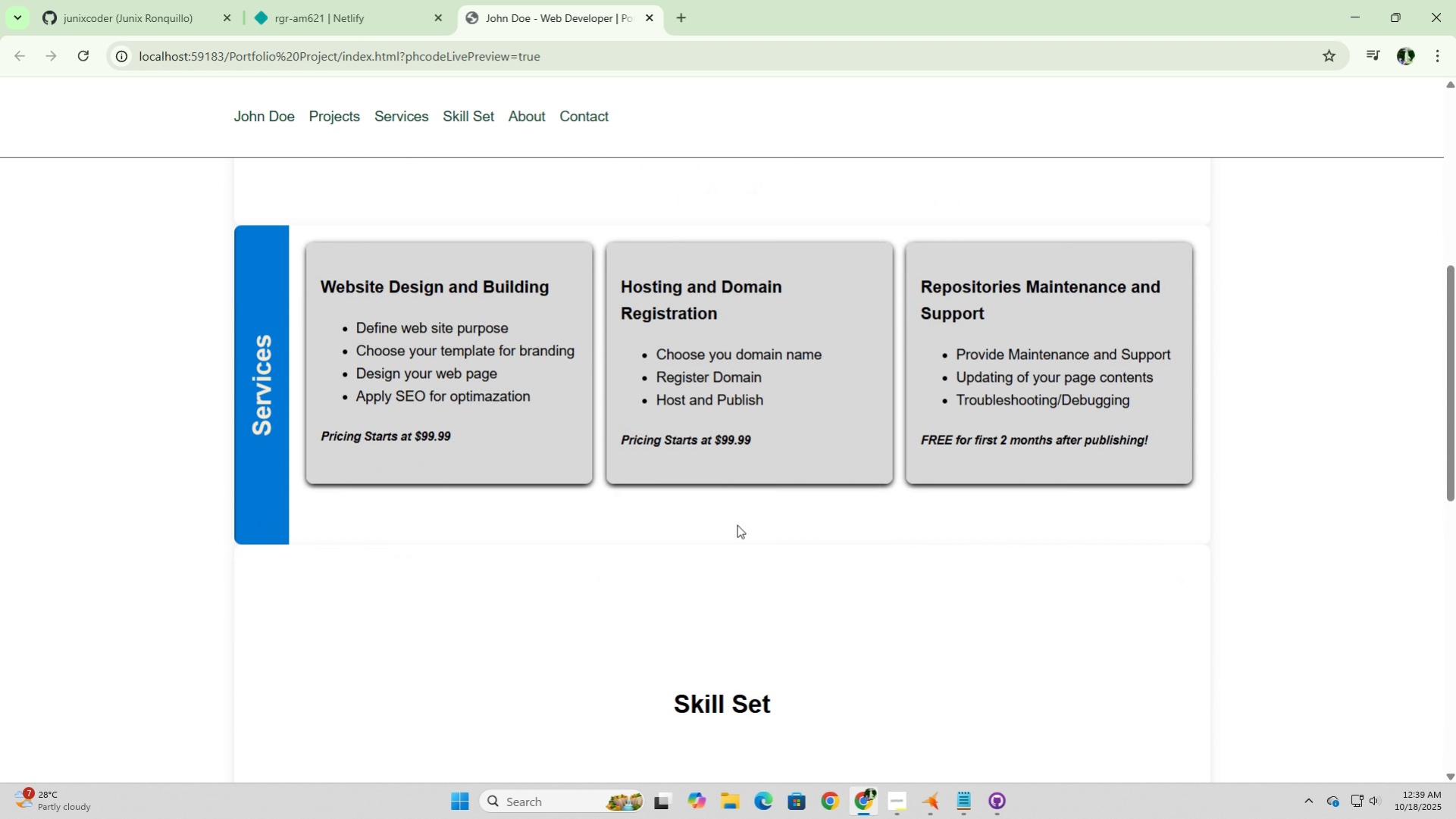 
left_click([737, 524])
 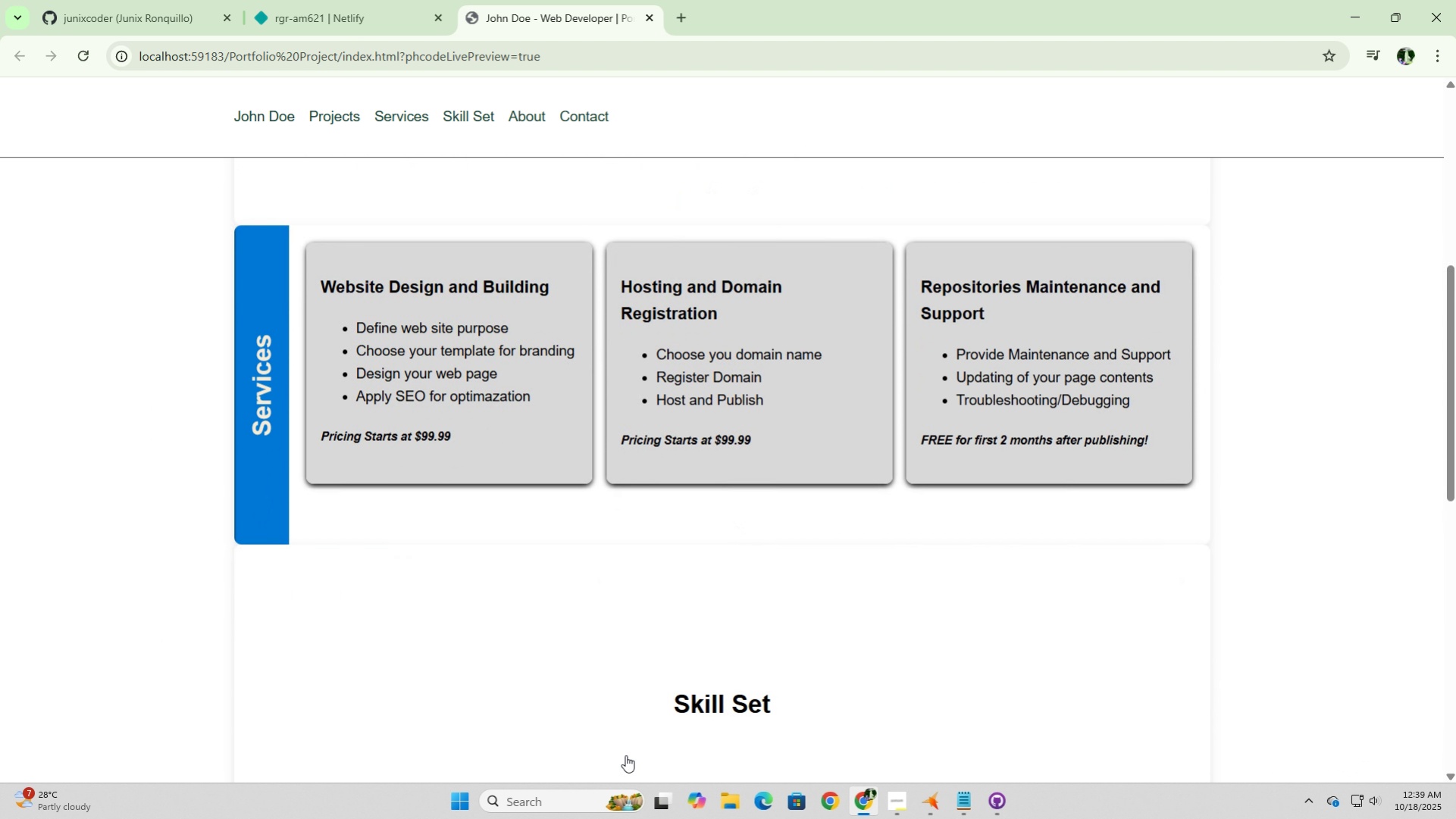 
left_click([625, 755])
 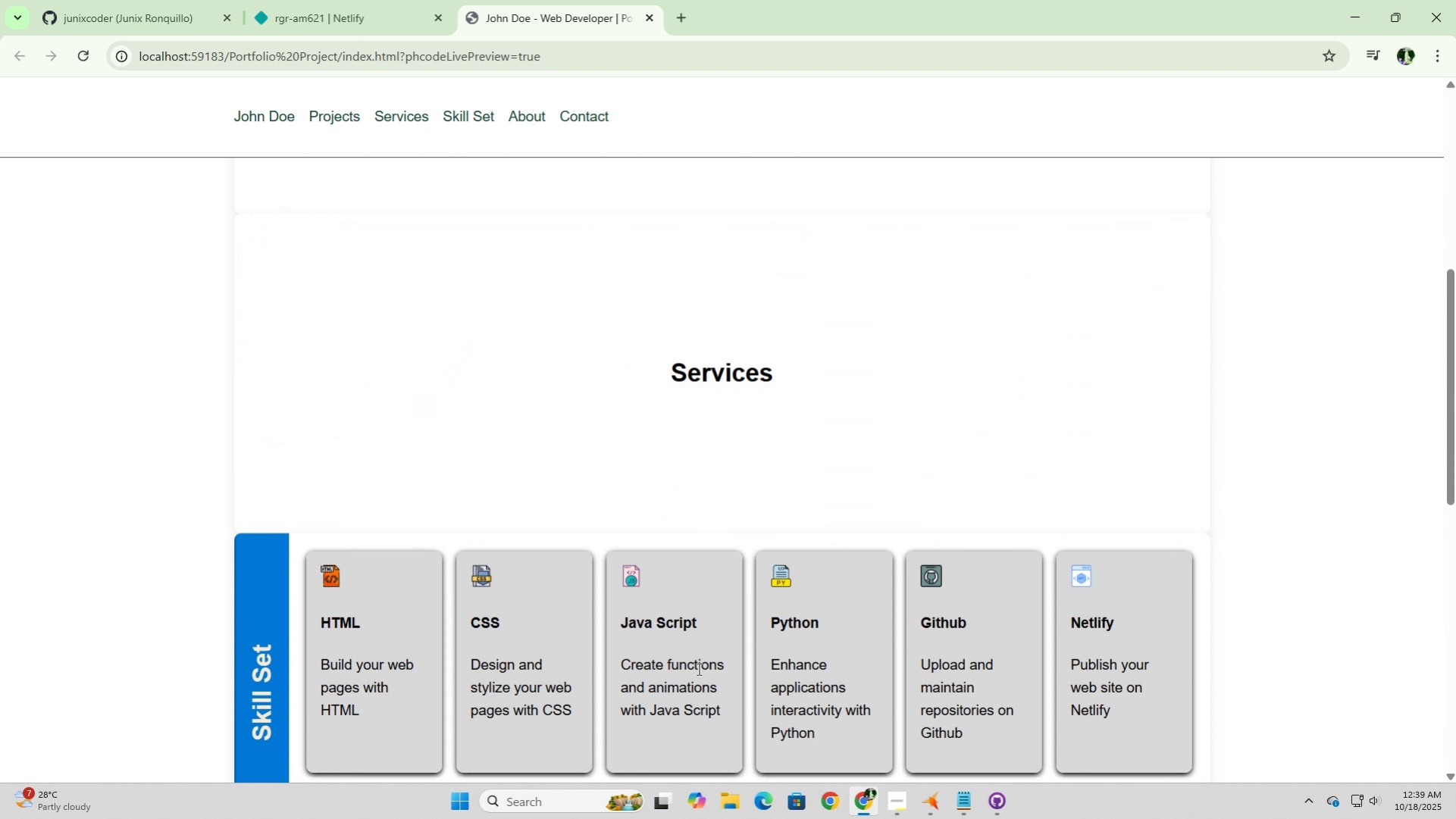 
scroll: coordinate [697, 668], scroll_direction: down, amount: 3.0
 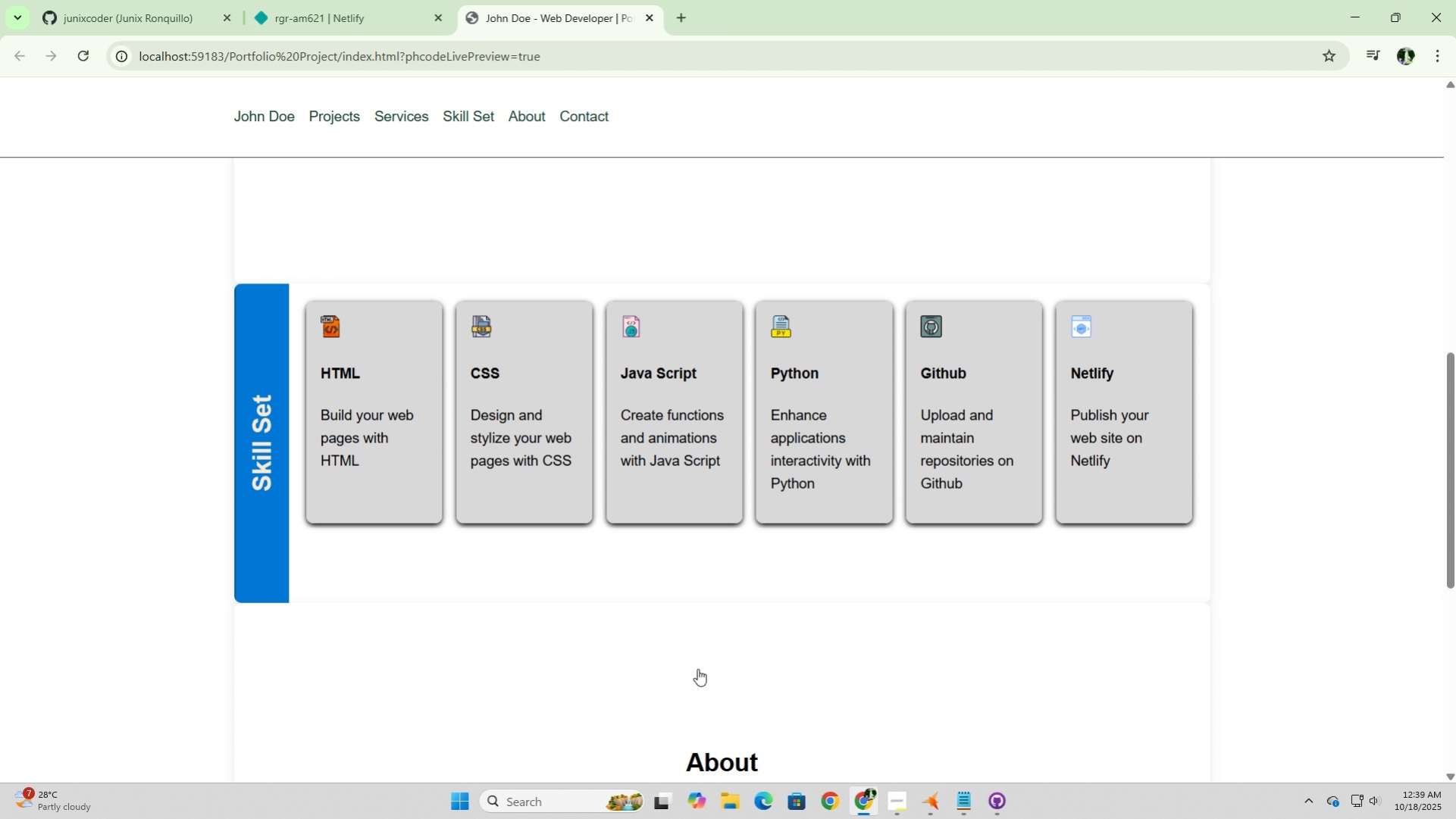 
scroll: coordinate [697, 668], scroll_direction: up, amount: 4.0
 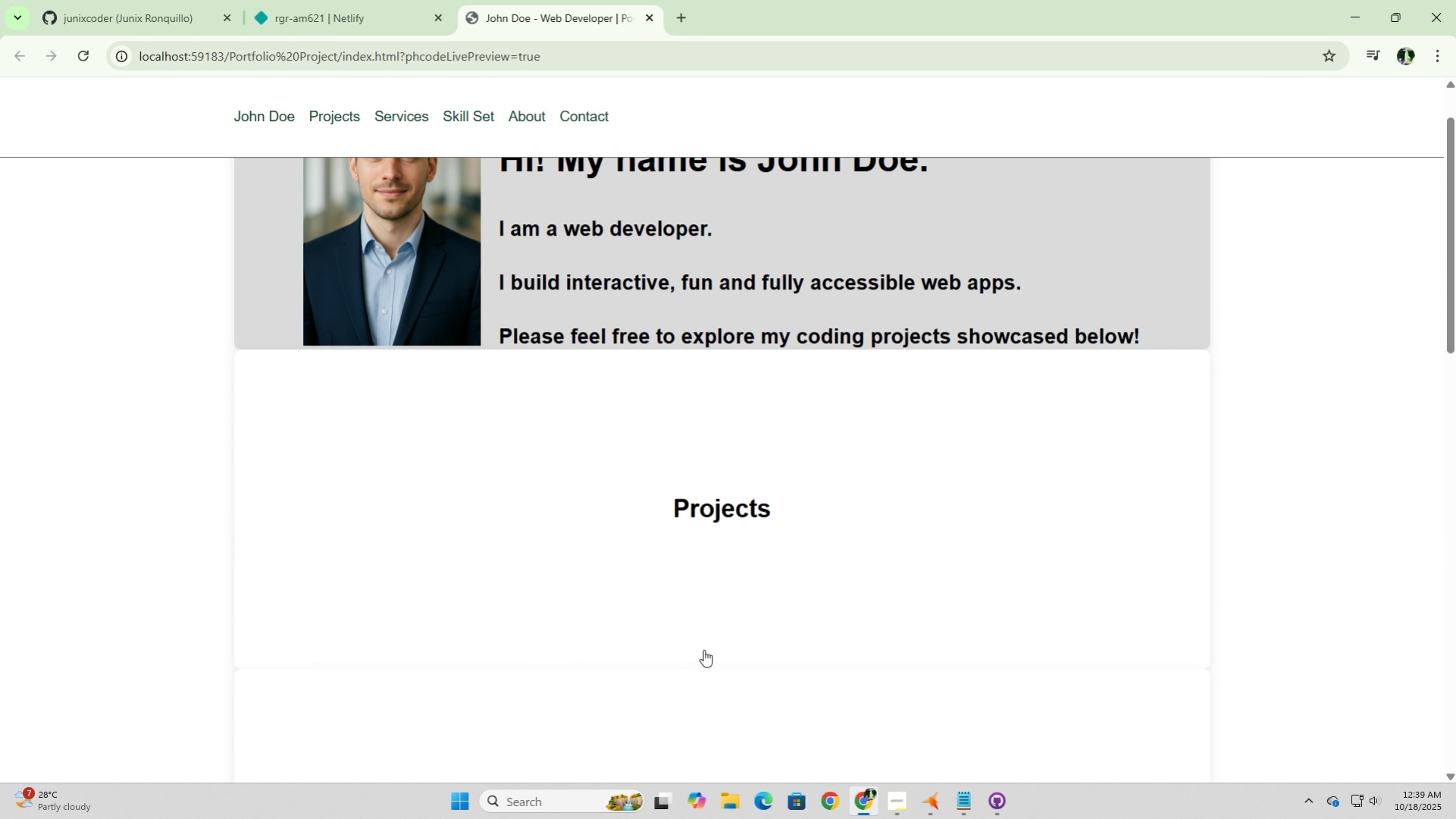 
left_click([719, 501])
 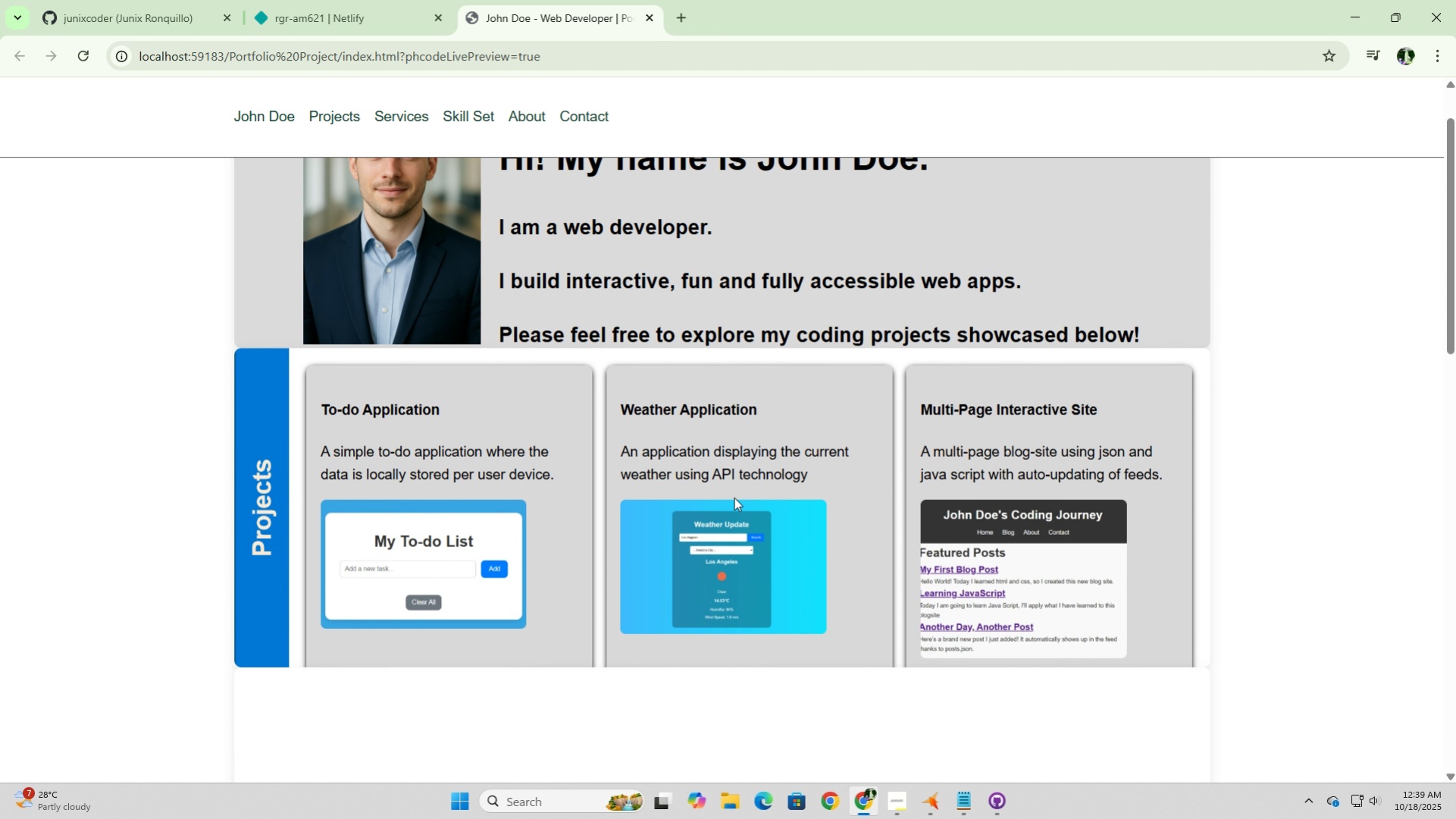 
scroll: coordinate [734, 497], scroll_direction: down, amount: 3.0
 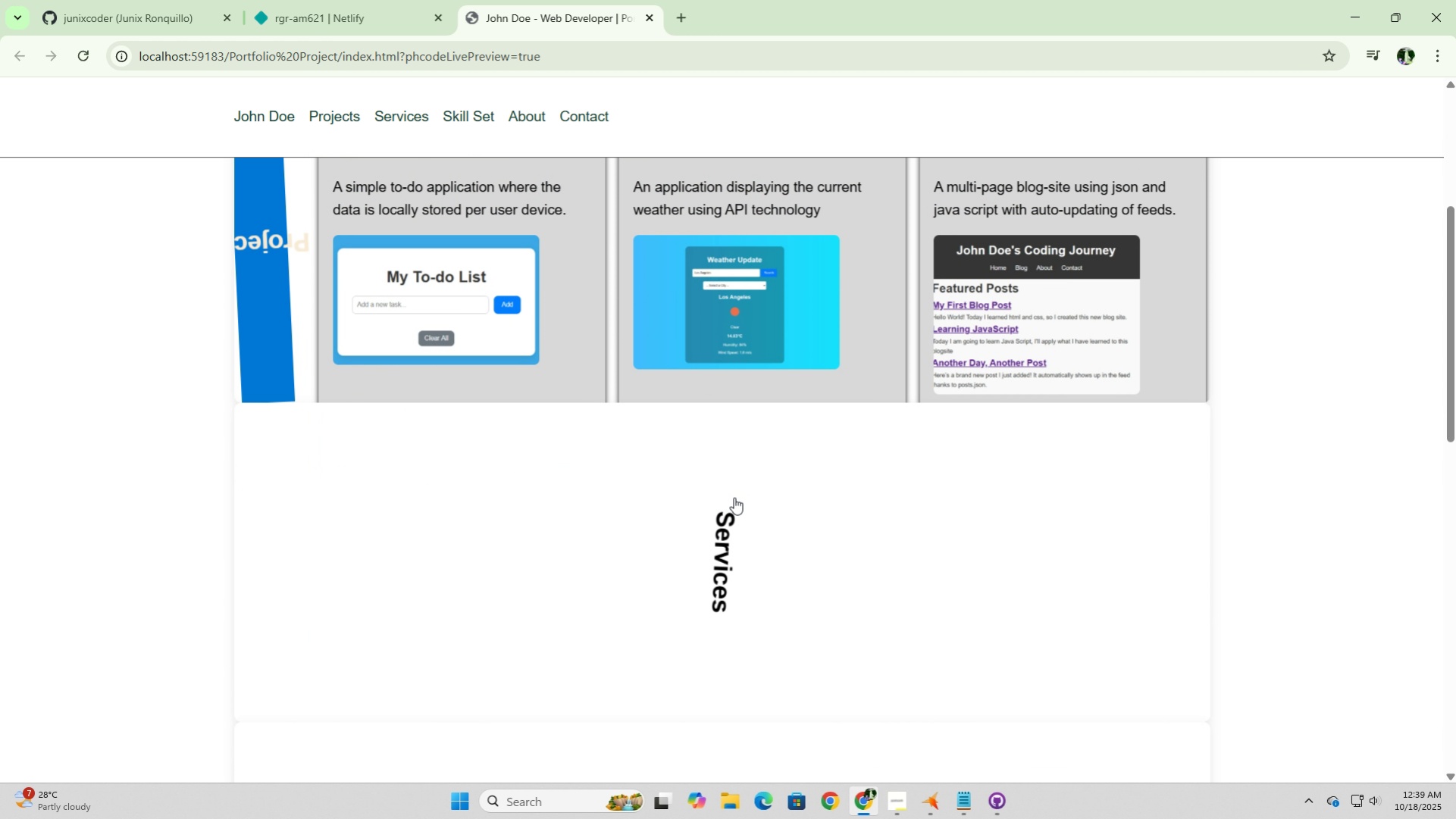 
left_click([734, 497])
 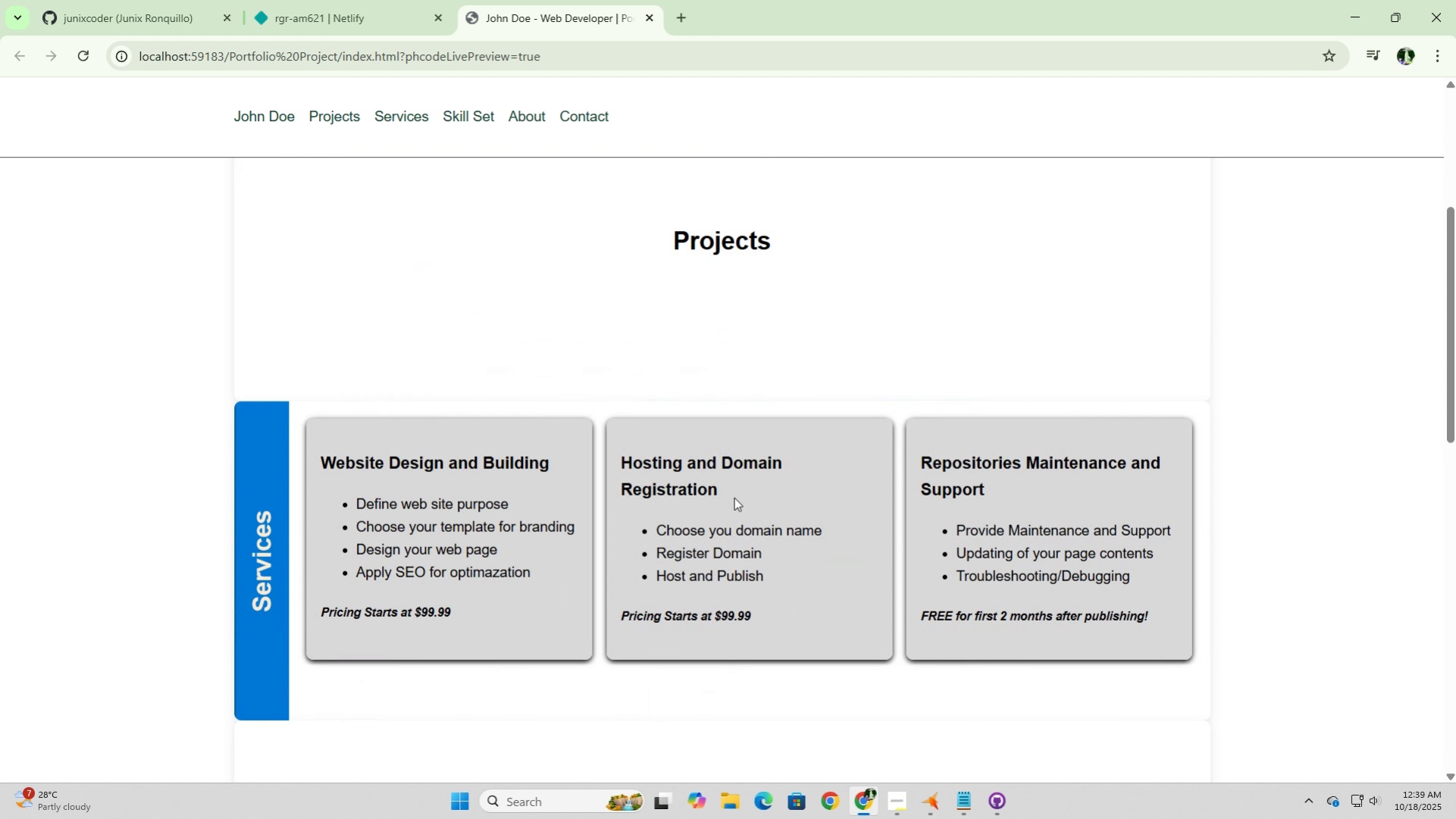 
scroll: coordinate [734, 497], scroll_direction: down, amount: 3.0
 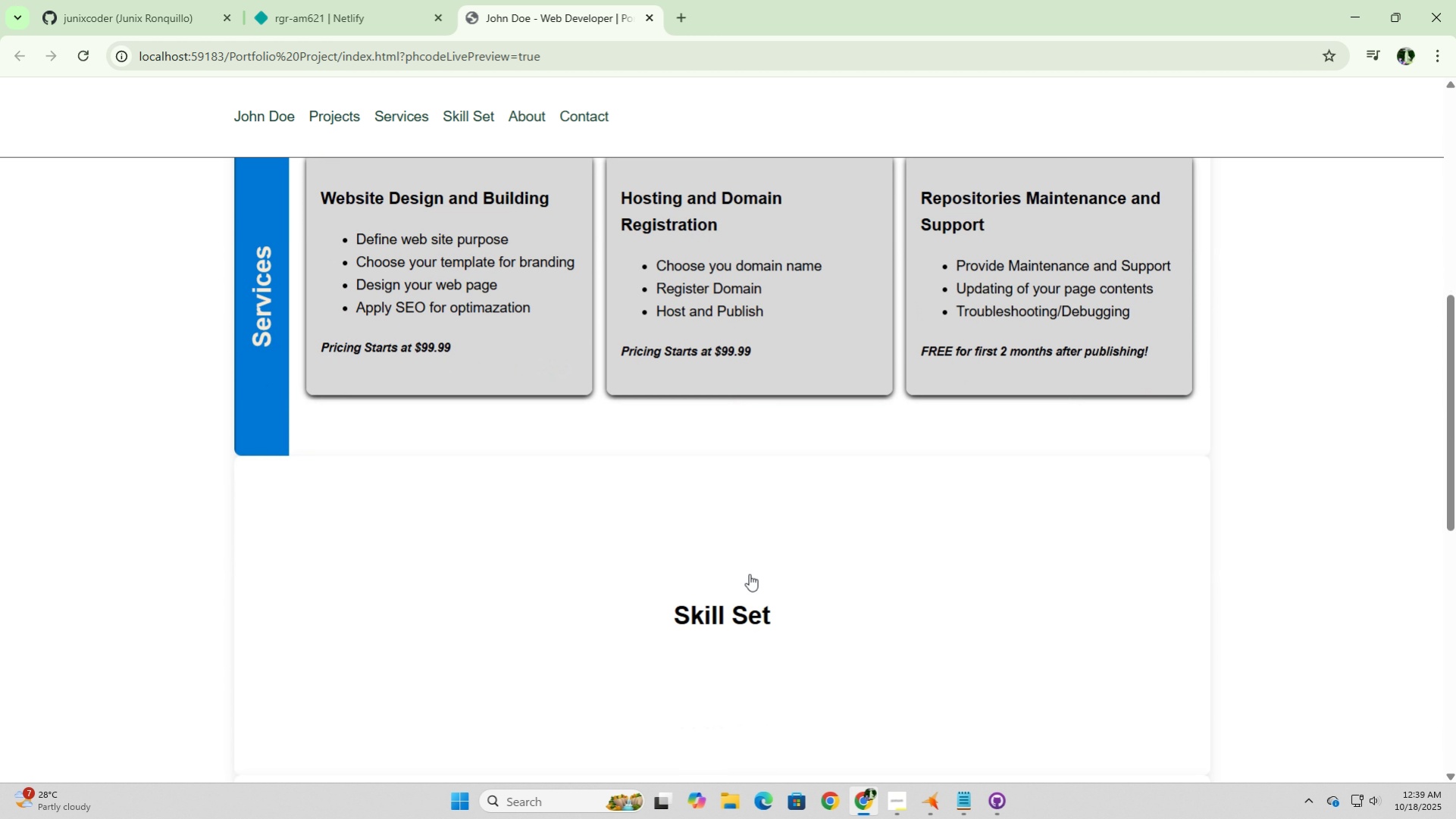 
left_click([749, 574])
 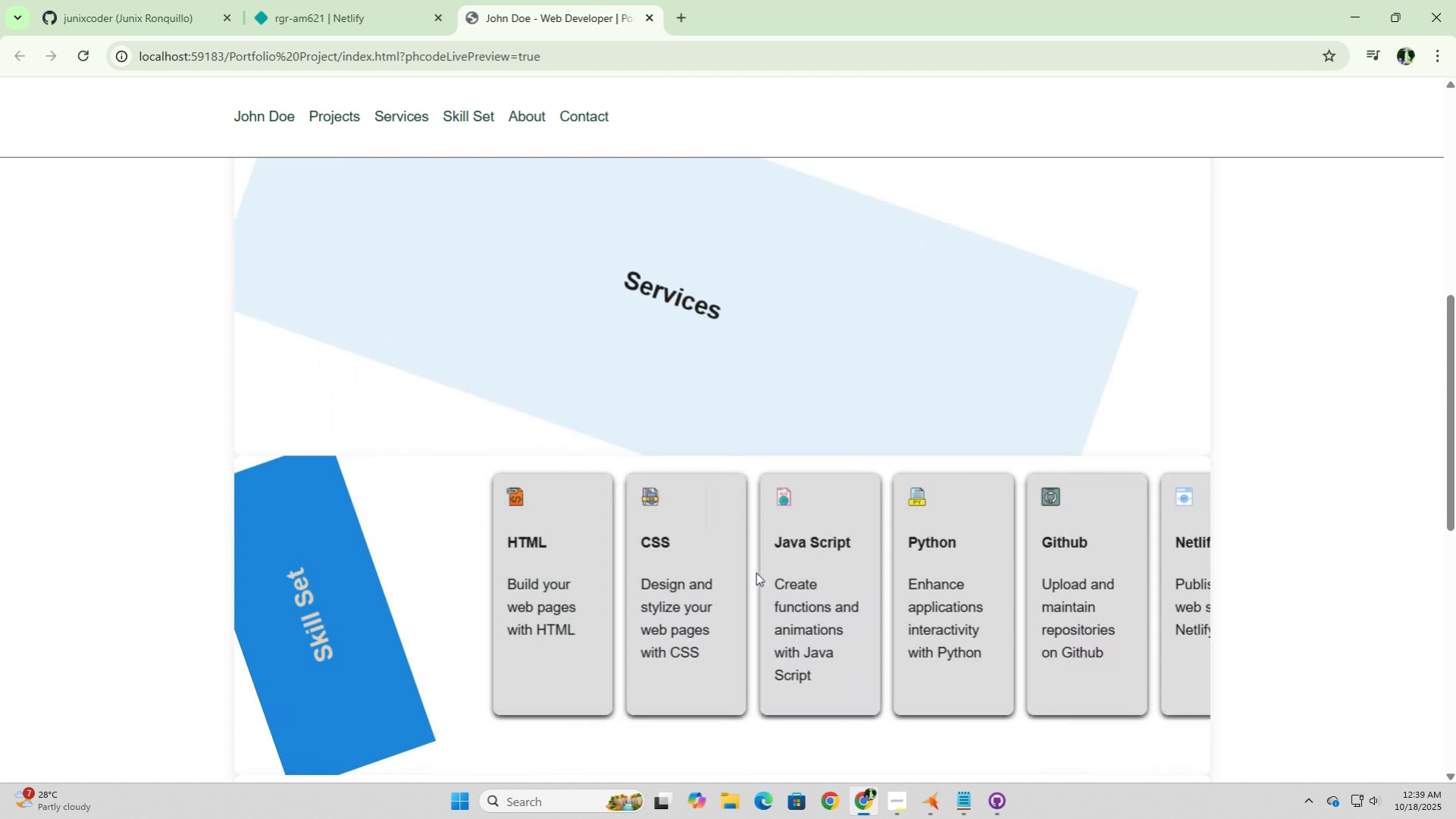 
scroll: coordinate [756, 572], scroll_direction: down, amount: 4.0
 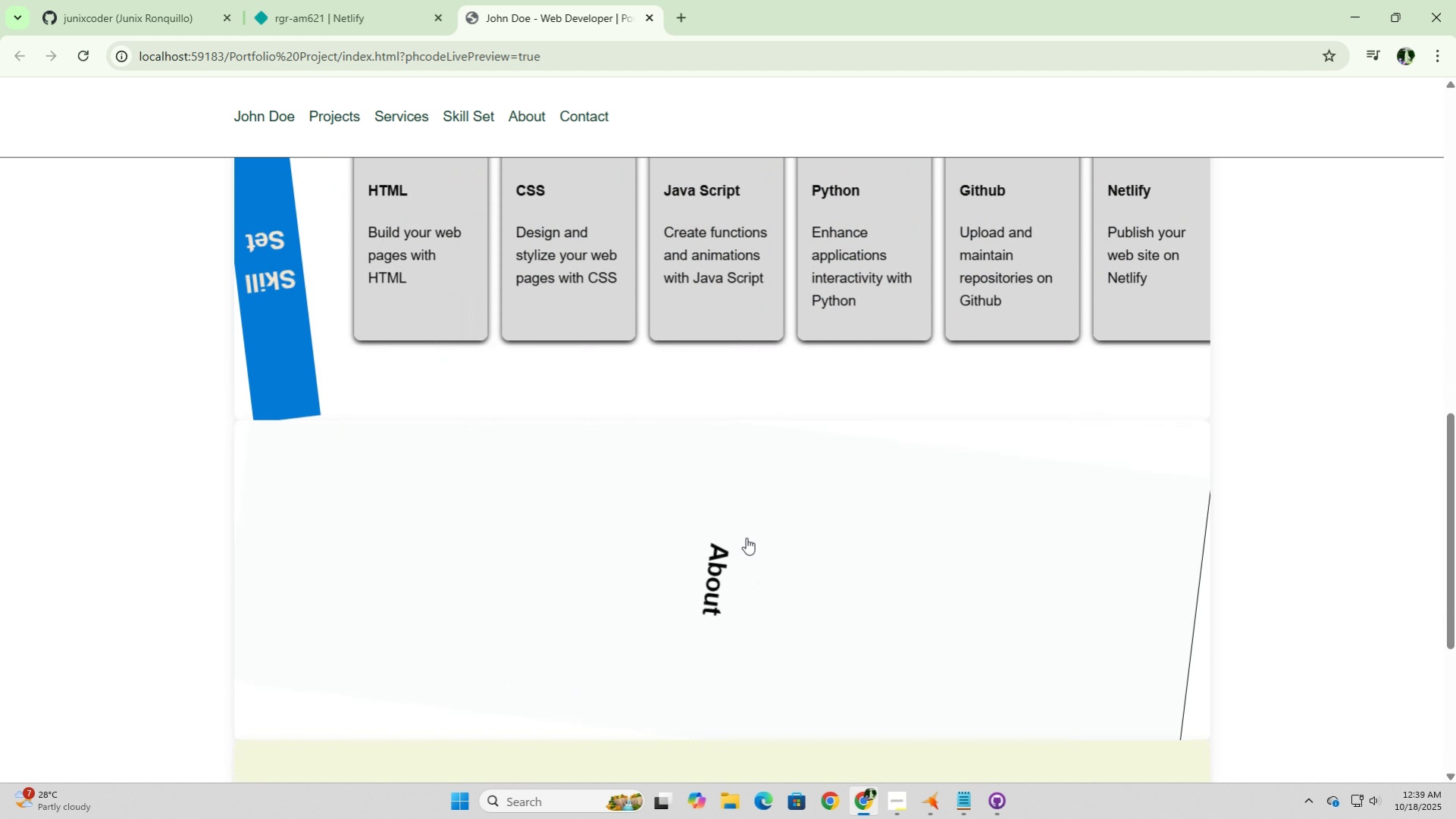 
left_click([746, 537])
 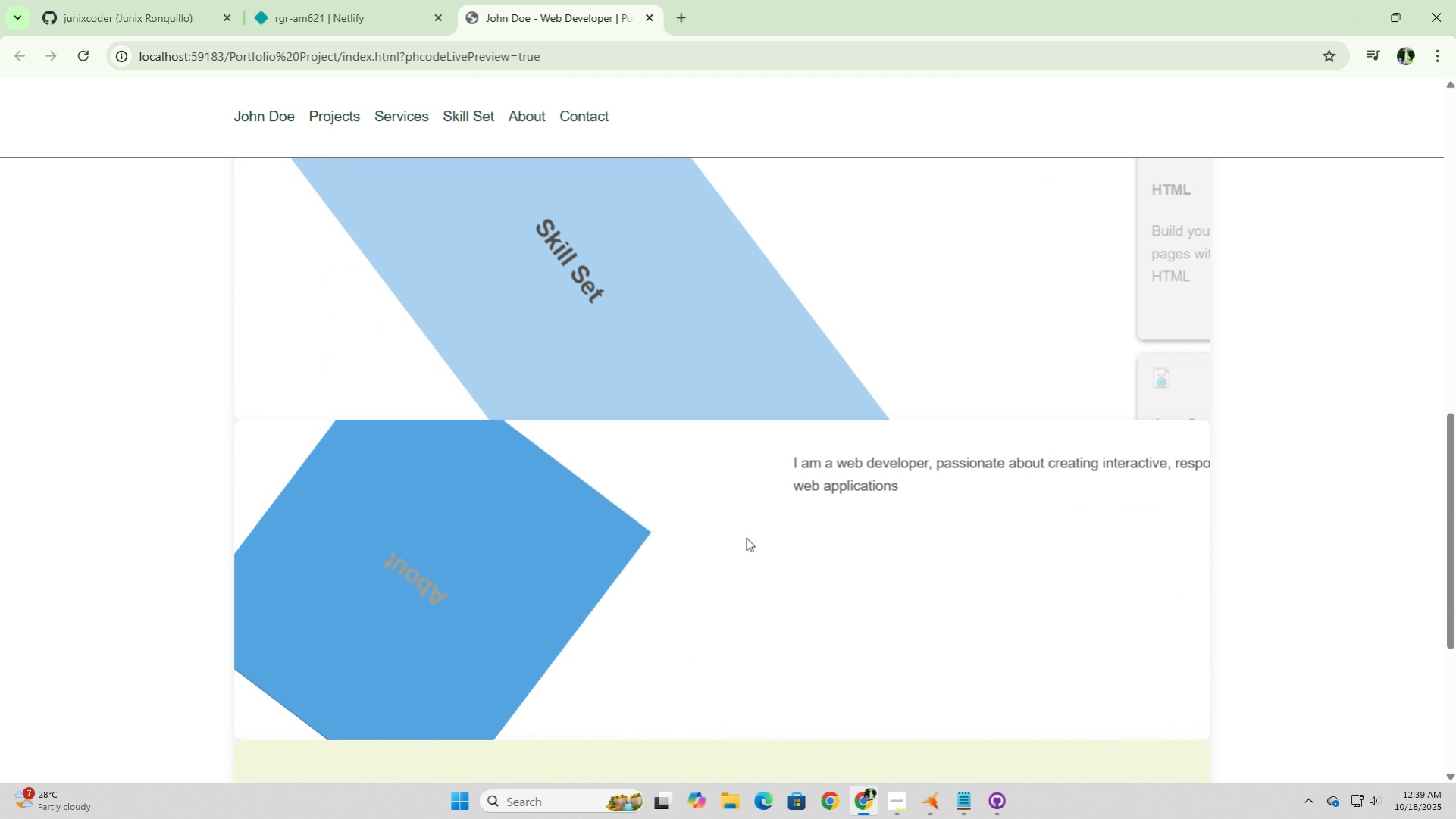 
scroll: coordinate [746, 537], scroll_direction: down, amount: 3.0
 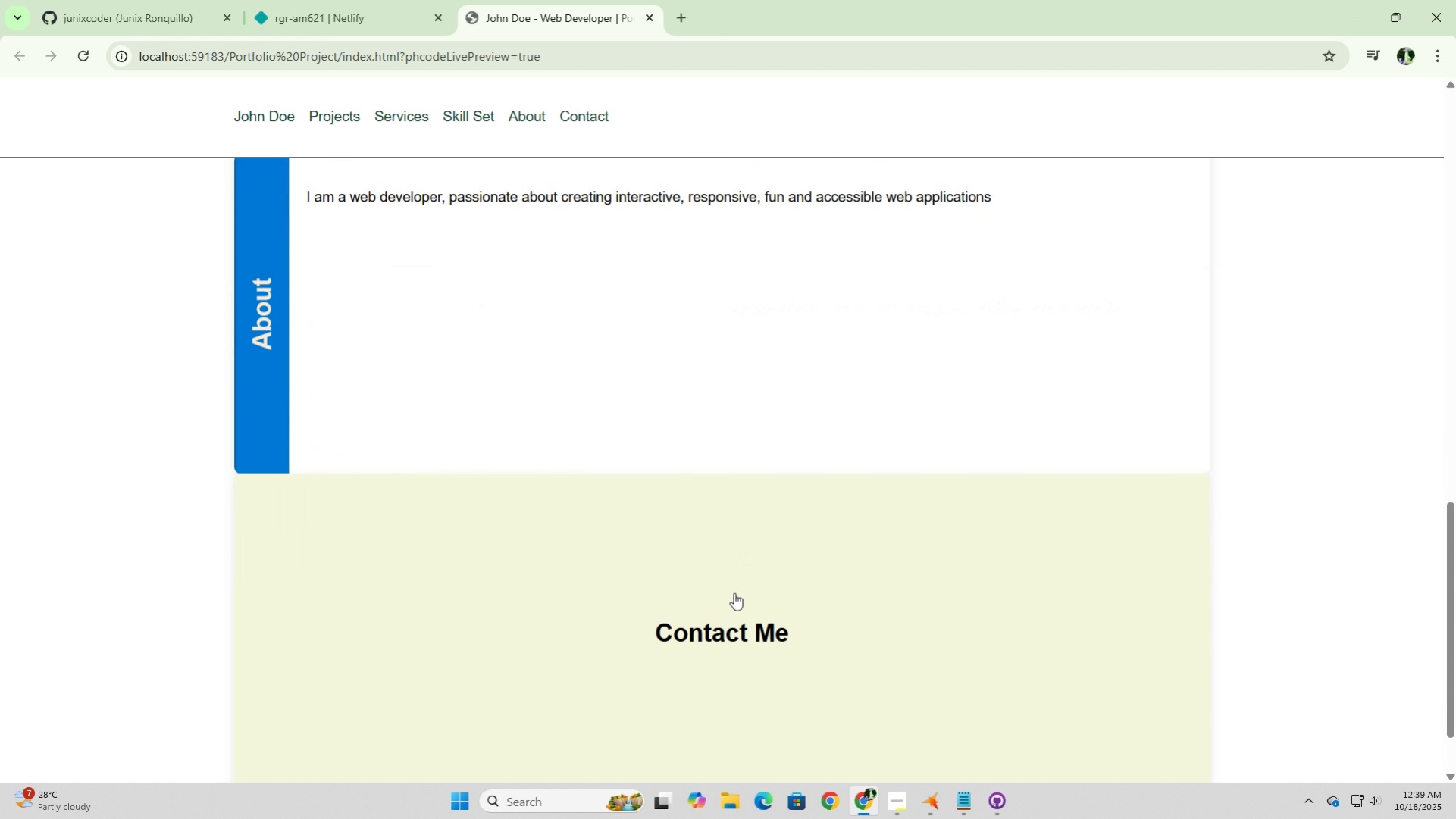 
left_click([734, 592])
 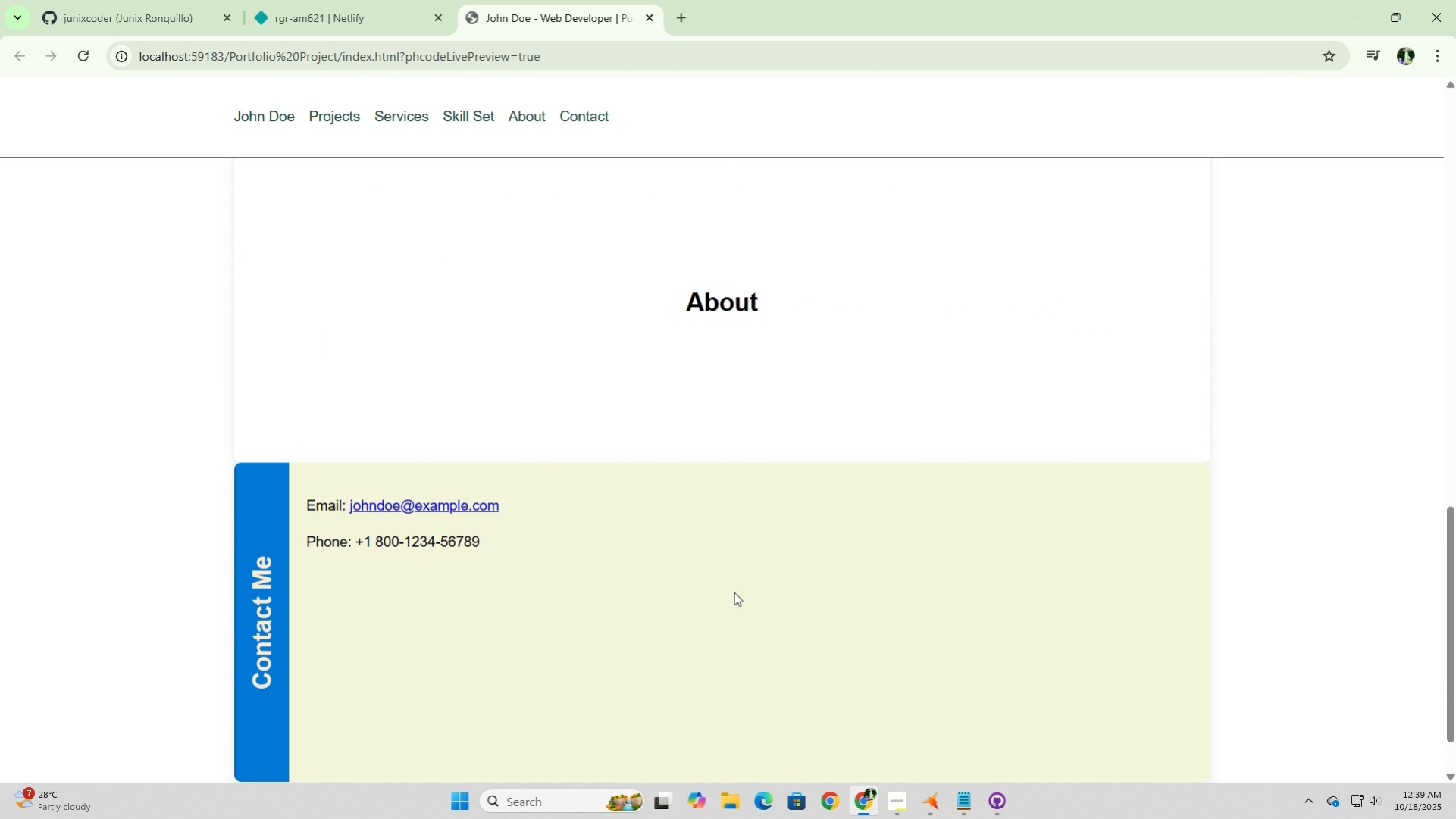 
scroll: coordinate [734, 592], scroll_direction: down, amount: 3.0
 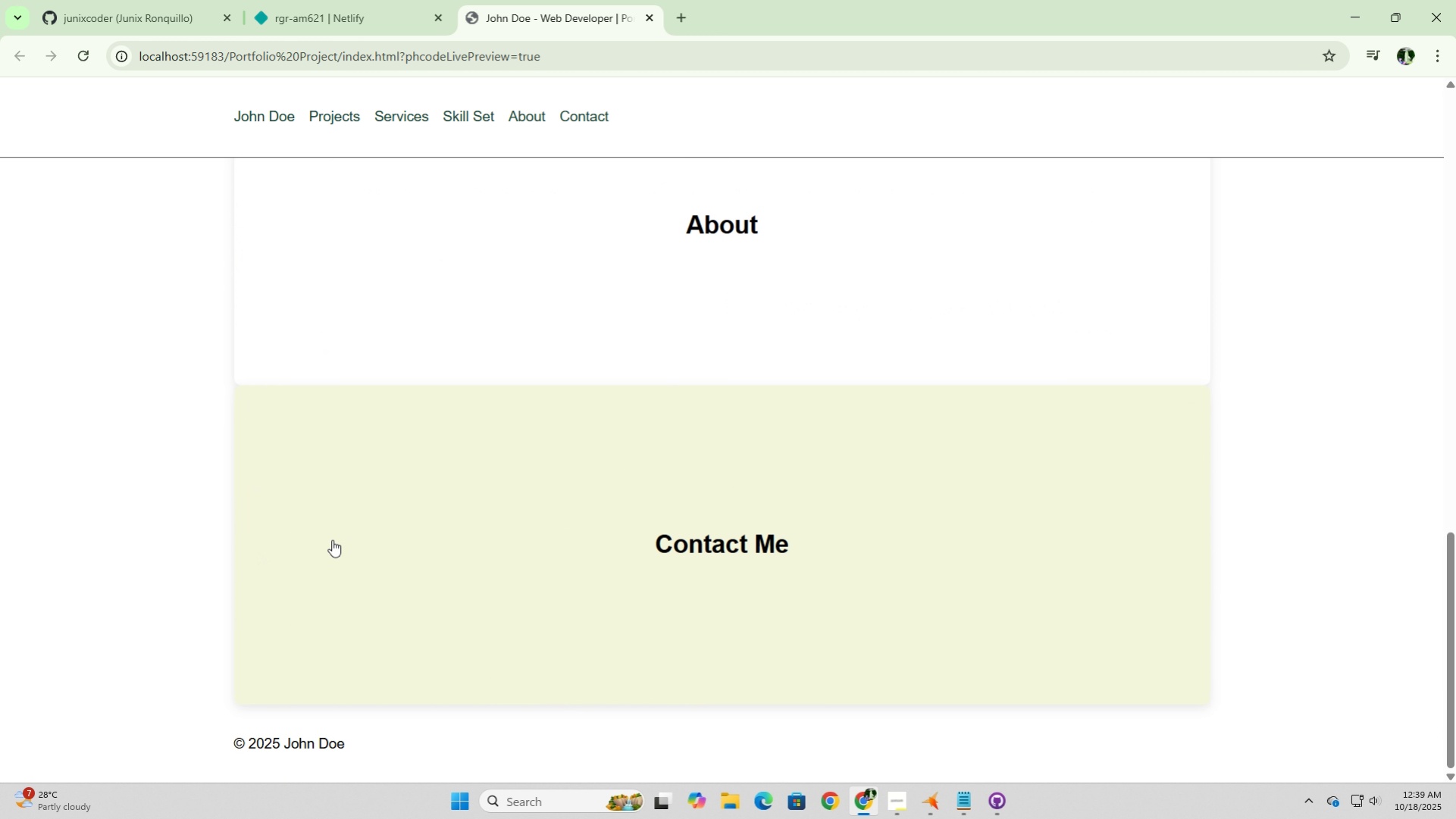 
left_click([686, 529])
 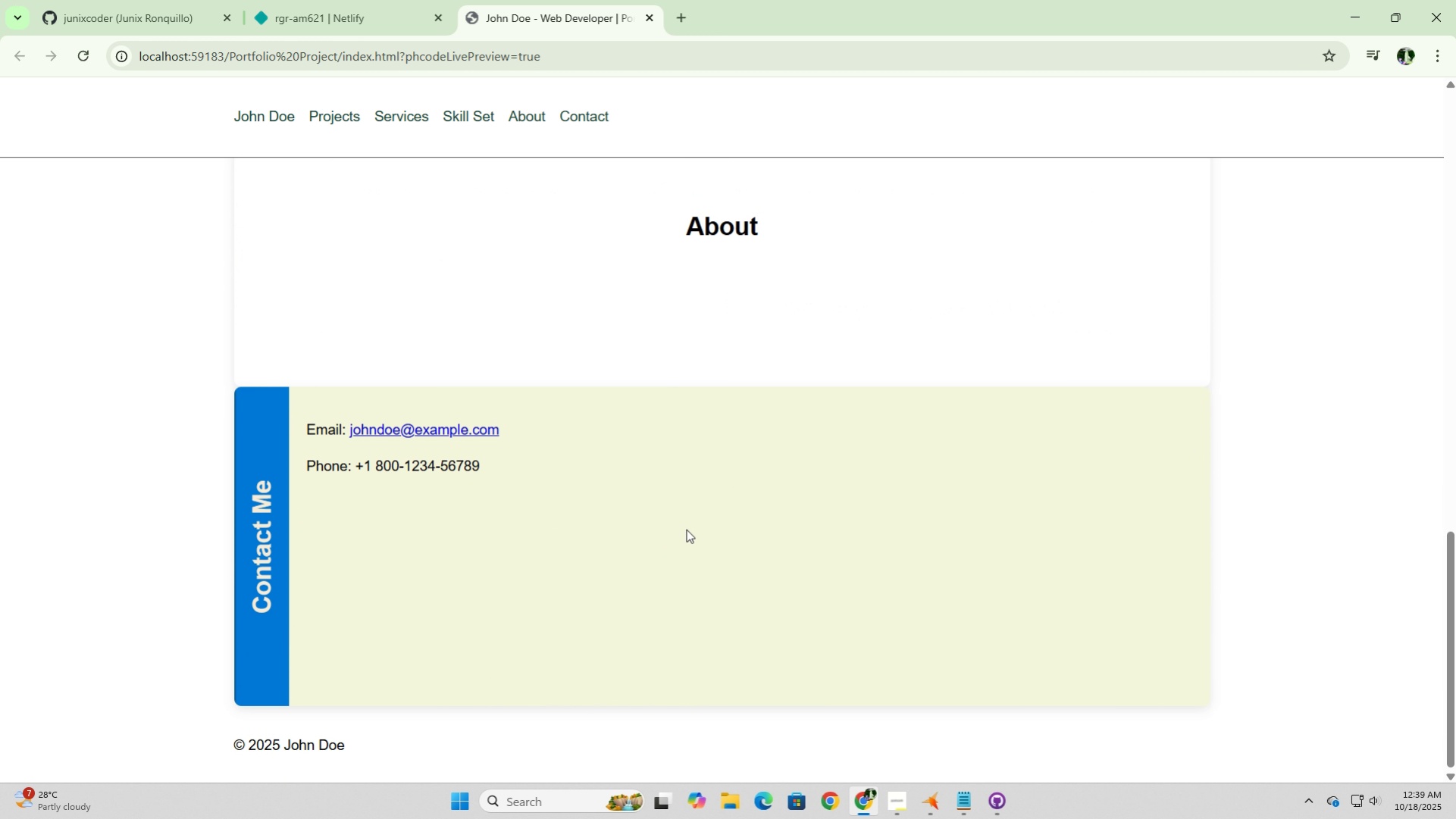 
scroll: coordinate [686, 529], scroll_direction: up, amount: 12.0
 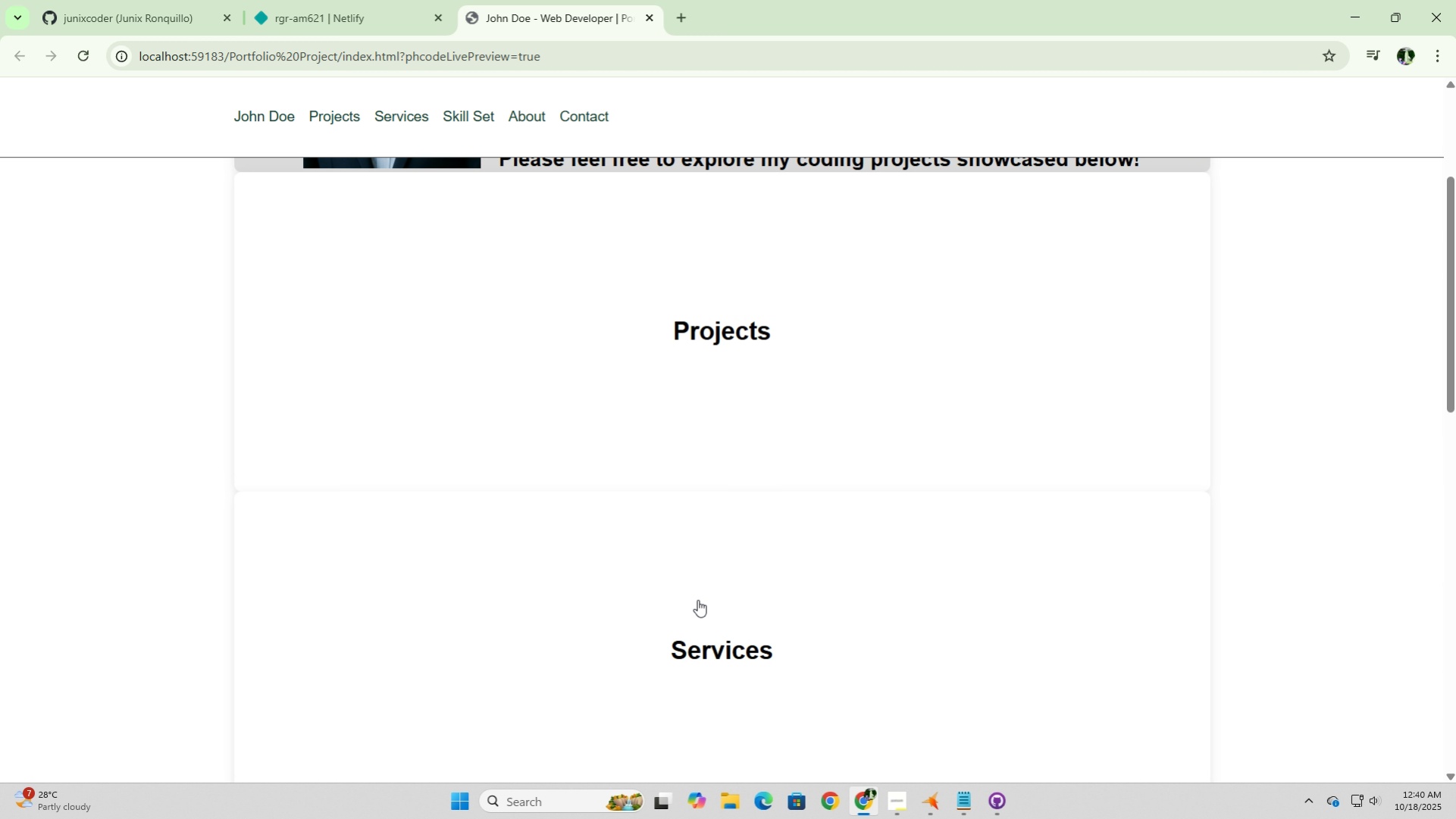 
scroll: coordinate [702, 580], scroll_direction: down, amount: 5.0
 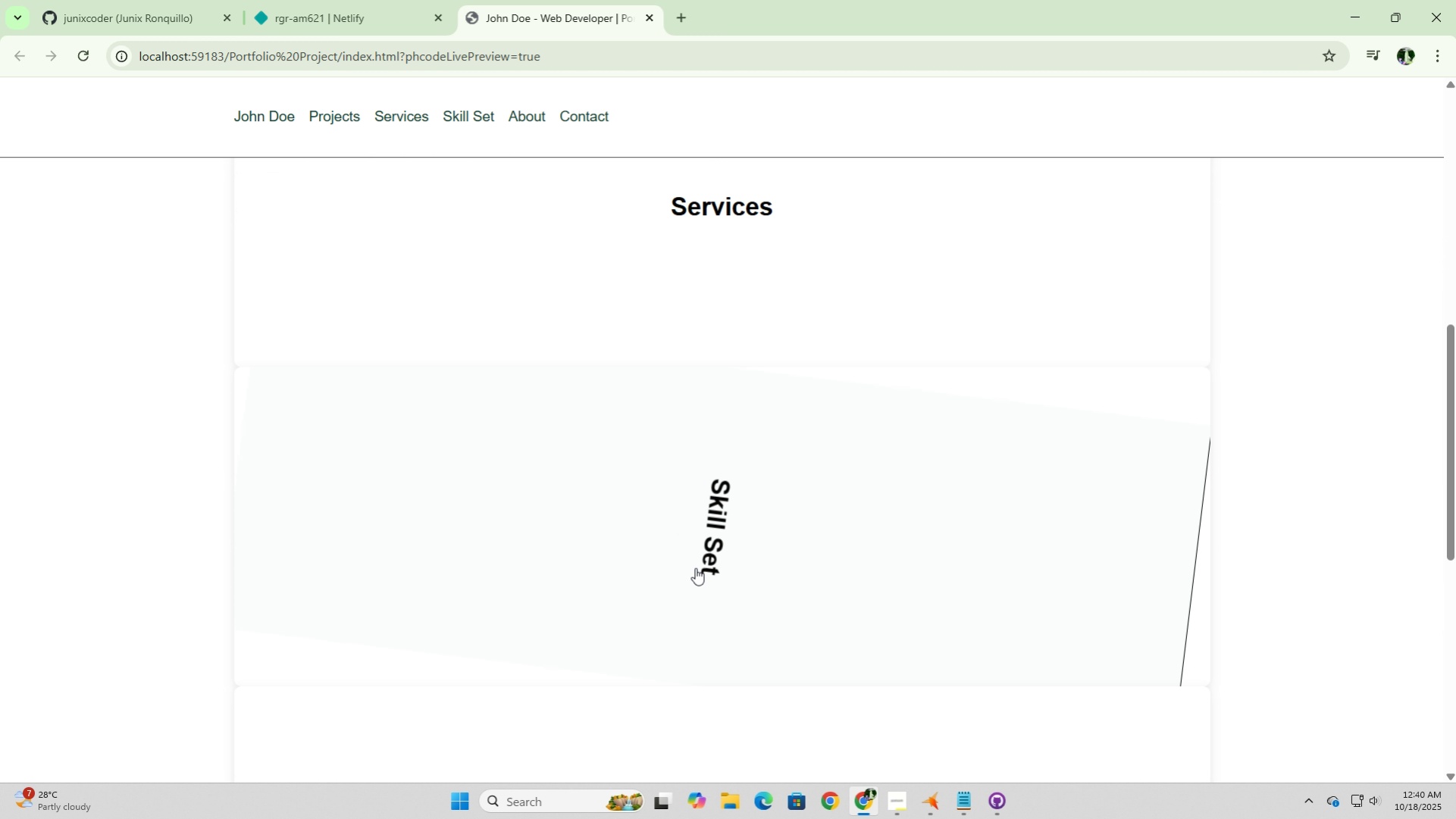 
left_click([695, 567])
 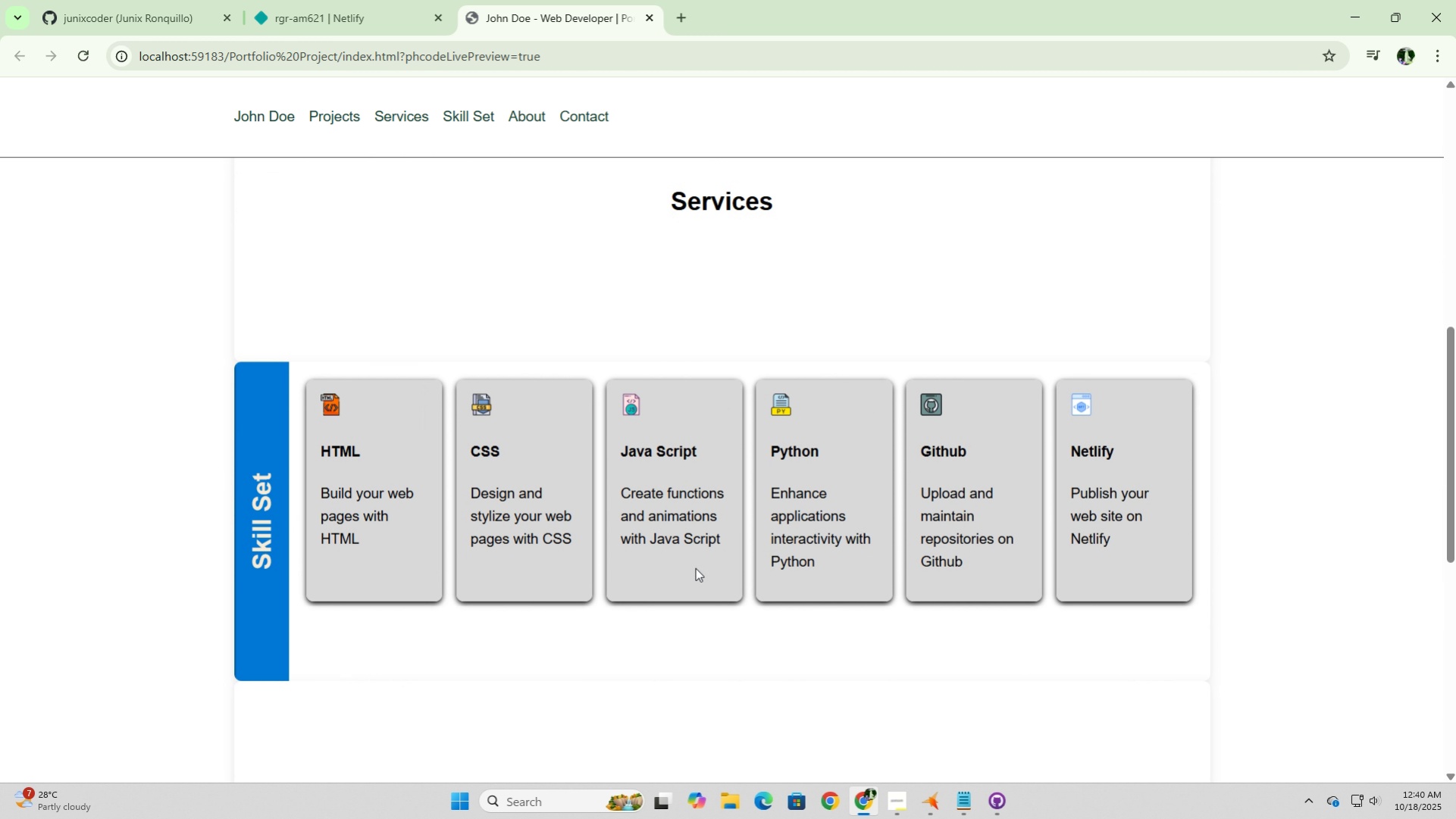 
scroll: coordinate [695, 567], scroll_direction: down, amount: 4.0
 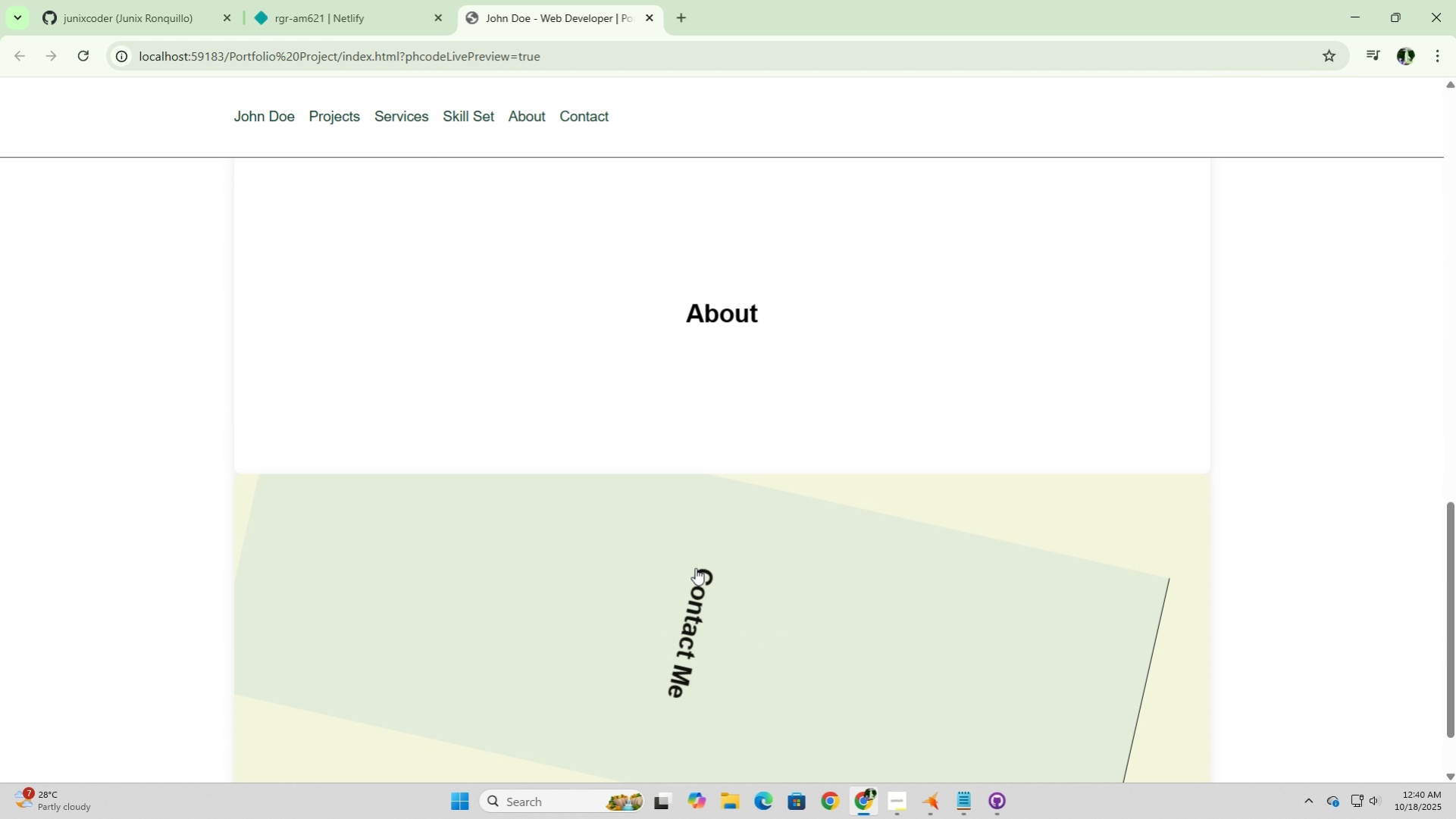 
left_click([695, 567])
 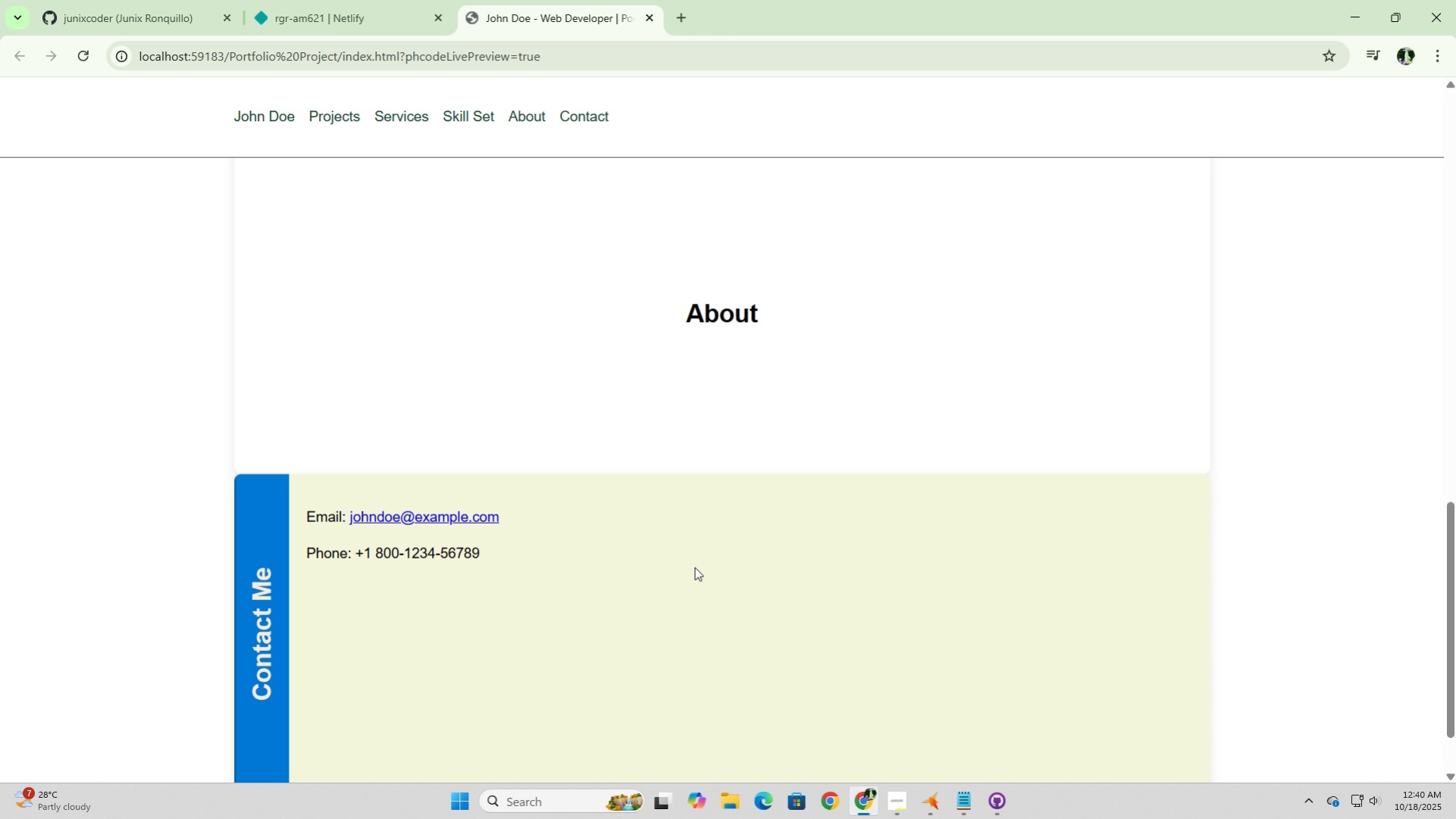 
wait(6.2)
 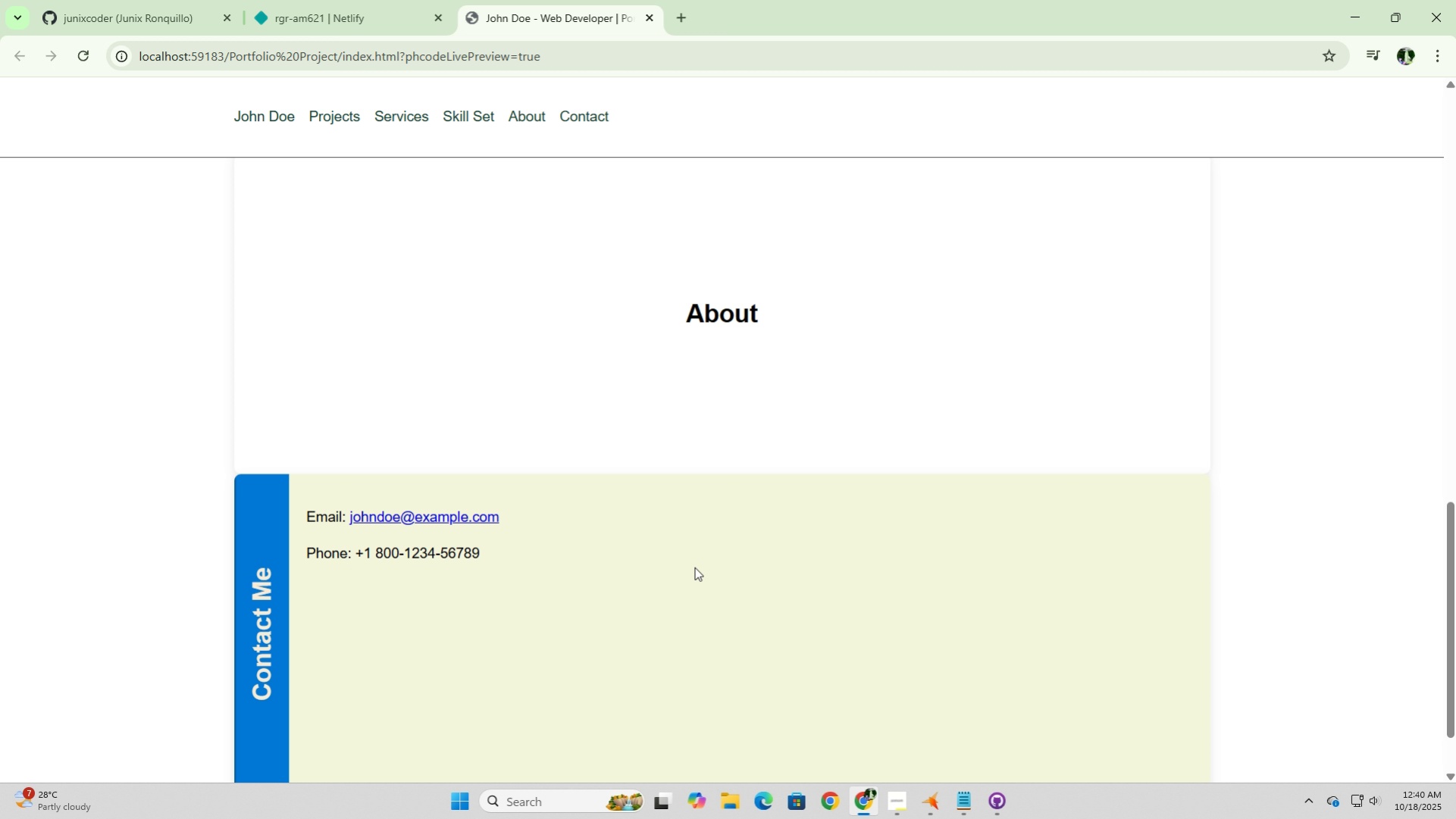 
left_click([739, 324])
 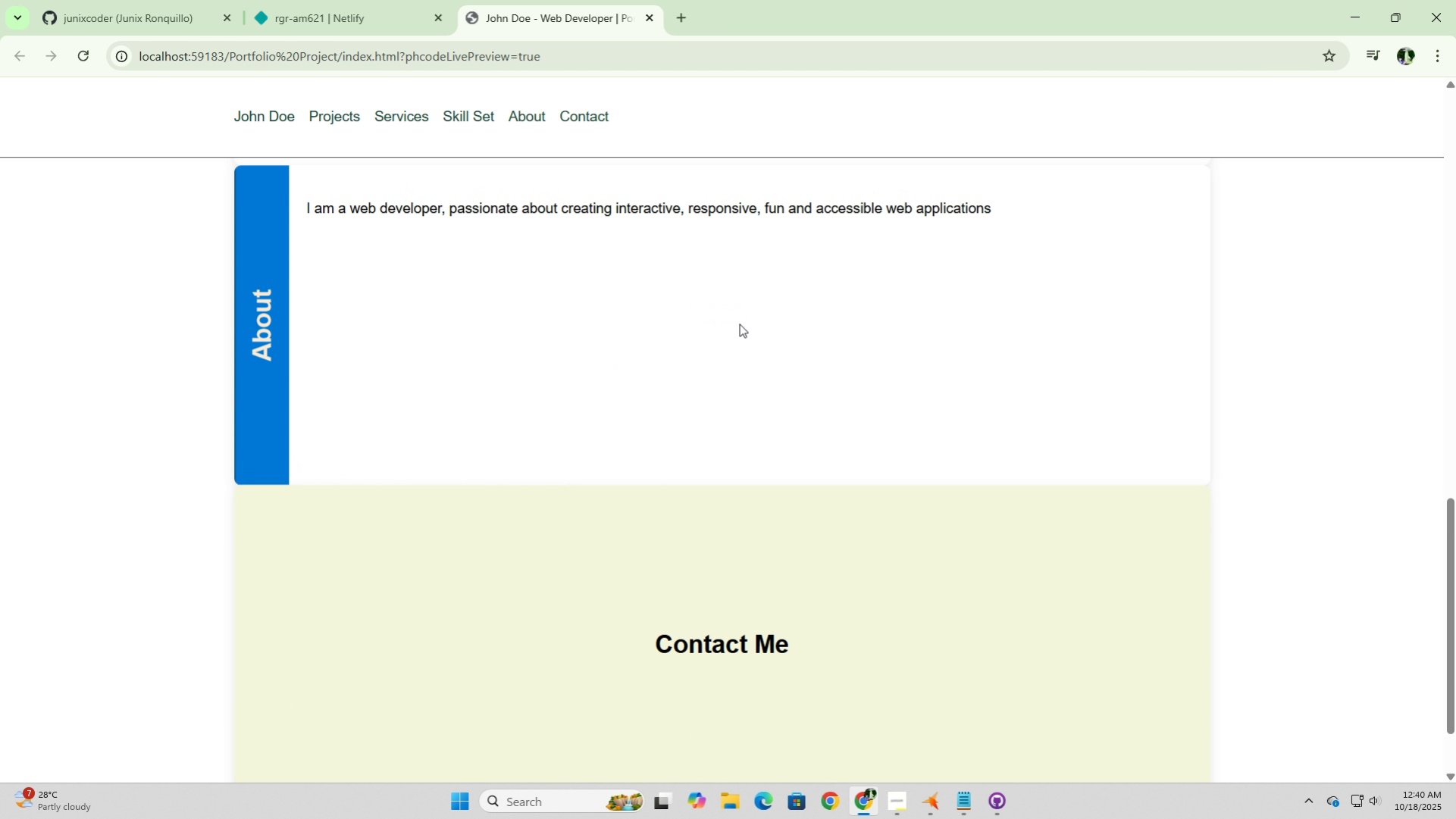 
scroll: coordinate [739, 324], scroll_direction: up, amount: 2.0
 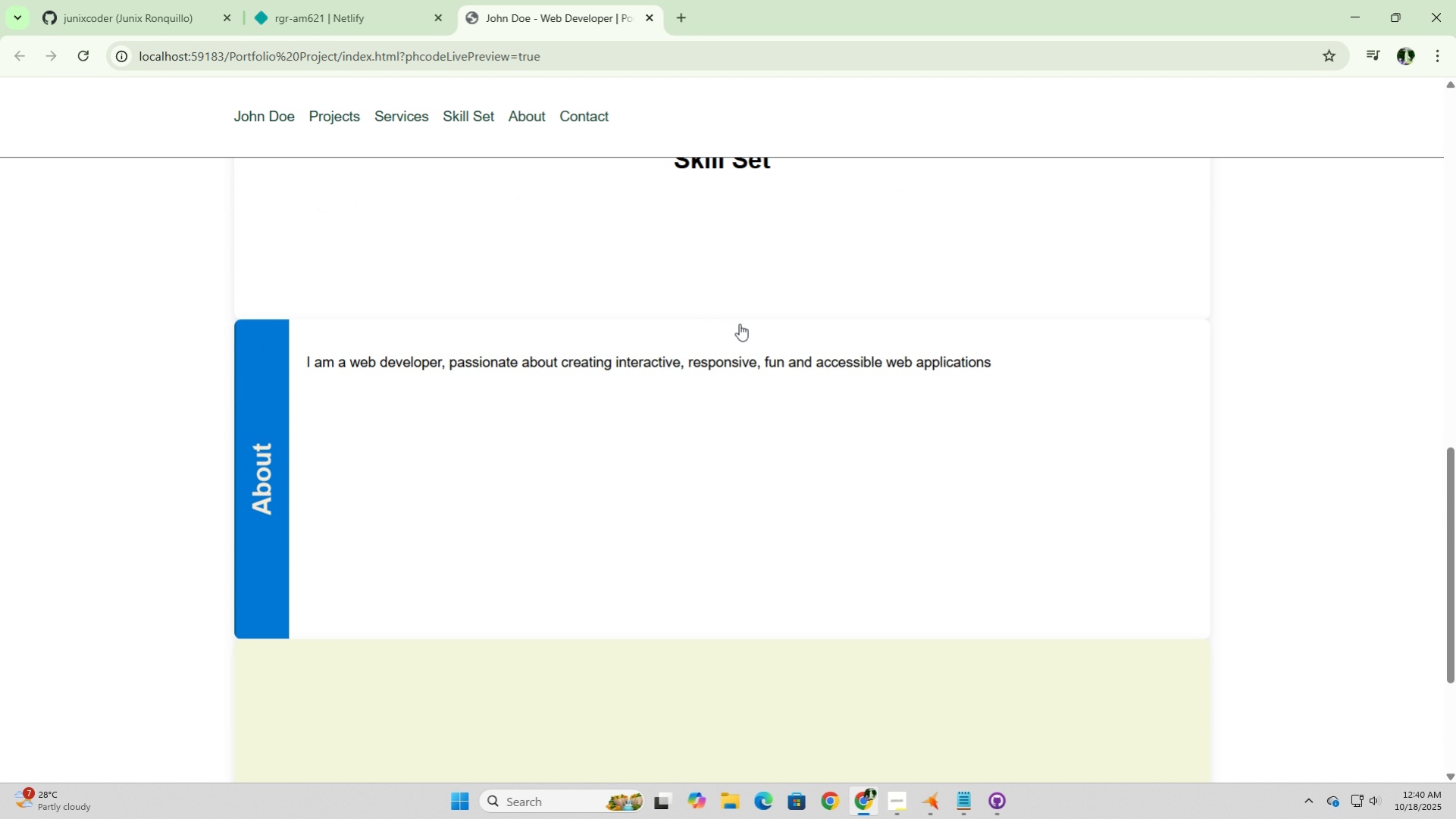 
scroll: coordinate [739, 324], scroll_direction: down, amount: 3.0
 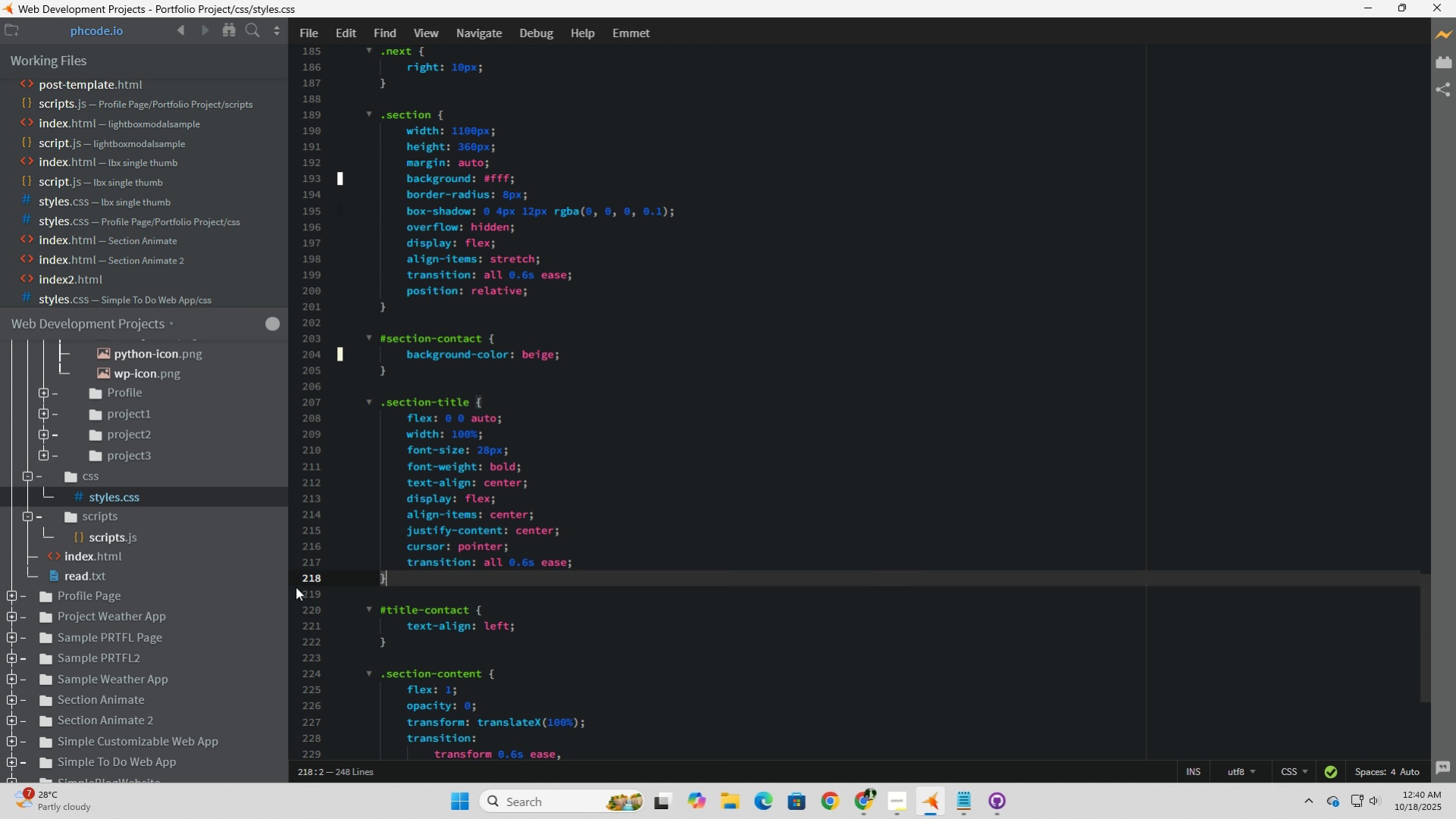 
left_click([534, 627])
 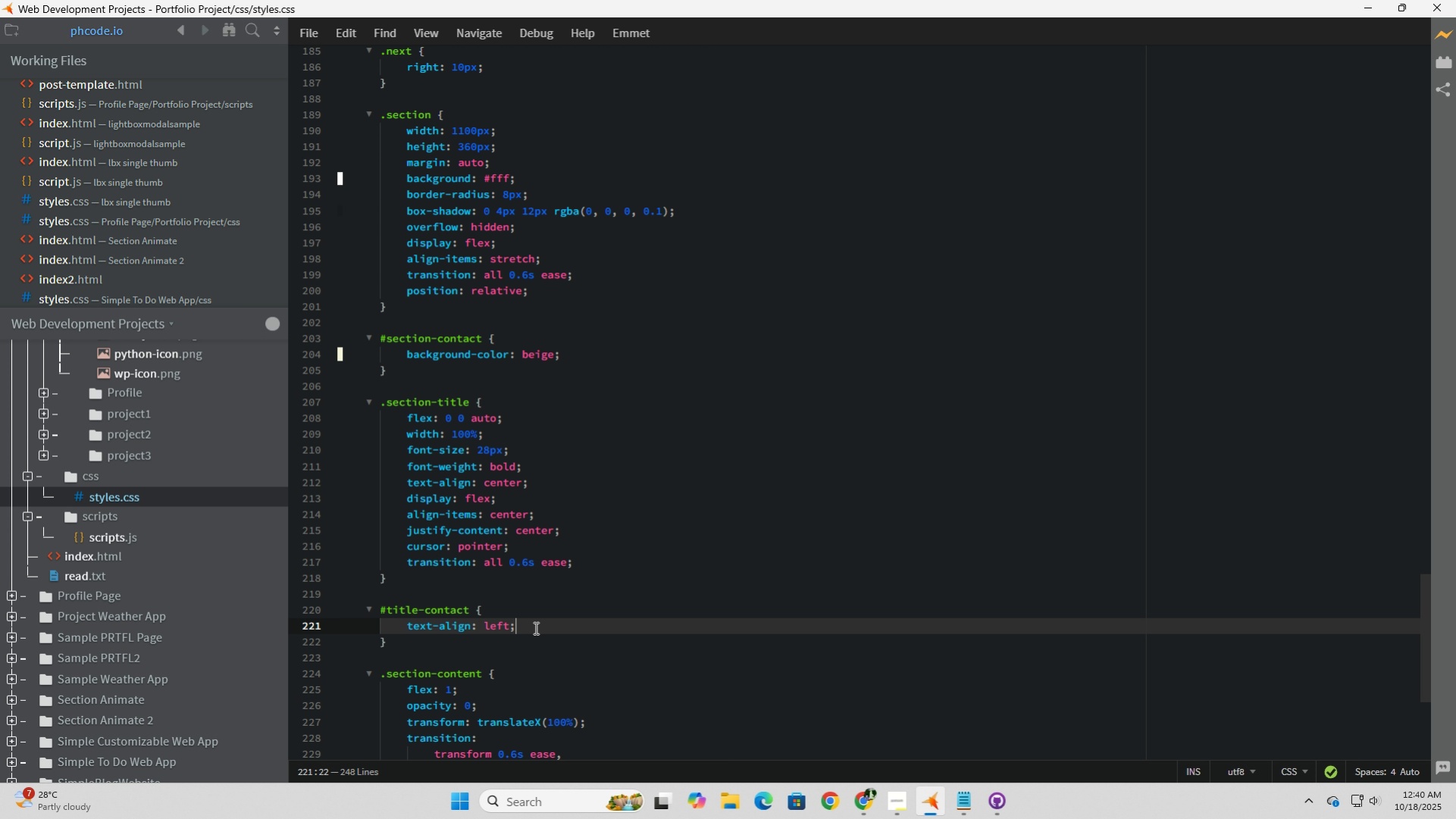 
wait(12.14)
 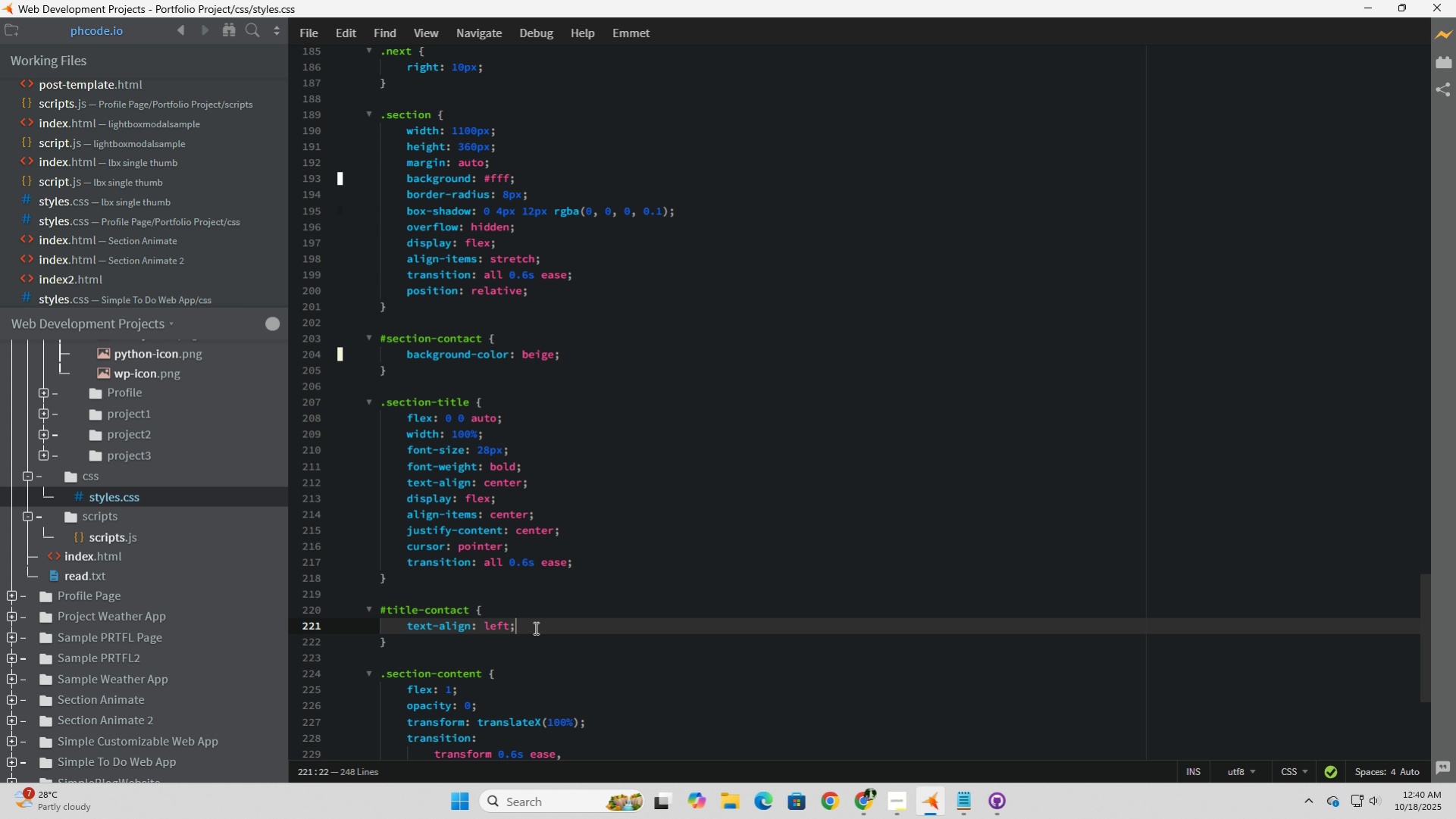 
left_click([524, 606])
 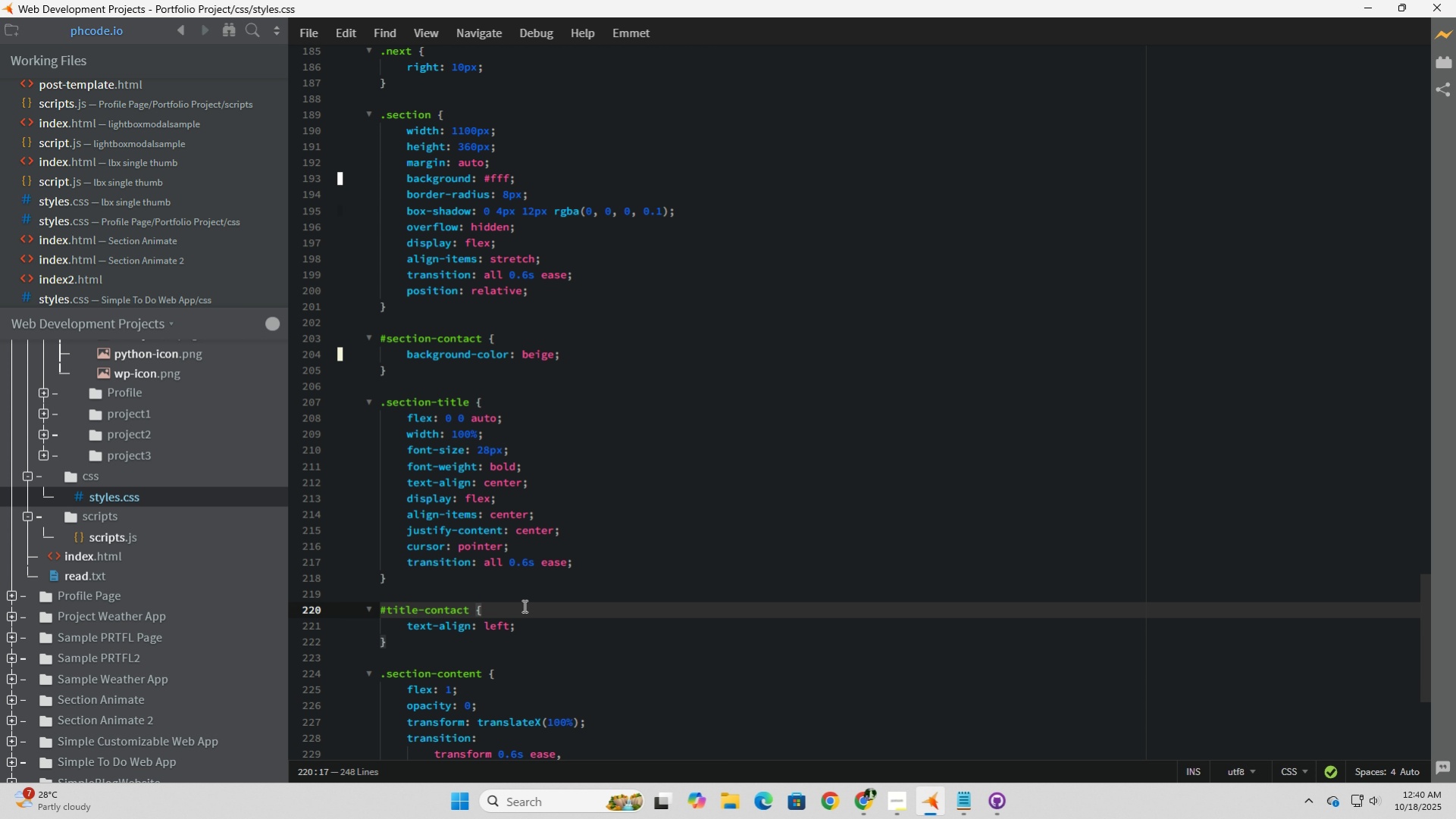 
wait(13.82)
 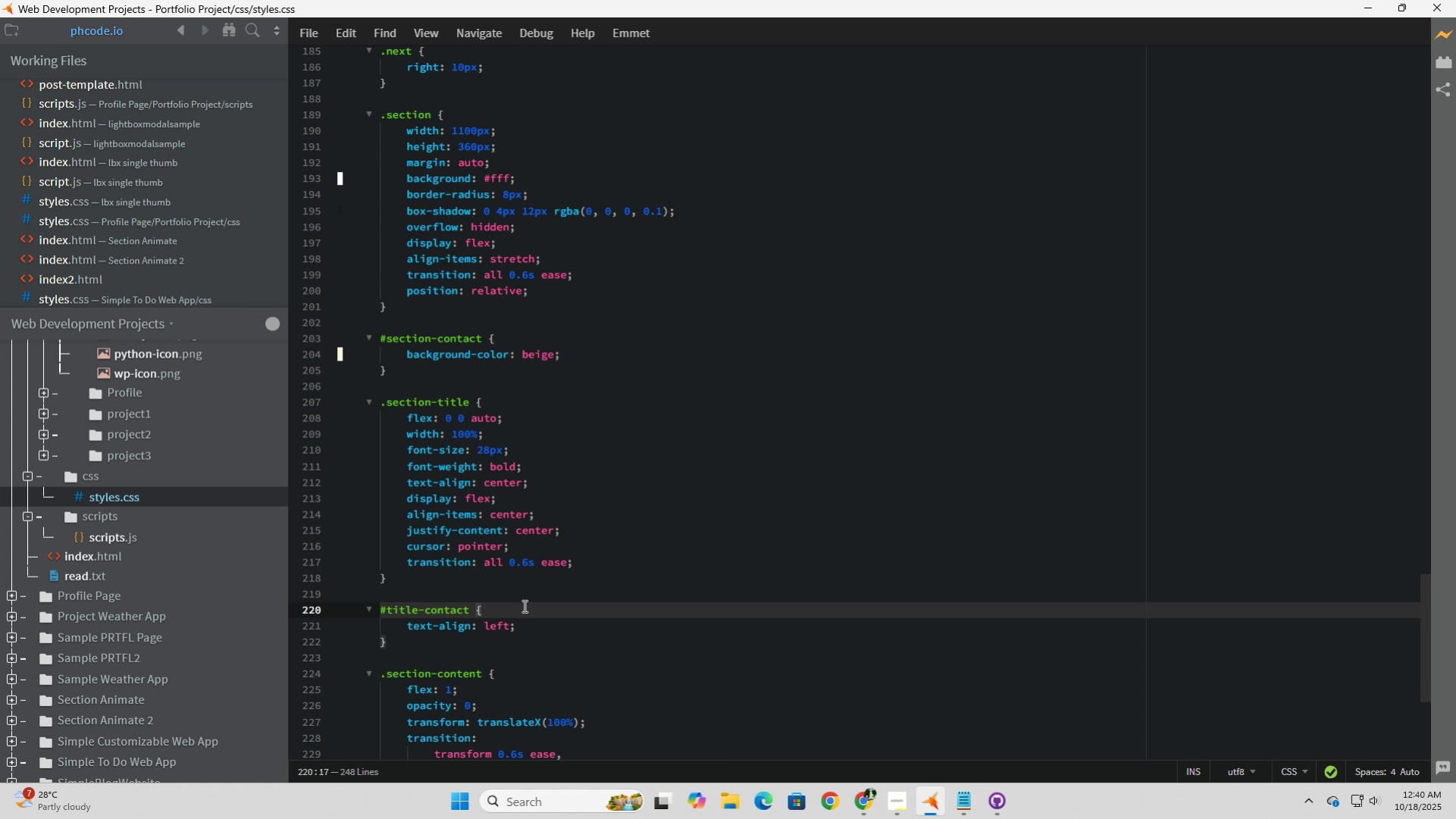 
left_click([861, 808])
 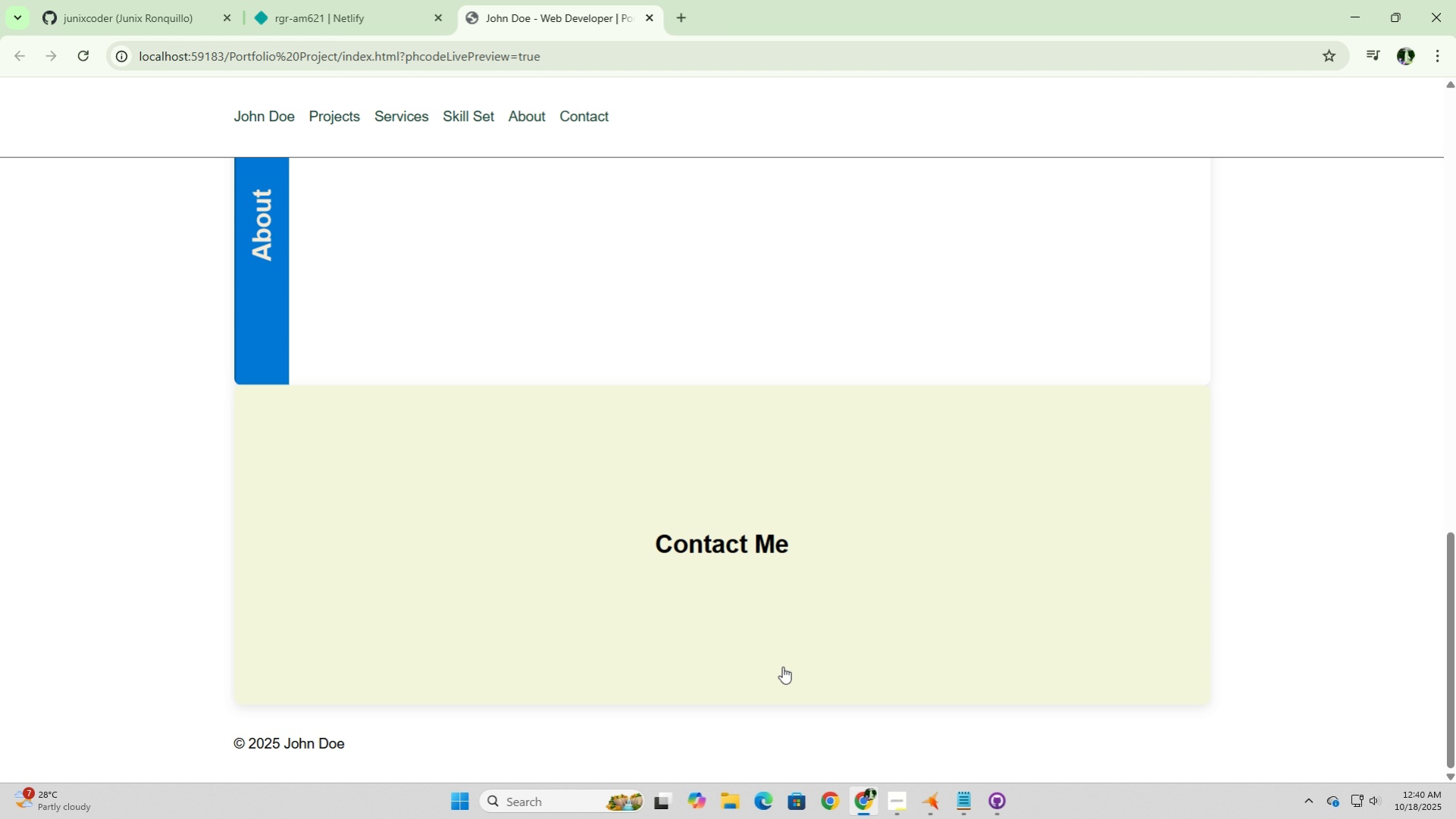 
scroll: coordinate [782, 664], scroll_direction: up, amount: 17.0
 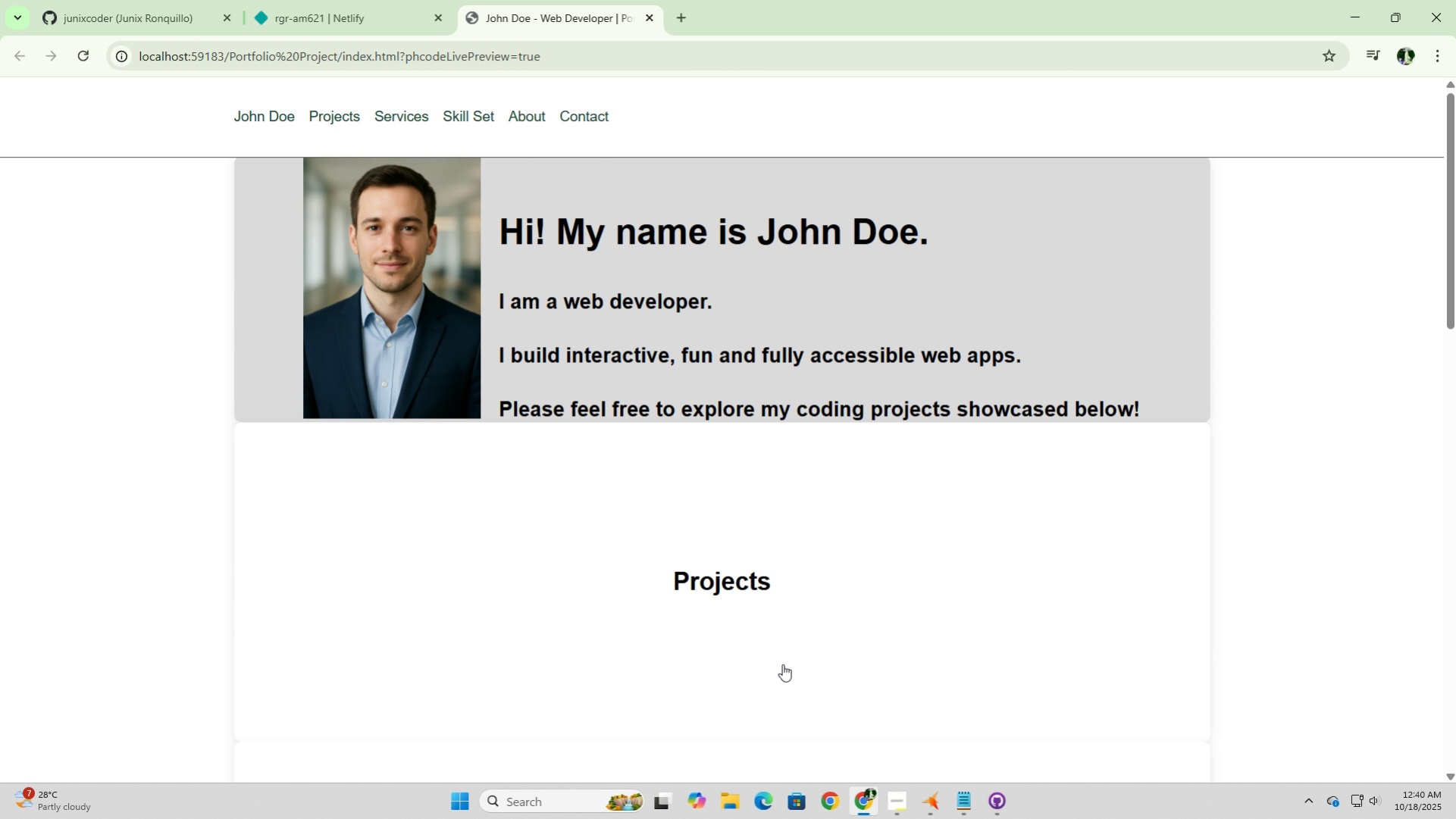 
scroll: coordinate [782, 664], scroll_direction: down, amount: 3.0
 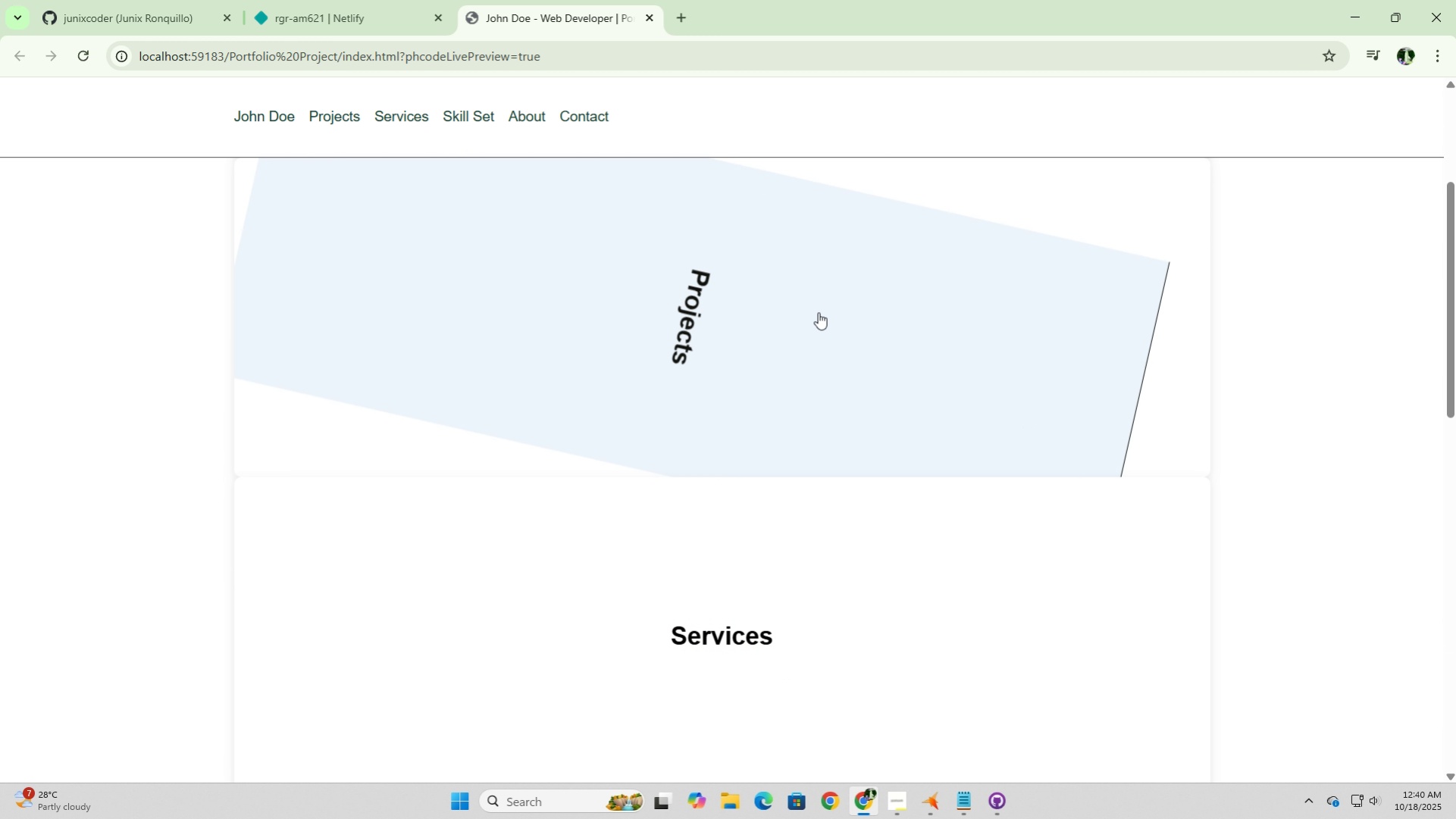 
left_click([818, 312])
 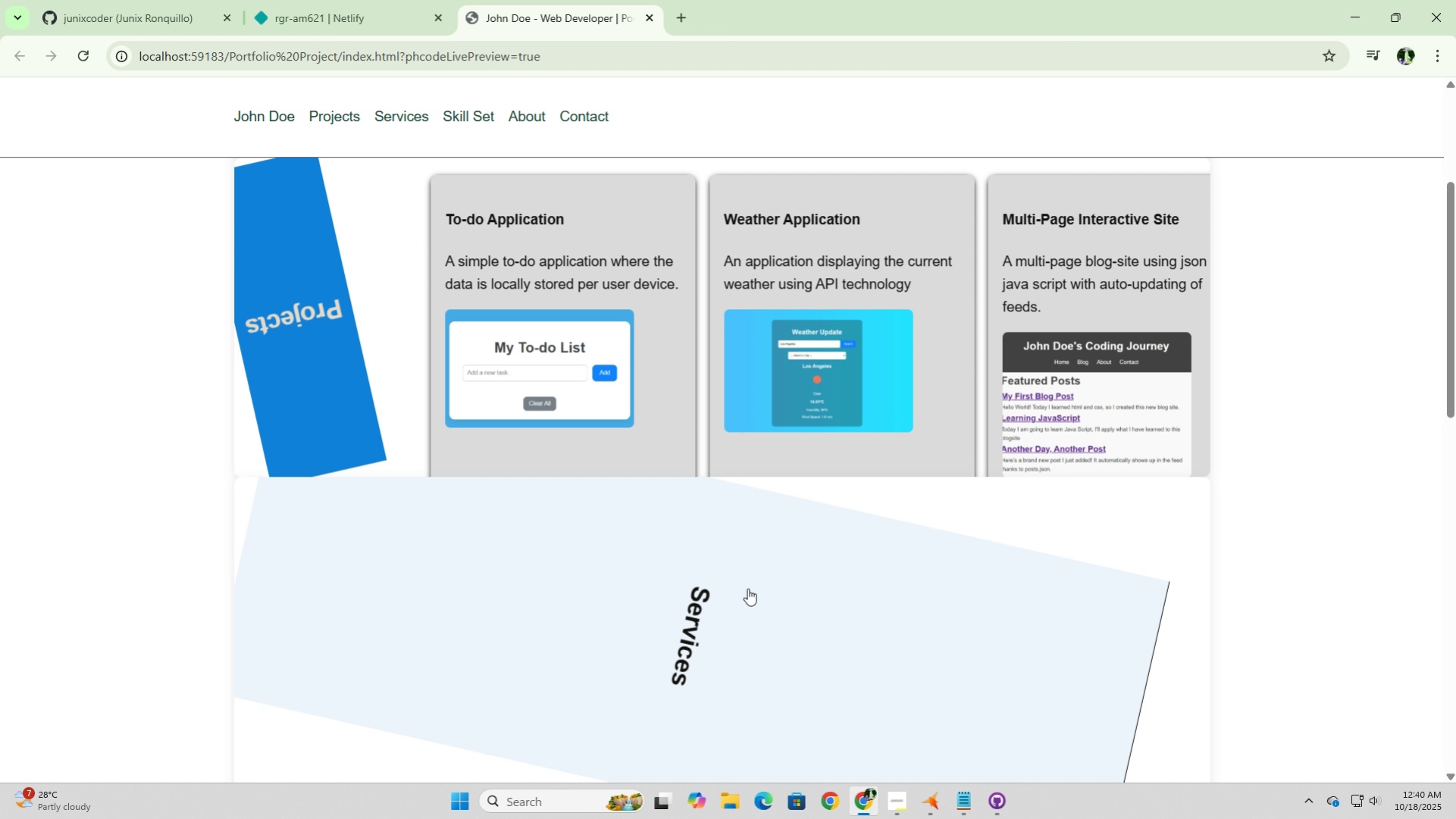 
left_click([745, 588])
 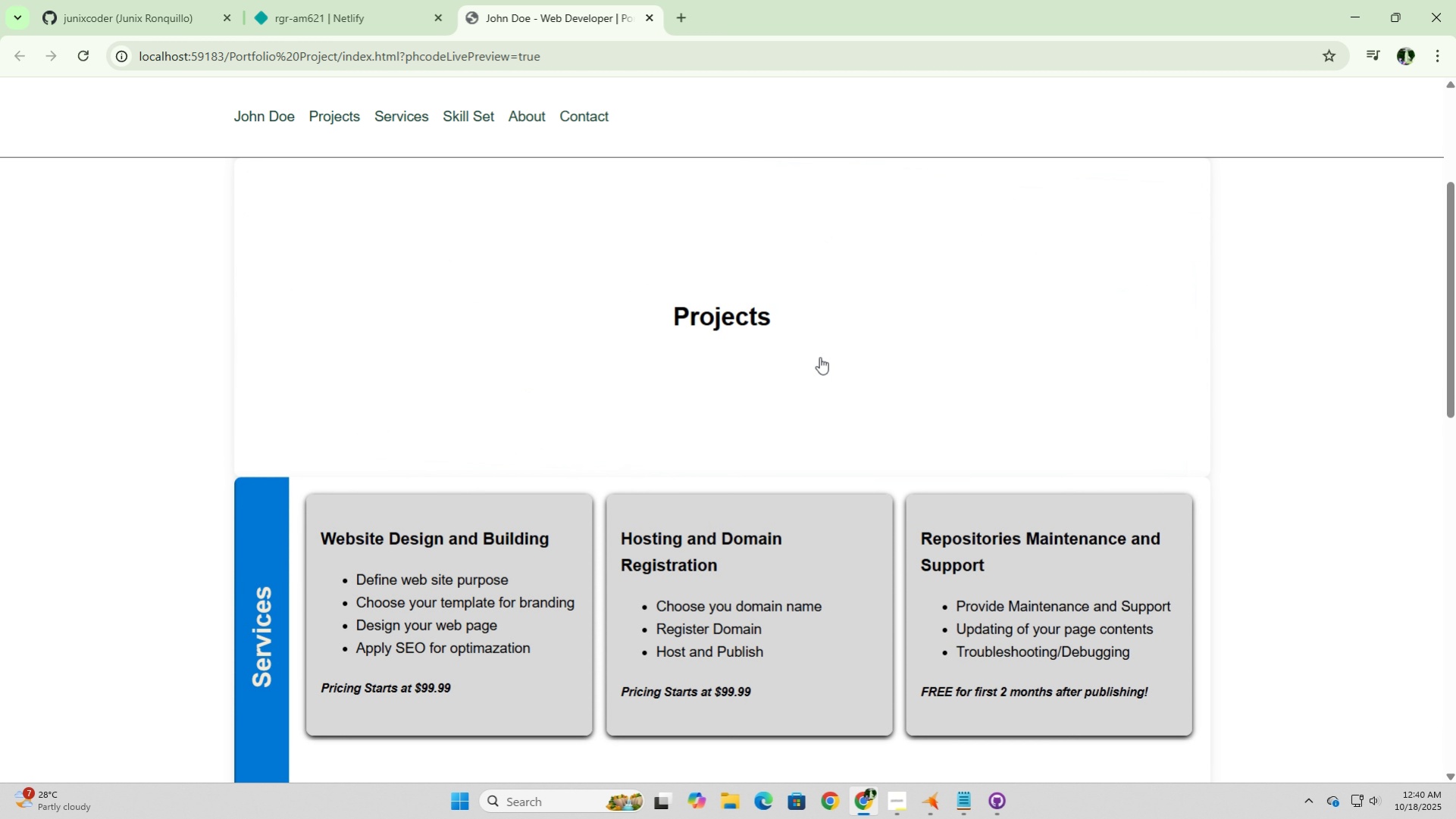 
left_click([820, 355])
 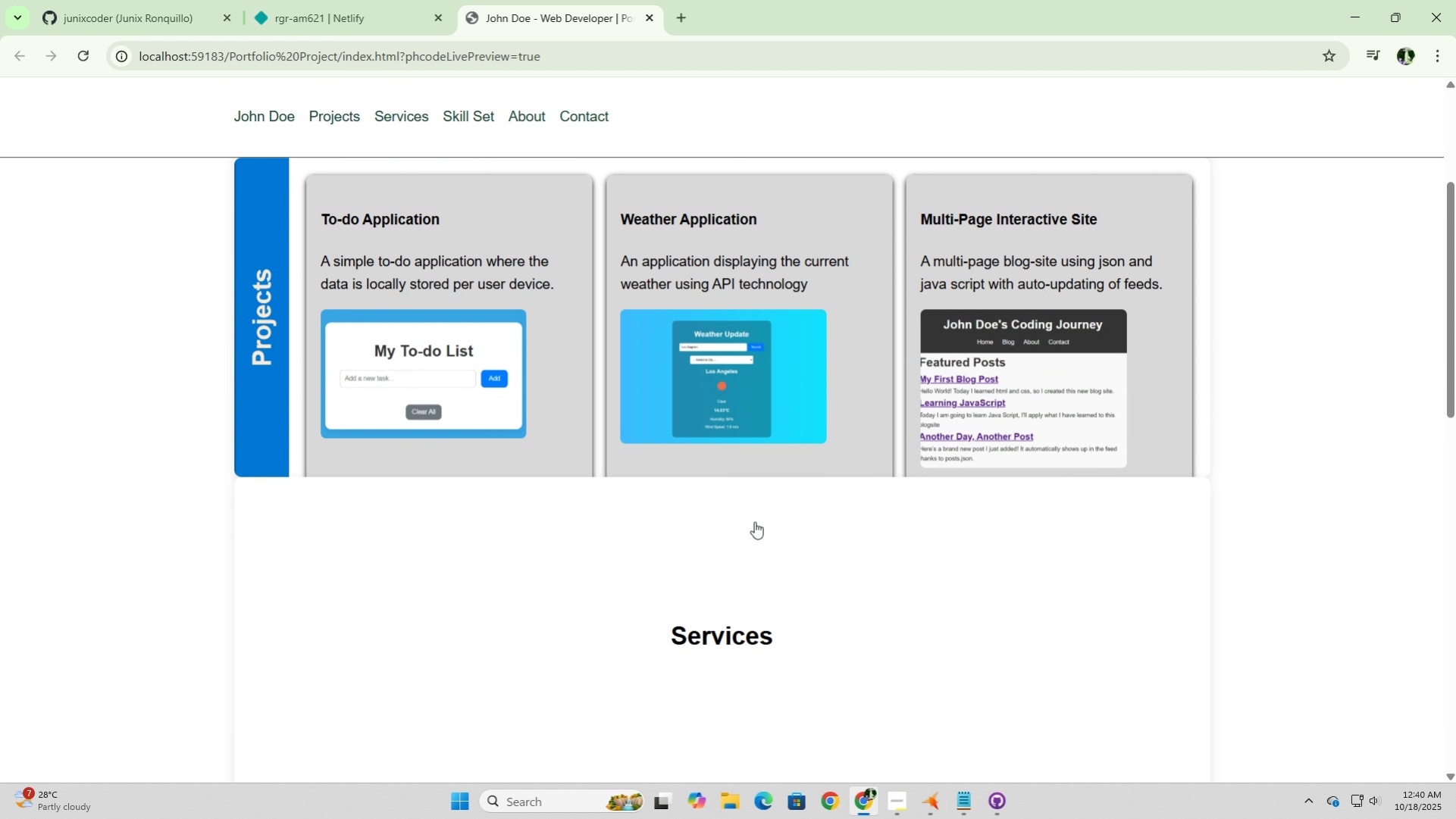 
wait(5.2)
 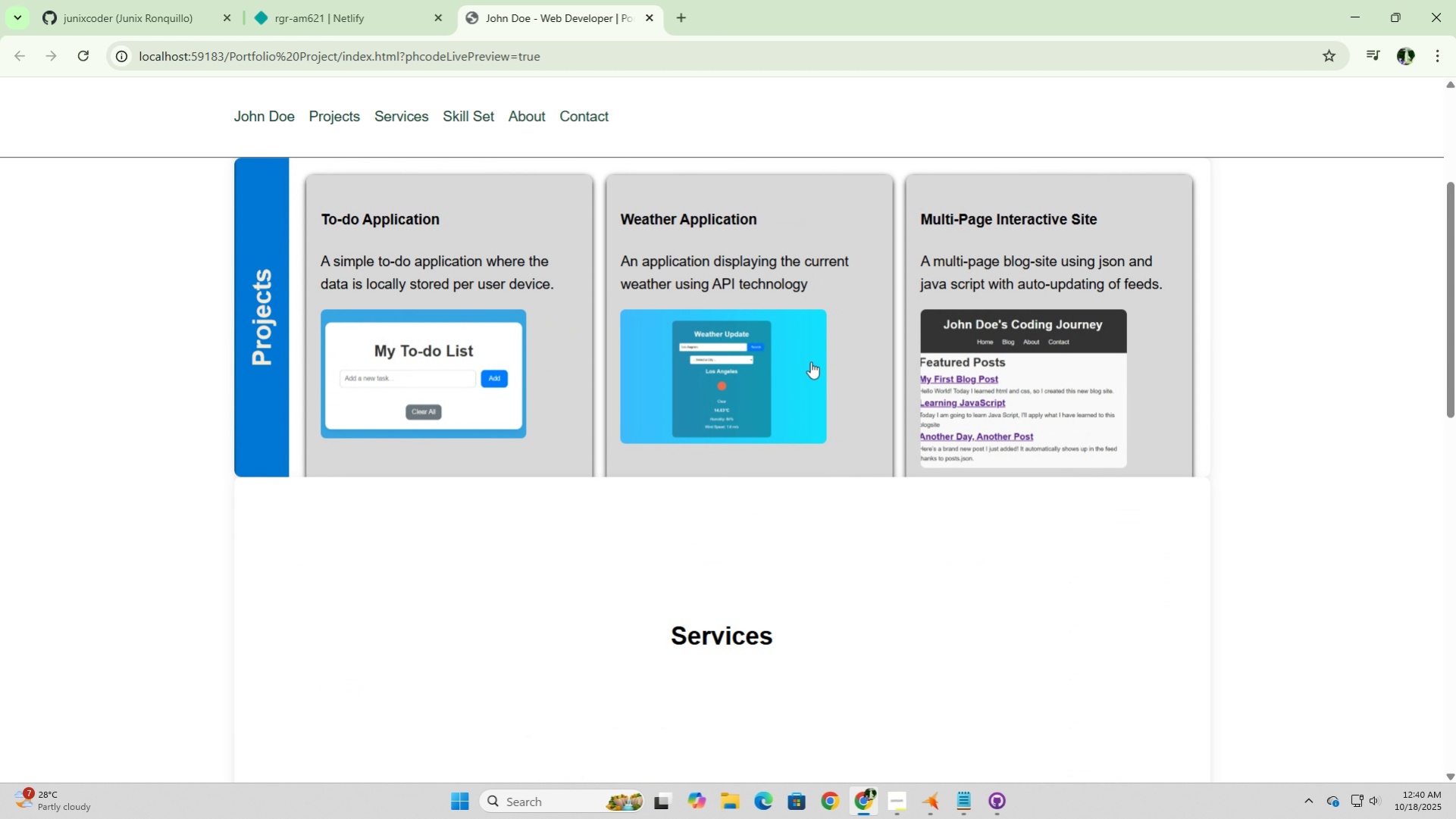 
scroll: coordinate [750, 507], scroll_direction: up, amount: 2.0
 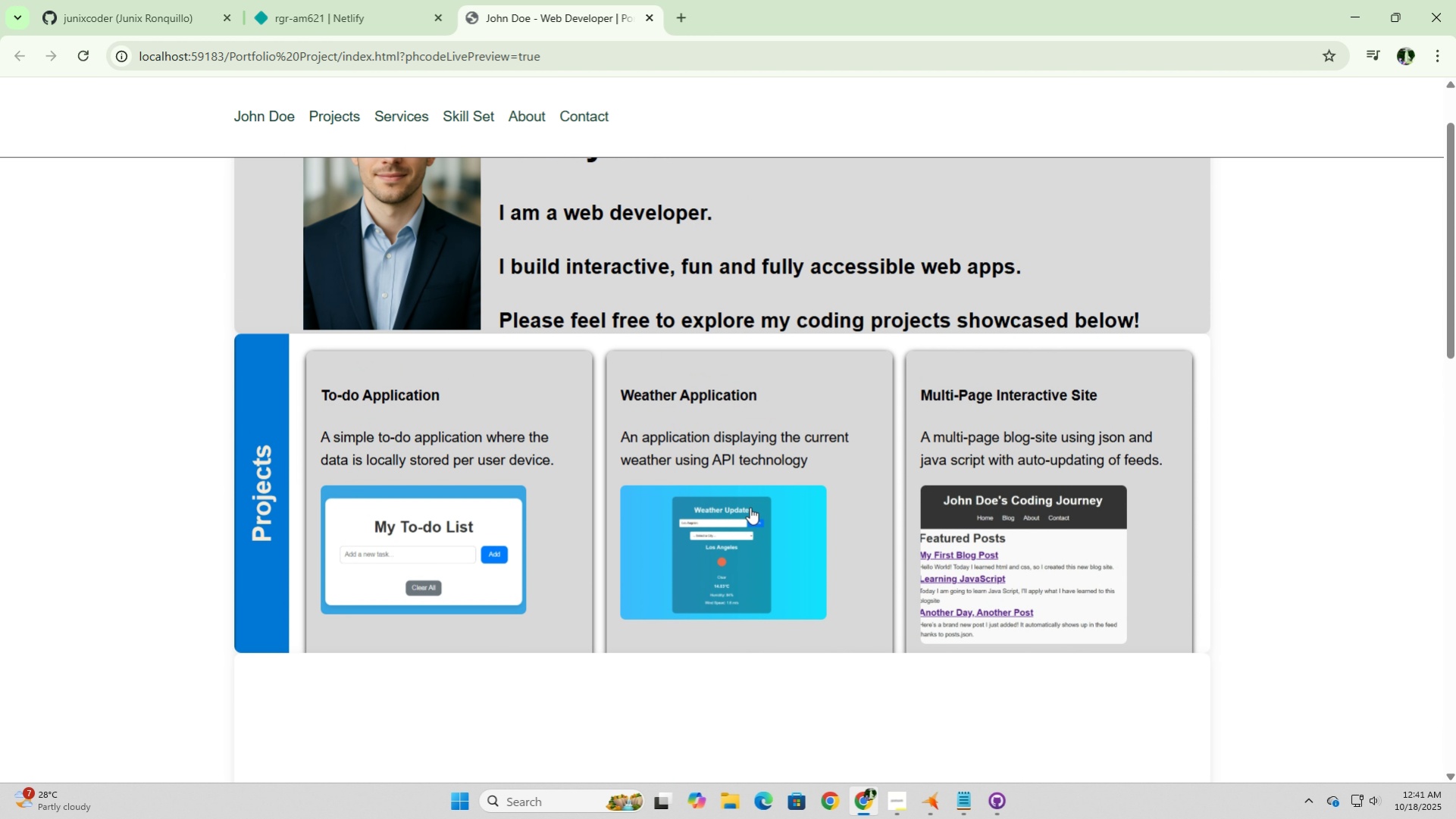 
scroll: coordinate [750, 507], scroll_direction: down, amount: 2.0
 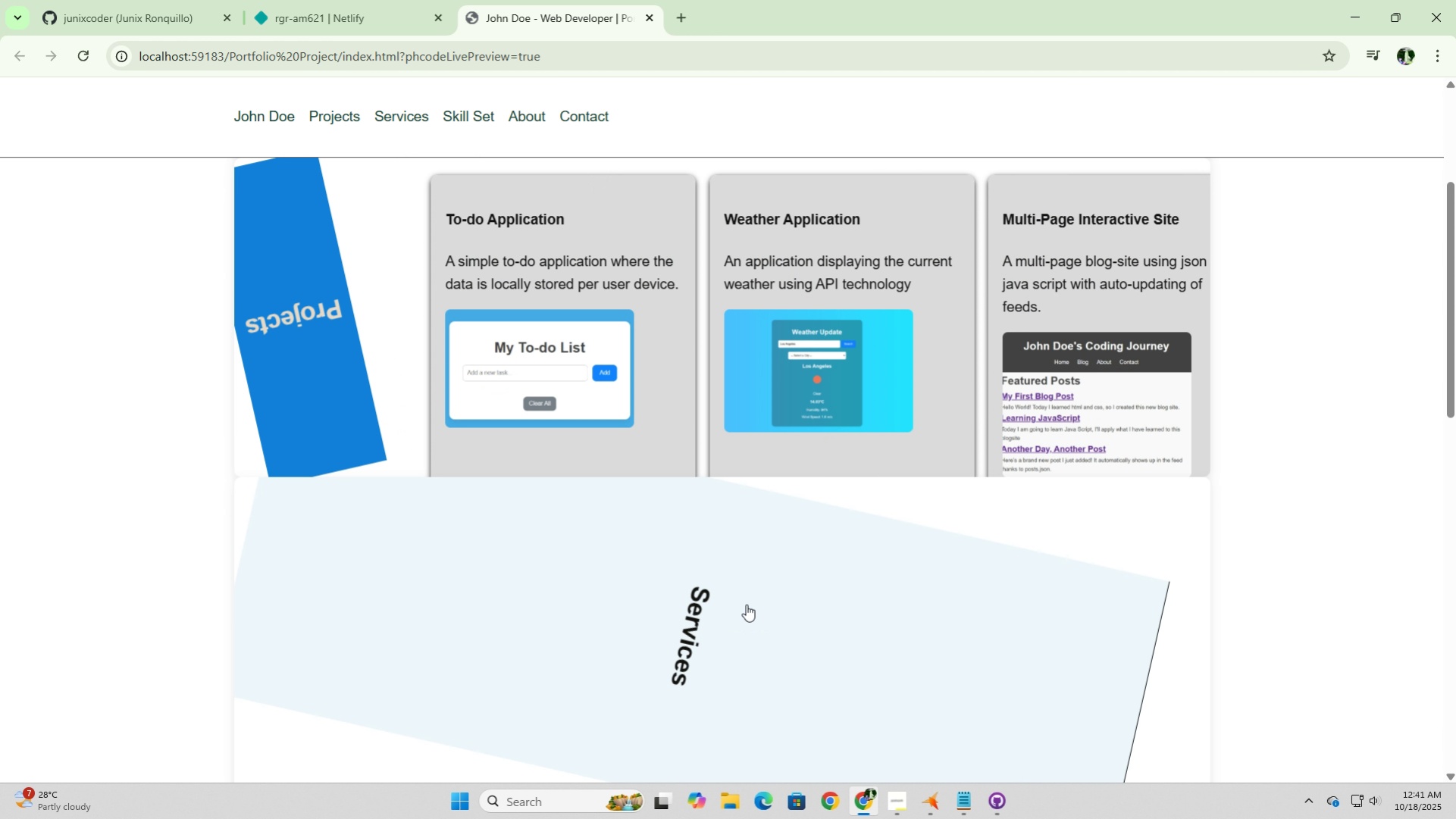 
left_click([746, 604])
 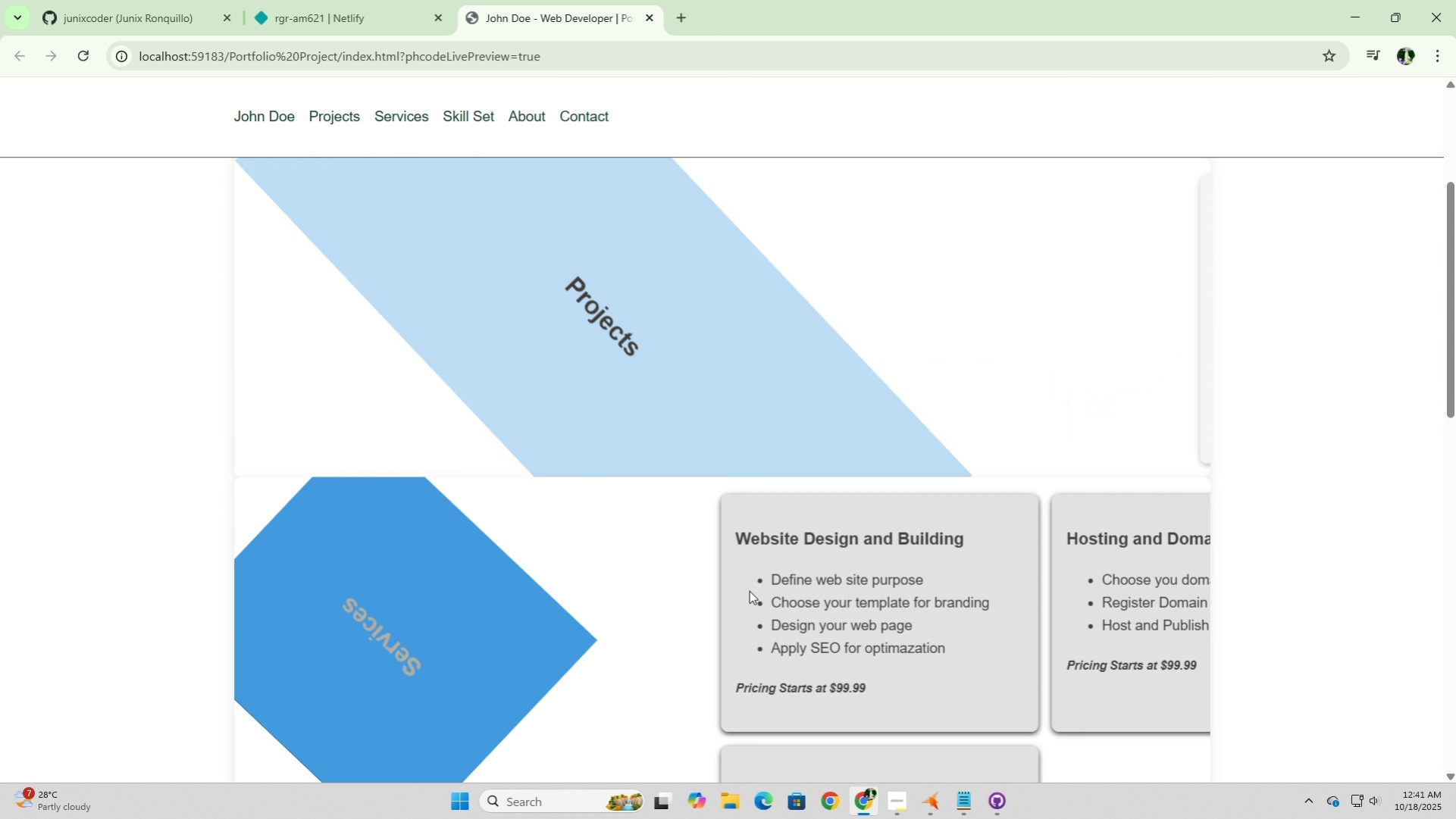 
scroll: coordinate [749, 590], scroll_direction: down, amount: 4.0
 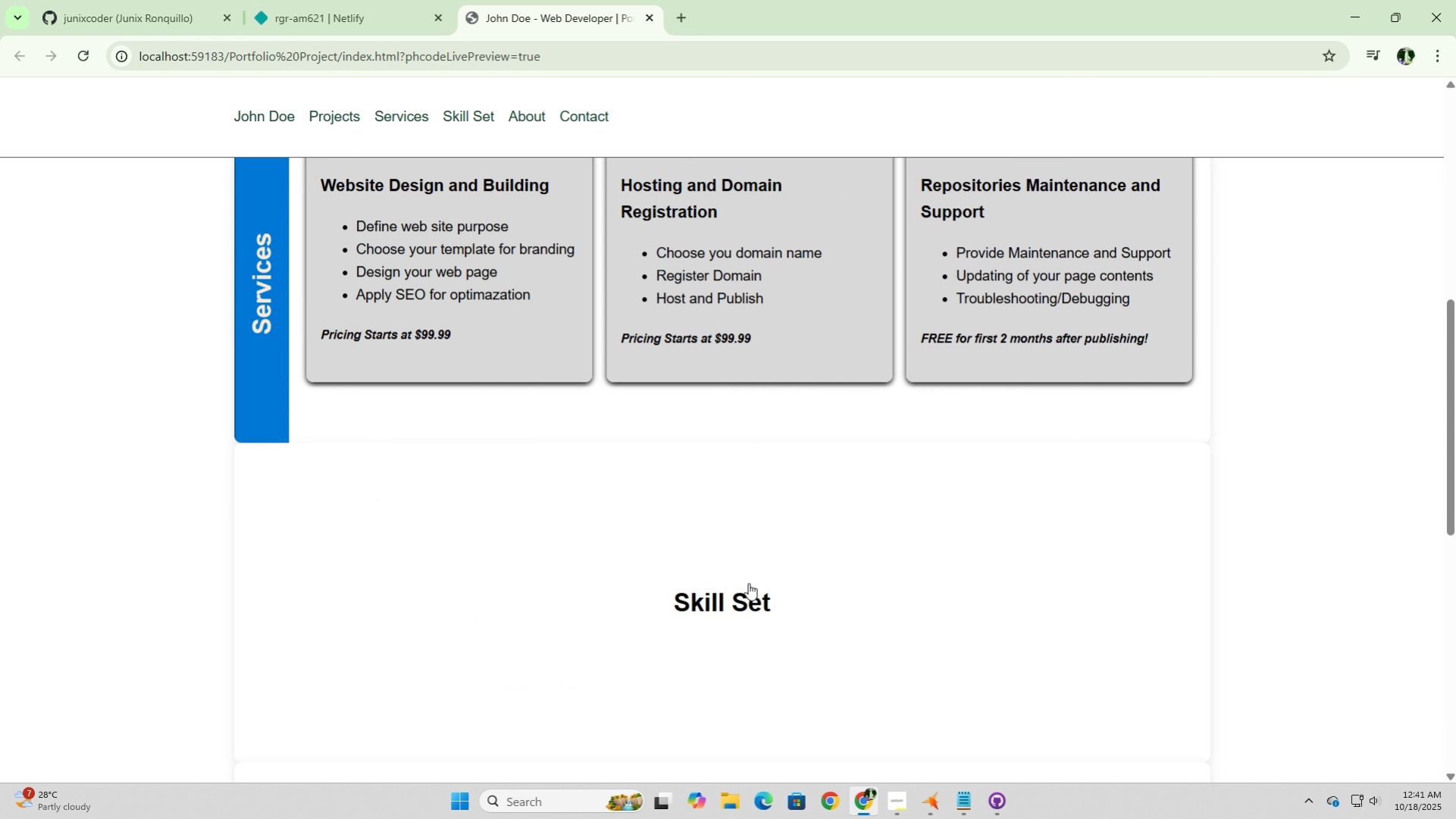 
scroll: coordinate [748, 581], scroll_direction: up, amount: 2.0
 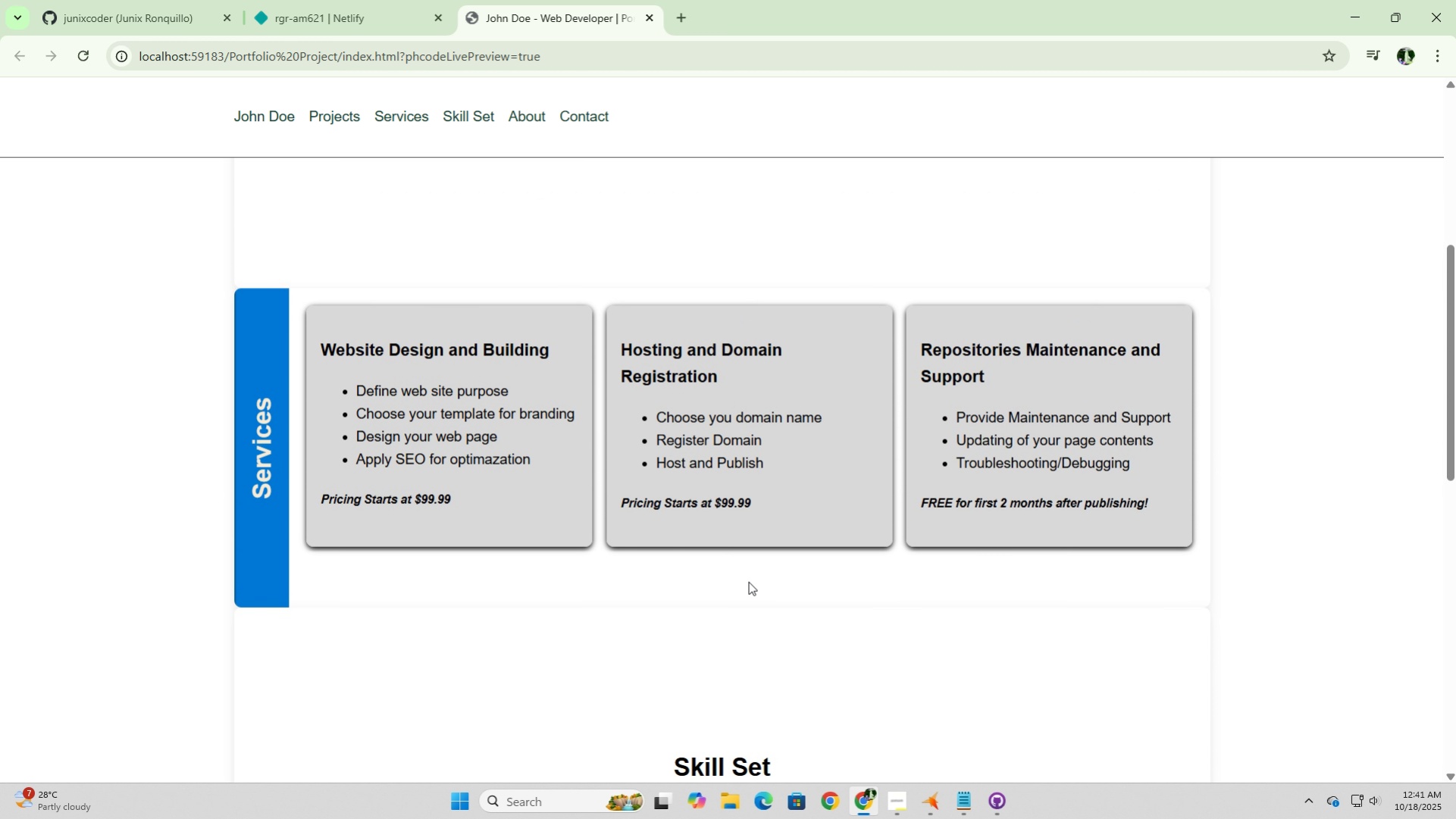 
scroll: coordinate [748, 581], scroll_direction: down, amount: 2.0
 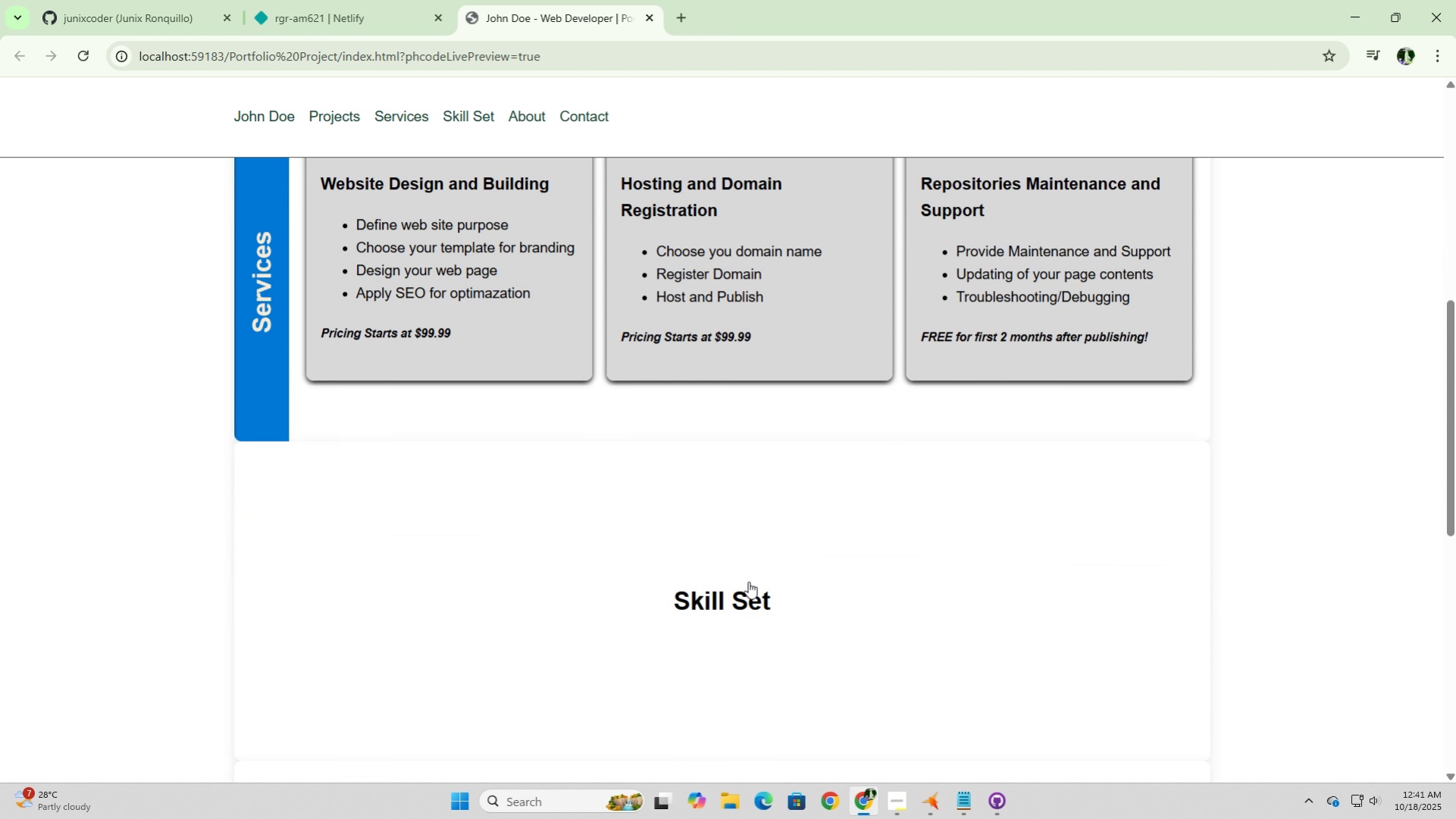 
left_click([748, 581])
 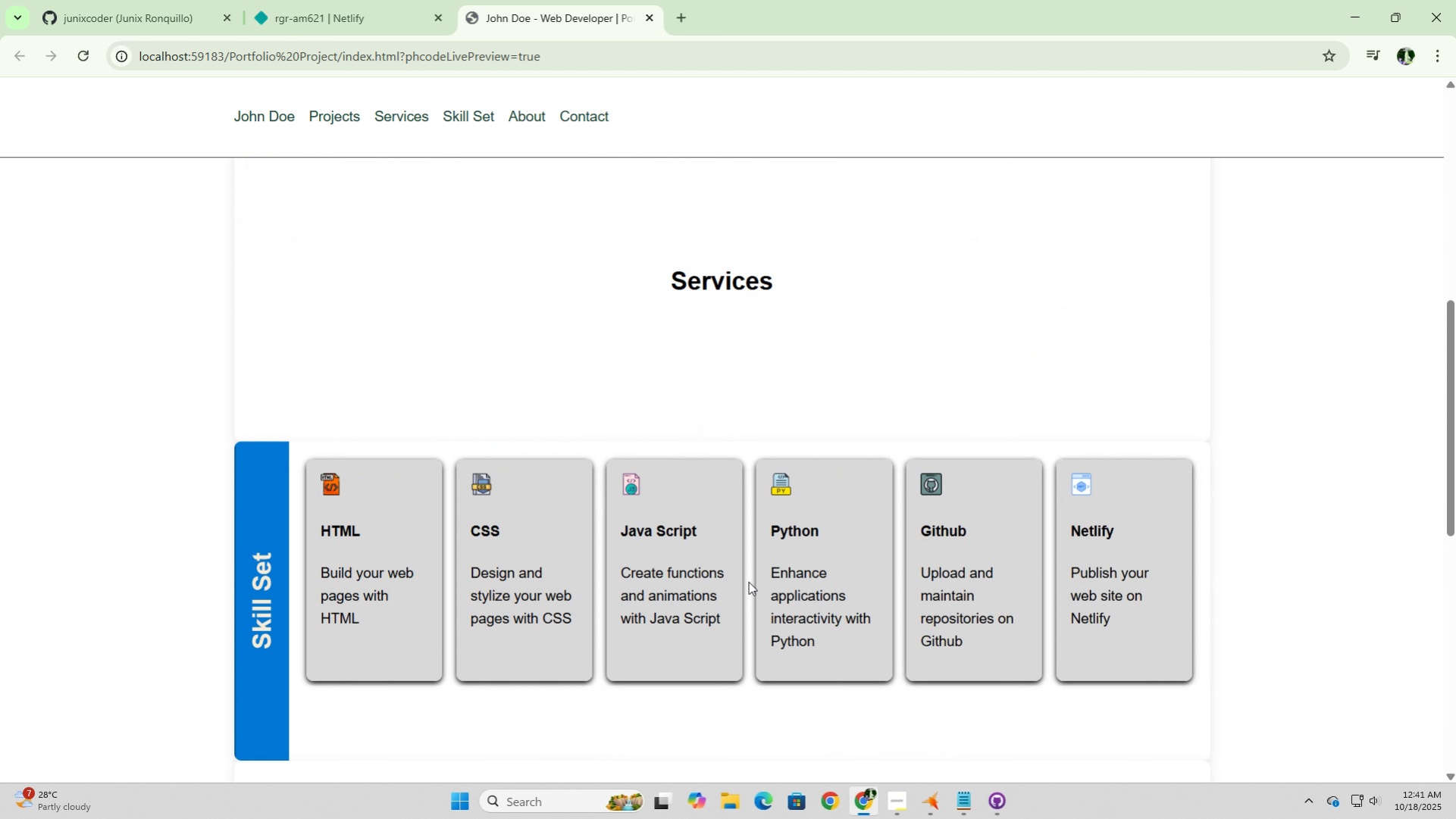 
scroll: coordinate [748, 581], scroll_direction: down, amount: 3.0
 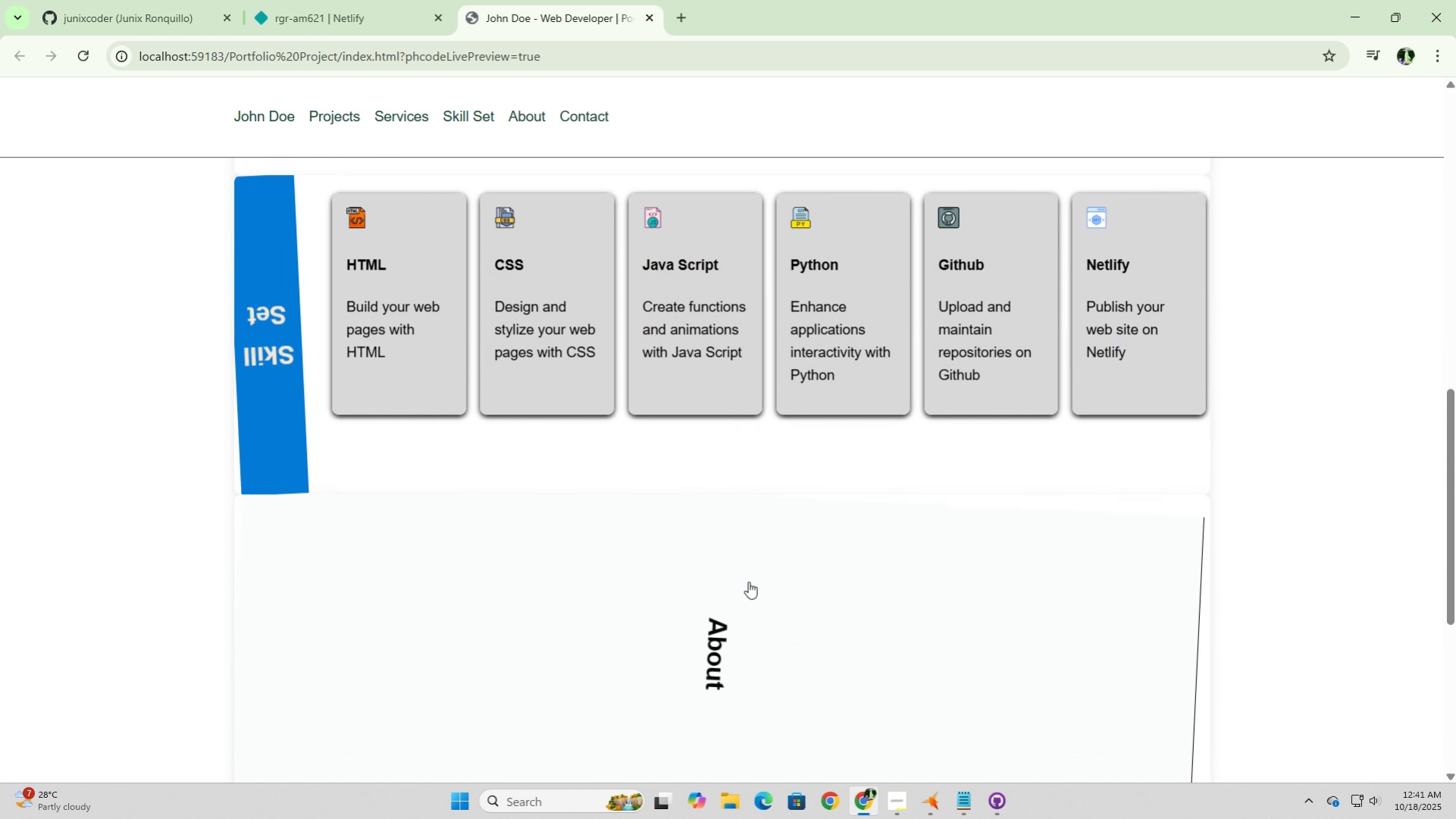 
left_click([748, 581])
 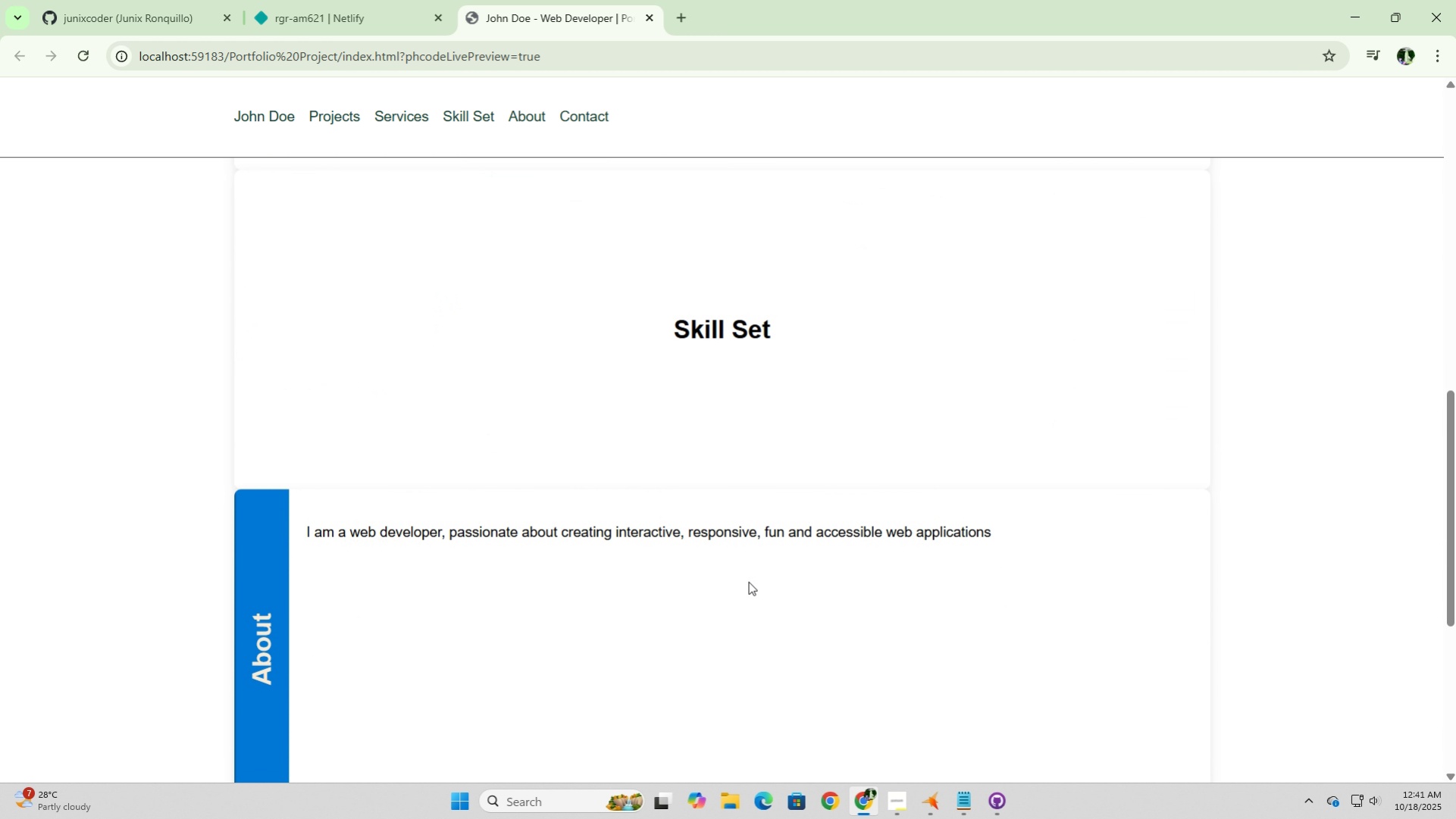 
scroll: coordinate [748, 581], scroll_direction: down, amount: 2.0
 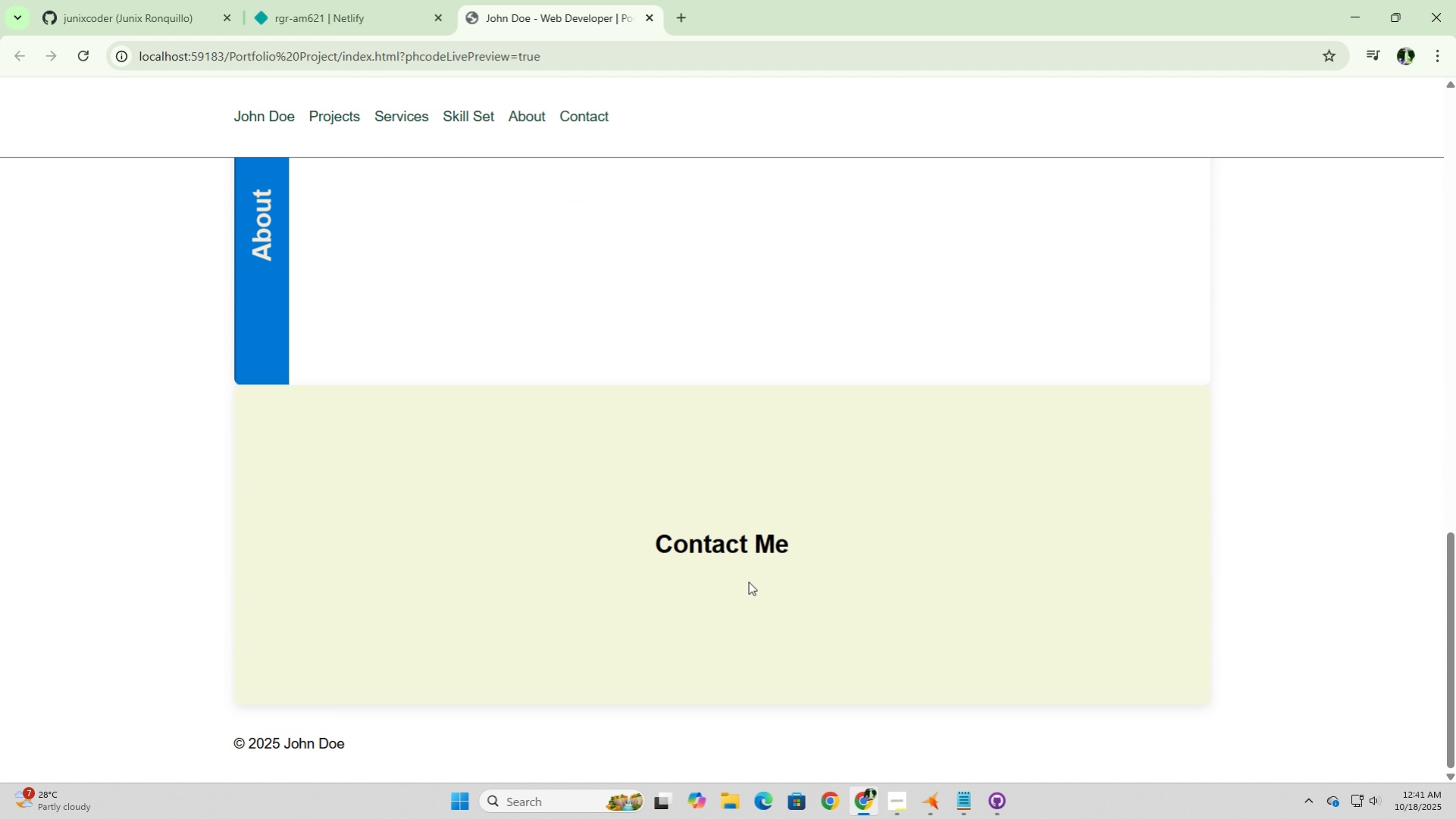 
left_click([748, 581])
 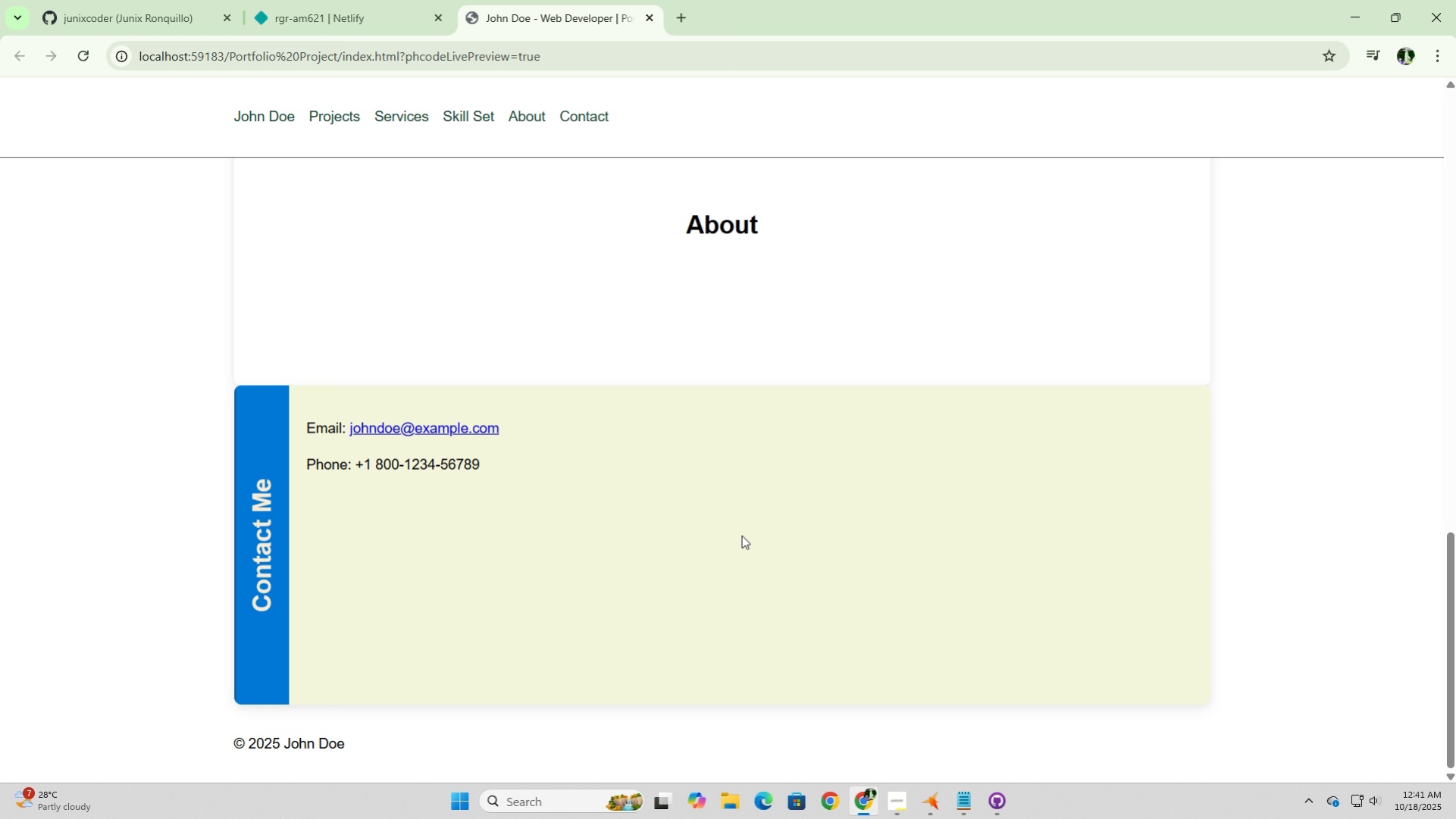 
wait(13.42)
 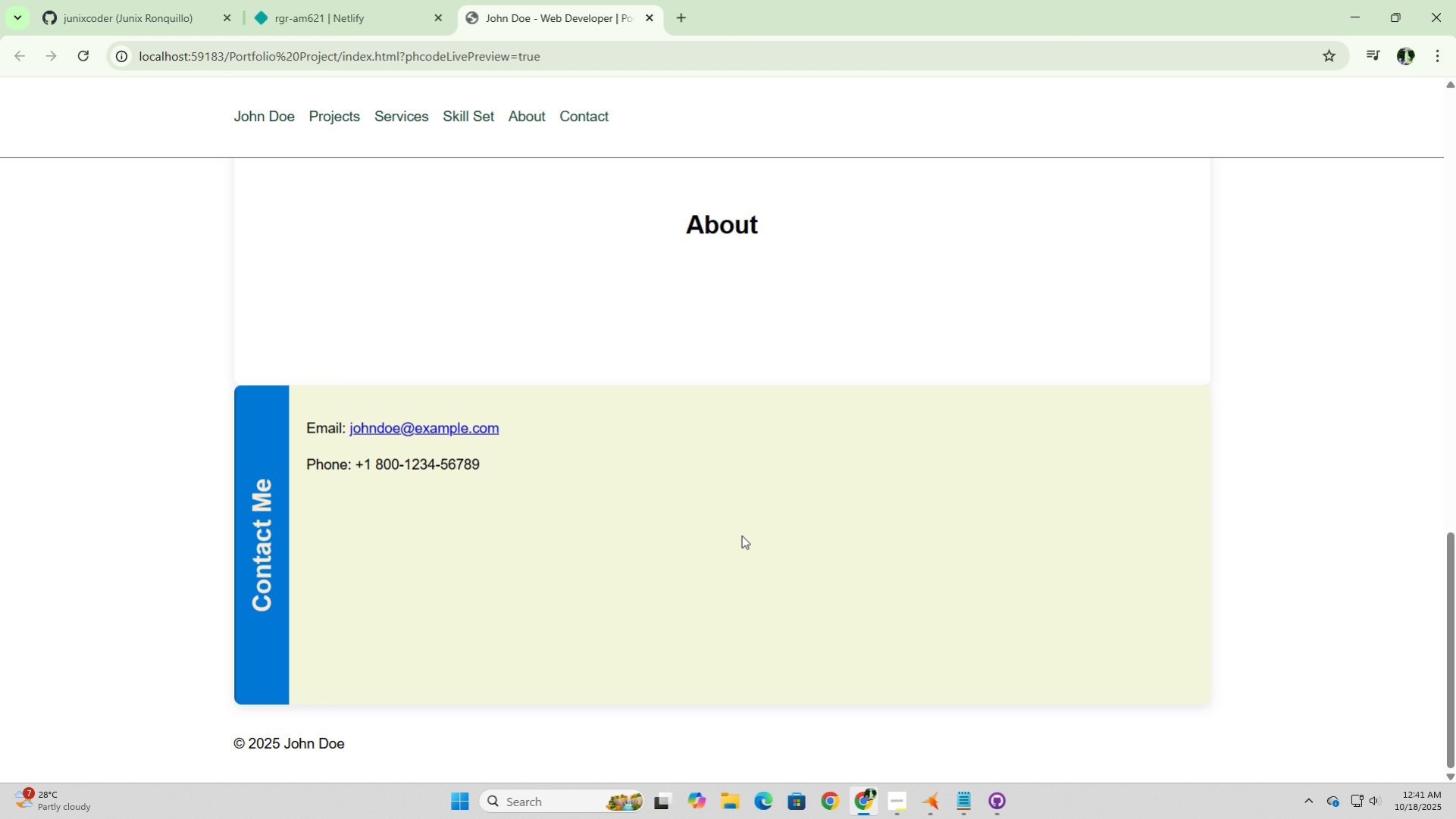 
left_click([702, 252])
 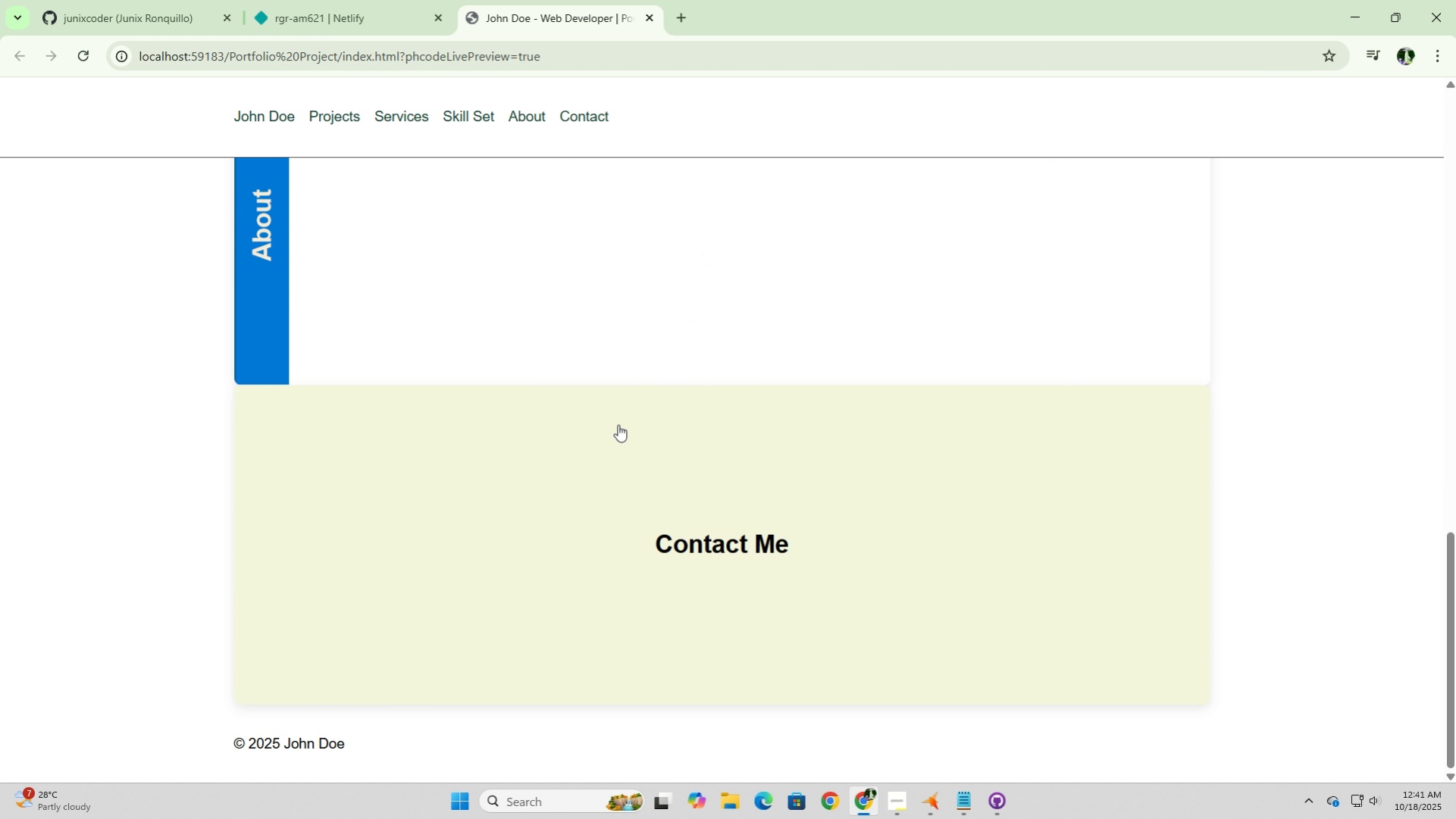 
scroll: coordinate [618, 424], scroll_direction: up, amount: 2.0
 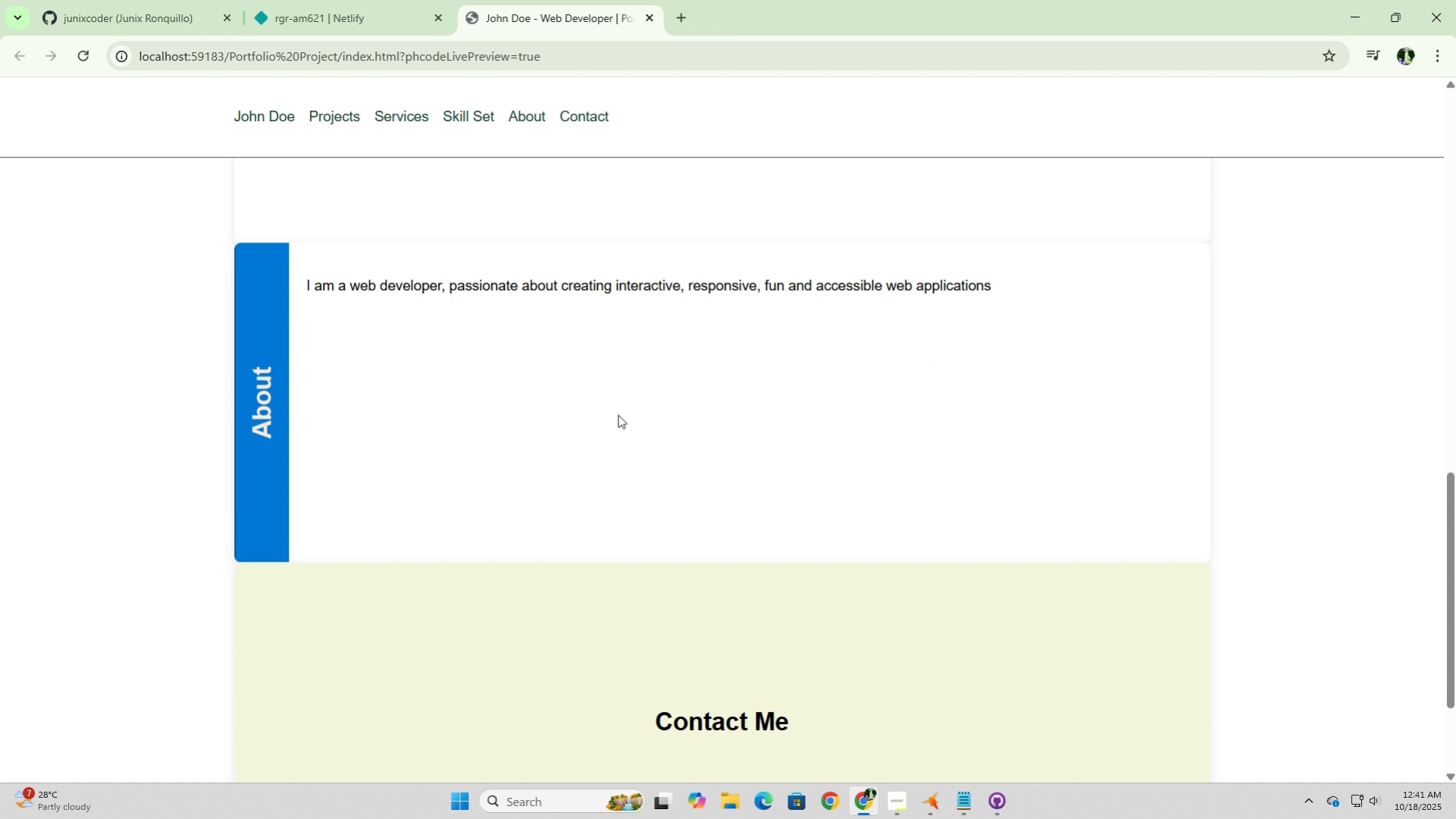 
left_click([618, 424])
 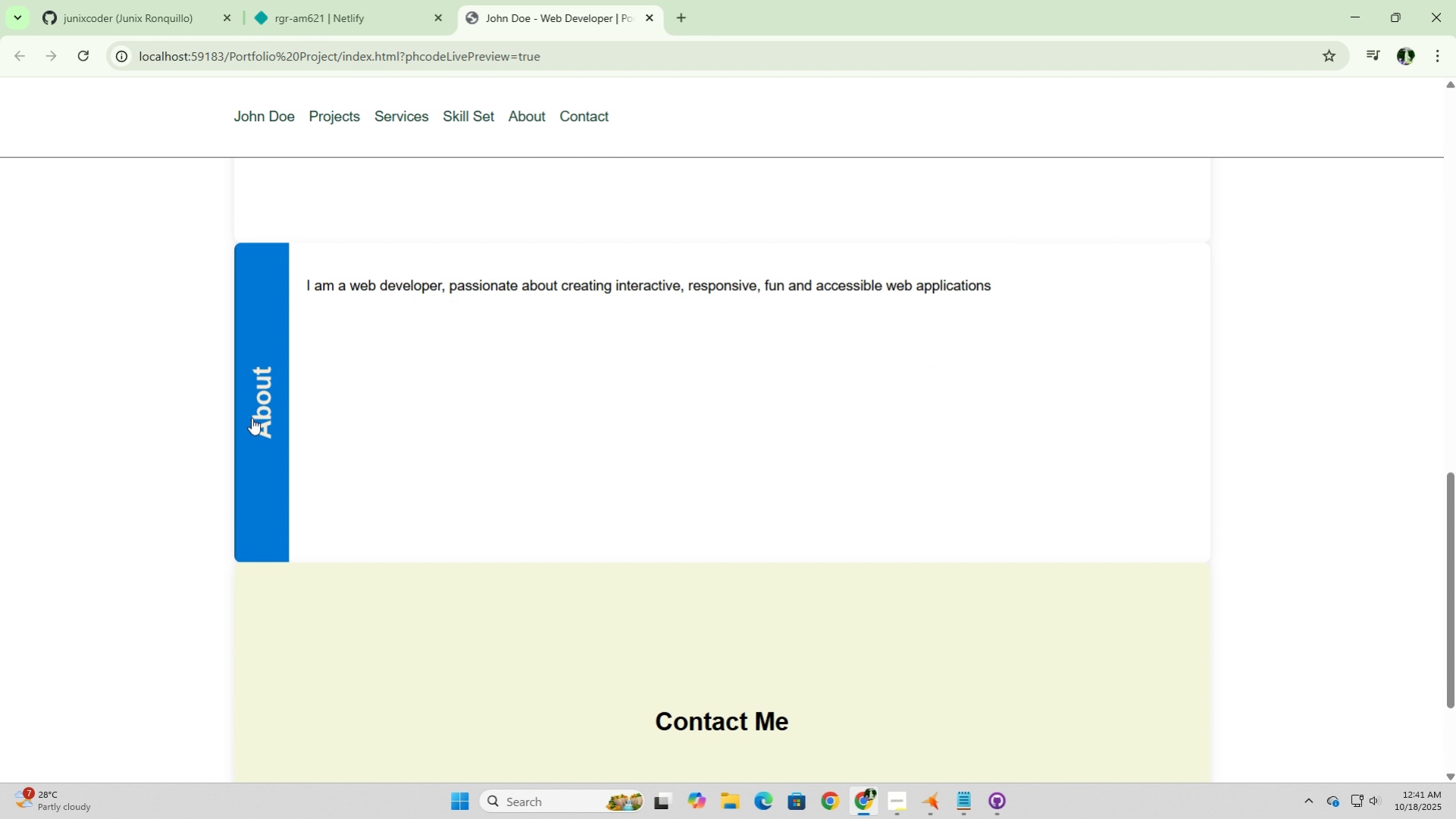 
left_click([254, 417])
 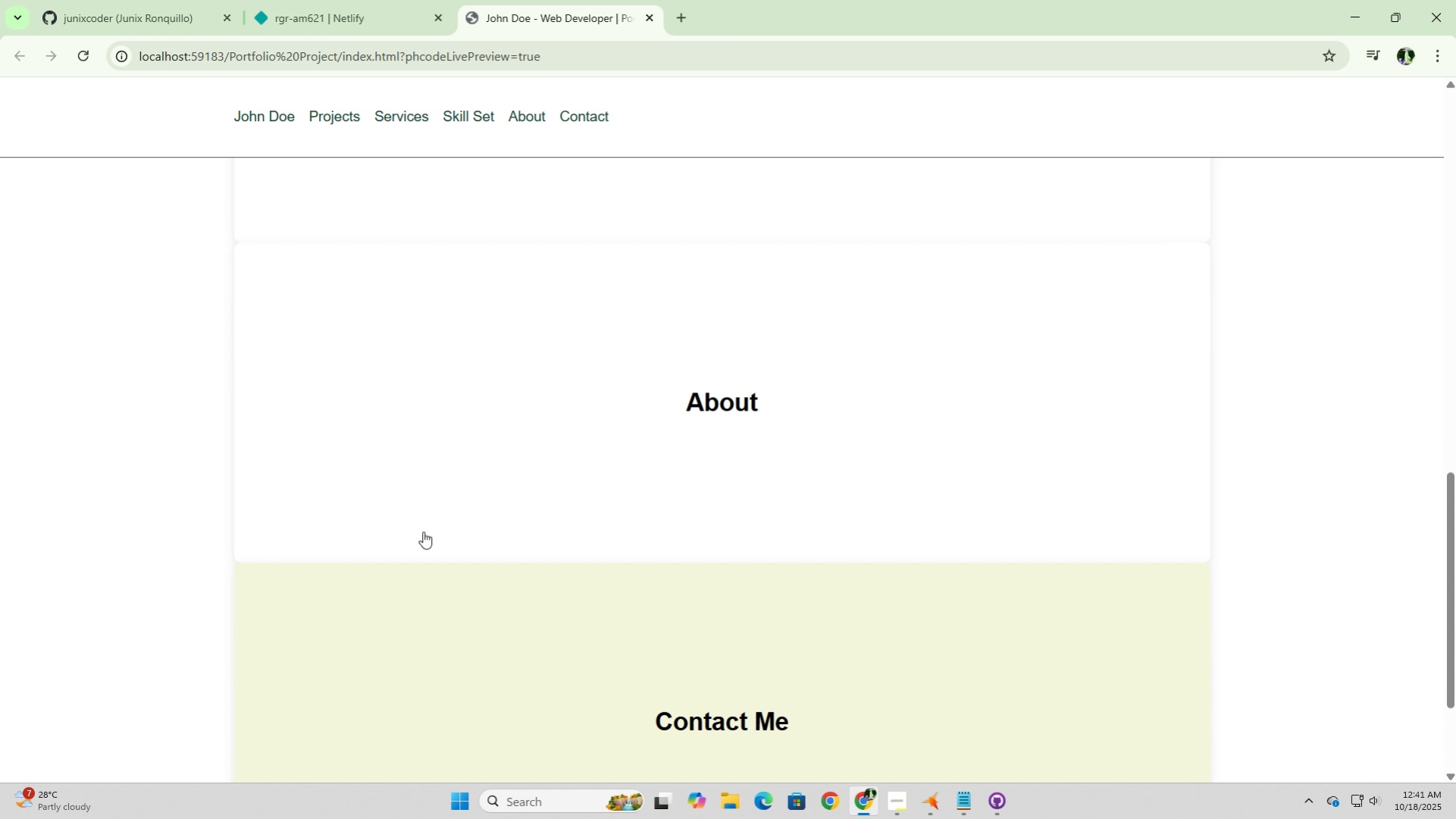 
scroll: coordinate [445, 539], scroll_direction: up, amount: 10.0
 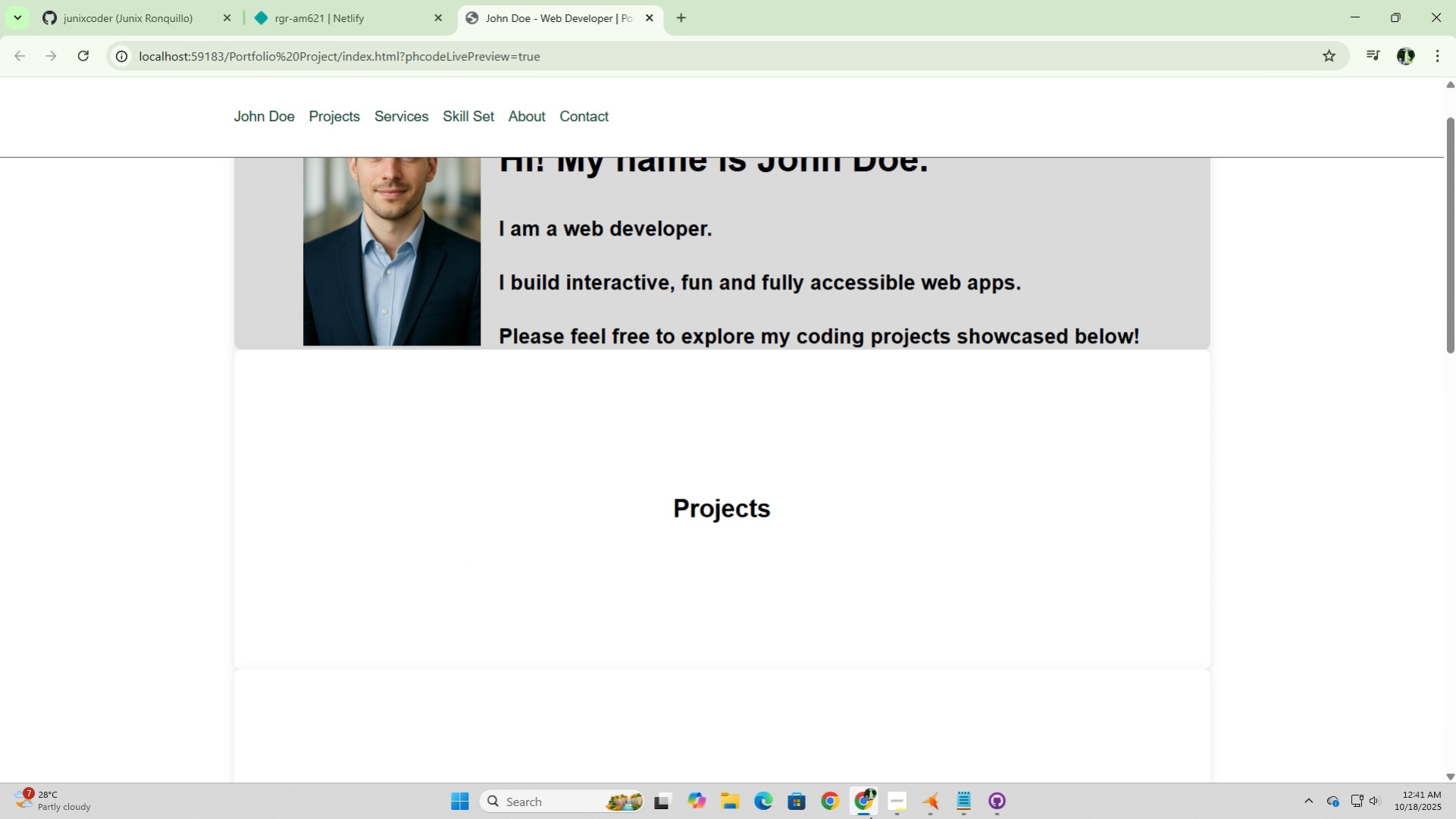 
left_click([925, 805])
 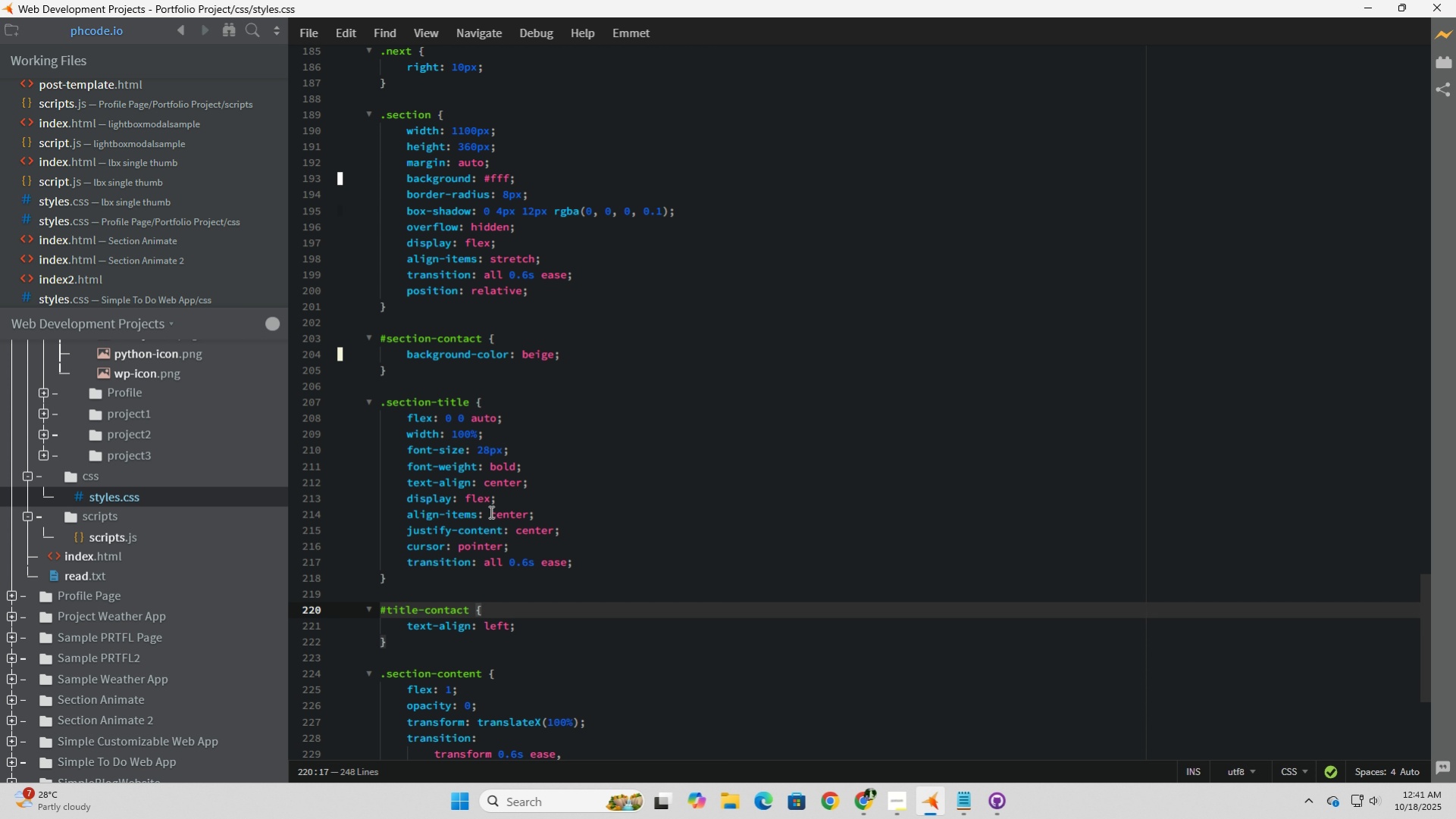 
scroll: coordinate [500, 500], scroll_direction: up, amount: 28.0
 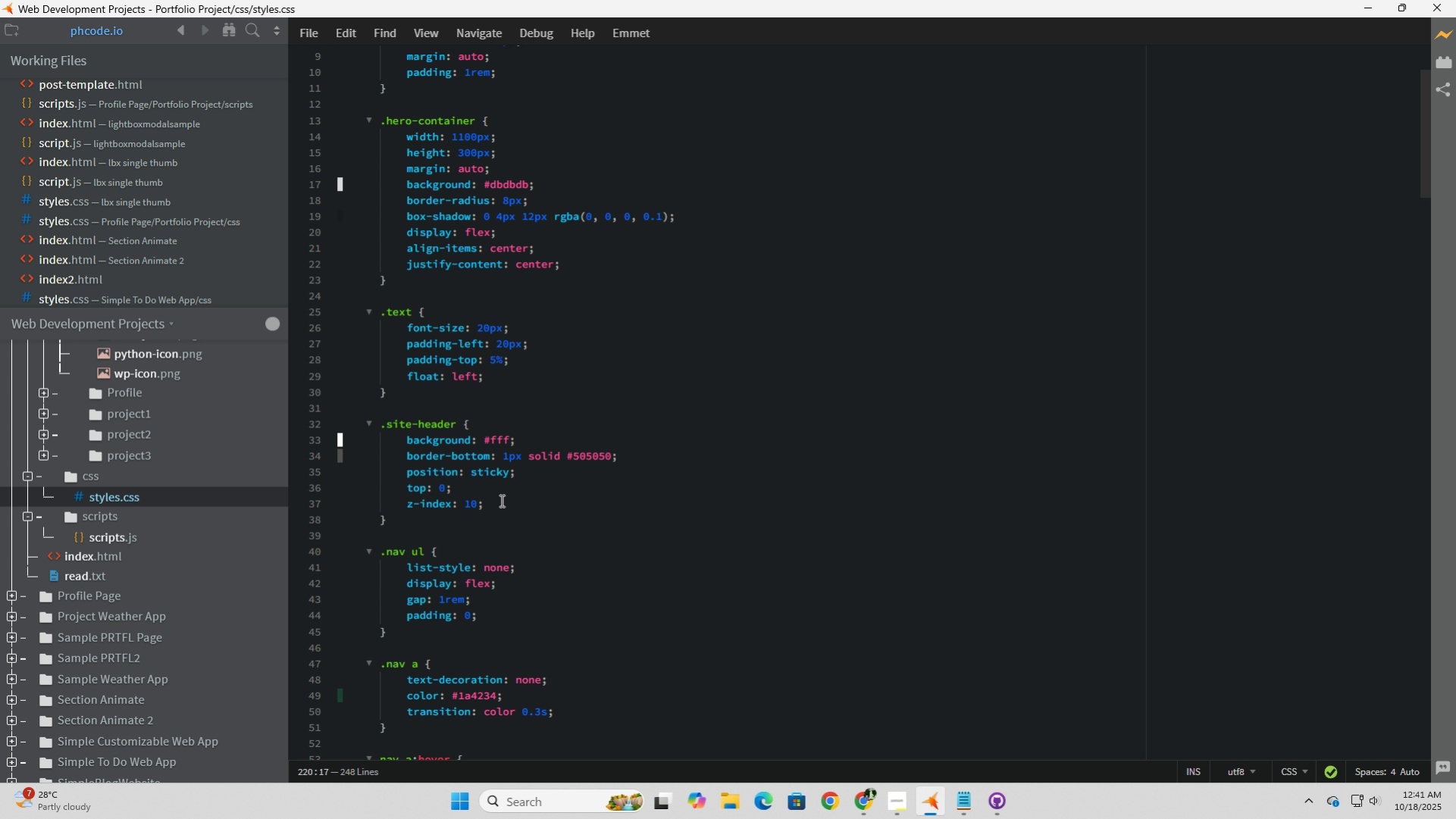 
scroll: coordinate [500, 500], scroll_direction: down, amount: 22.0
 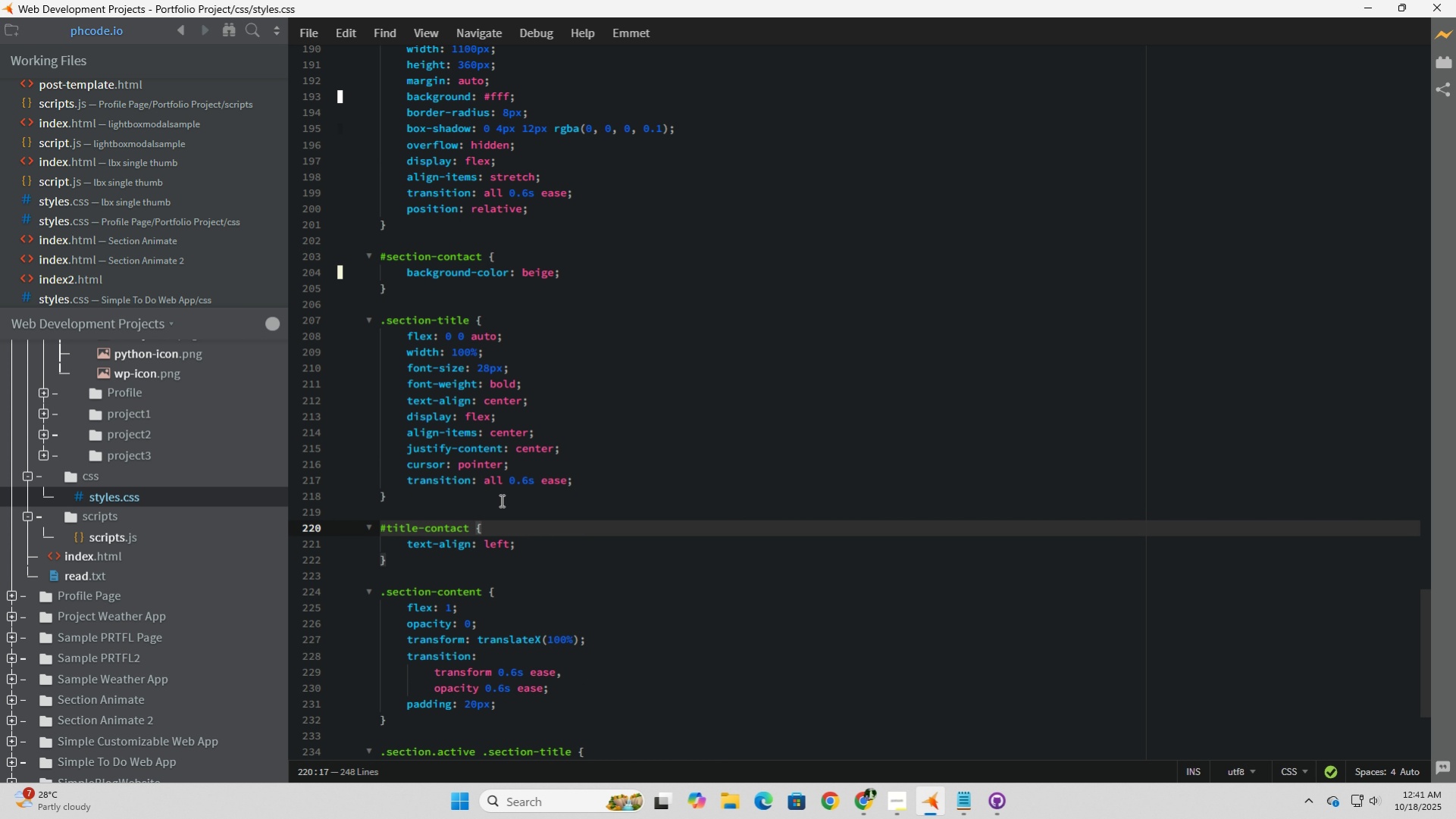 
wait(6.67)
 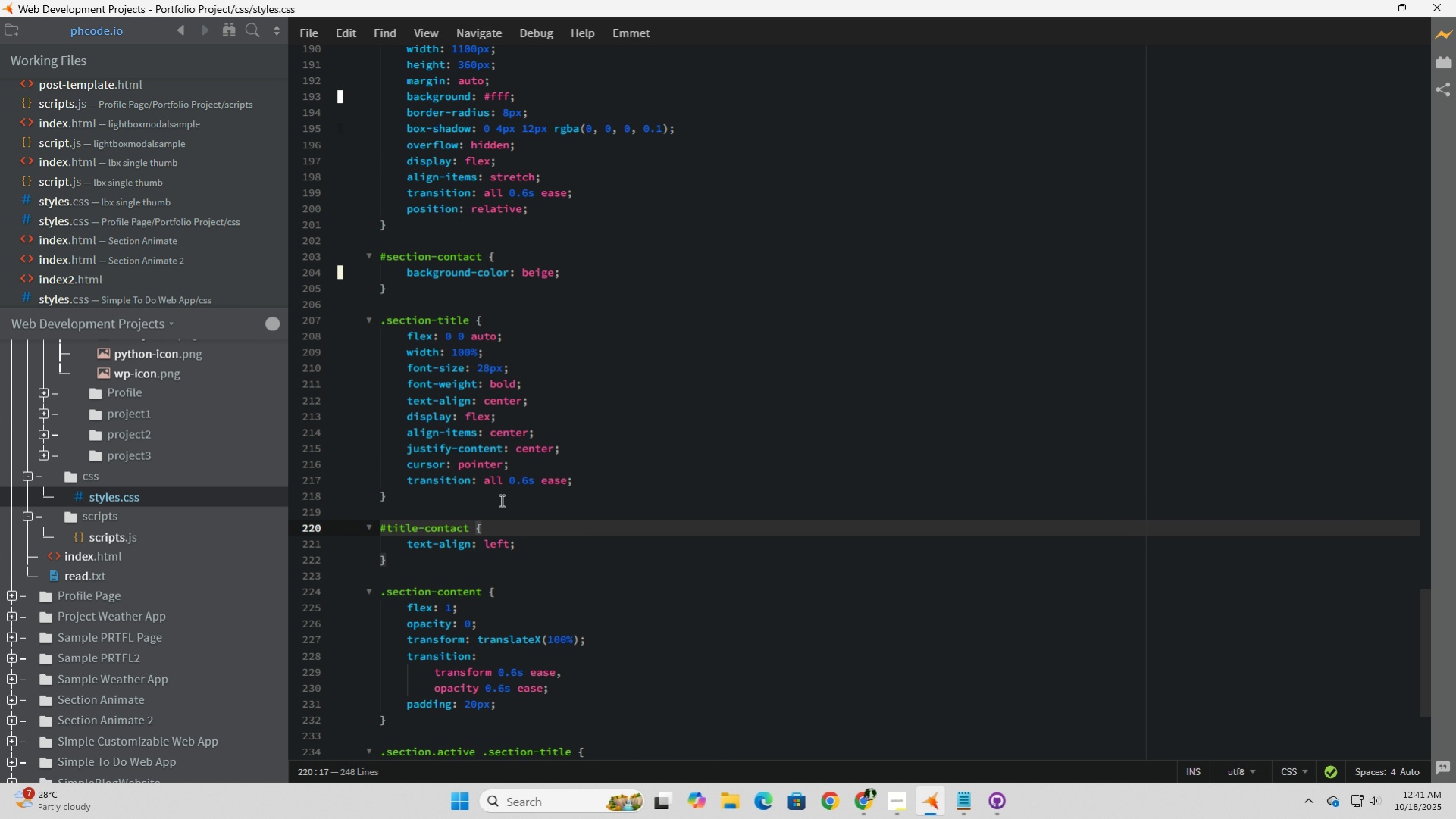 
scroll: coordinate [500, 500], scroll_direction: down, amount: 3.0
 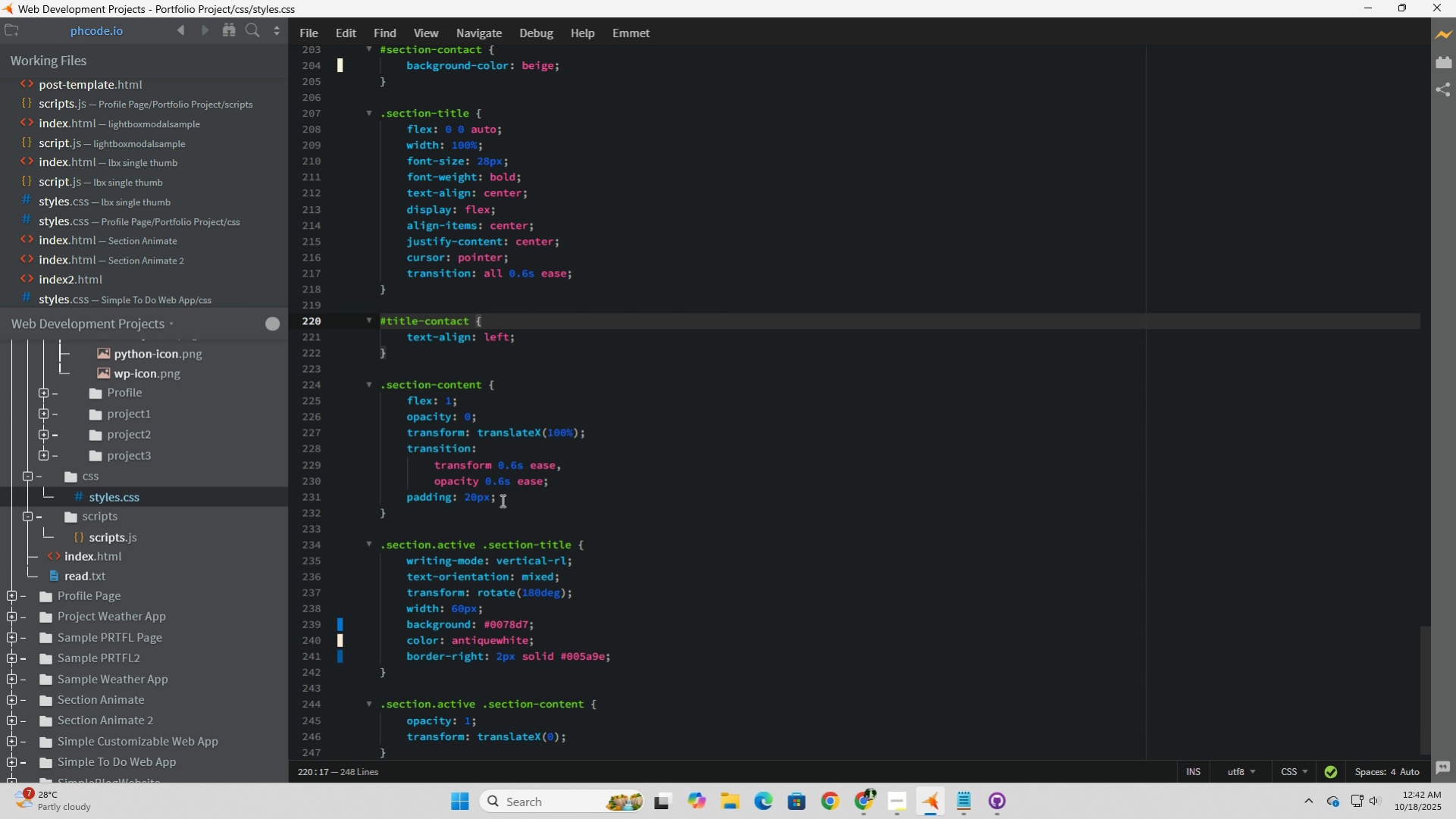 
wait(8.5)
 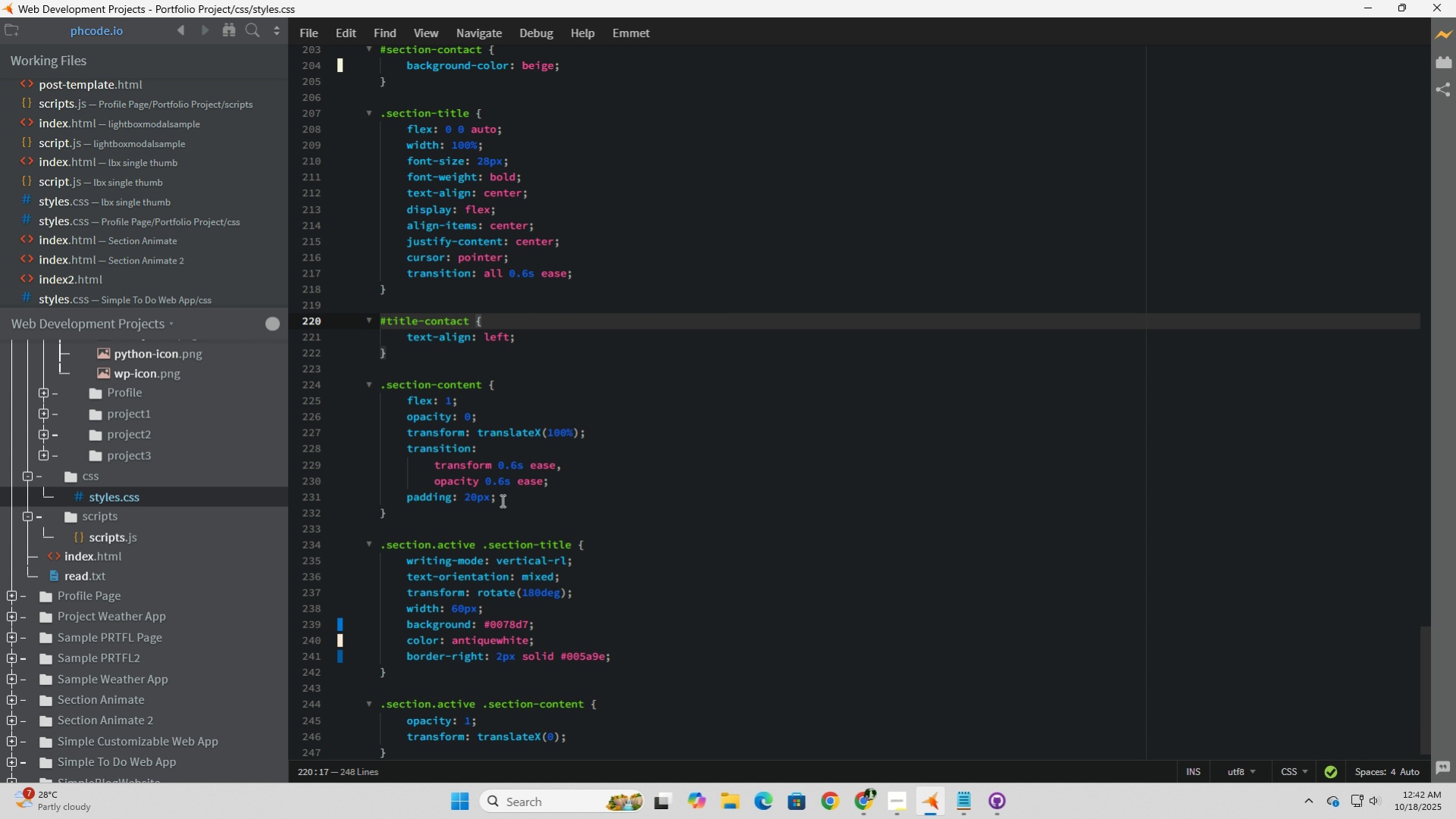 
scroll: coordinate [501, 500], scroll_direction: down, amount: 2.0
 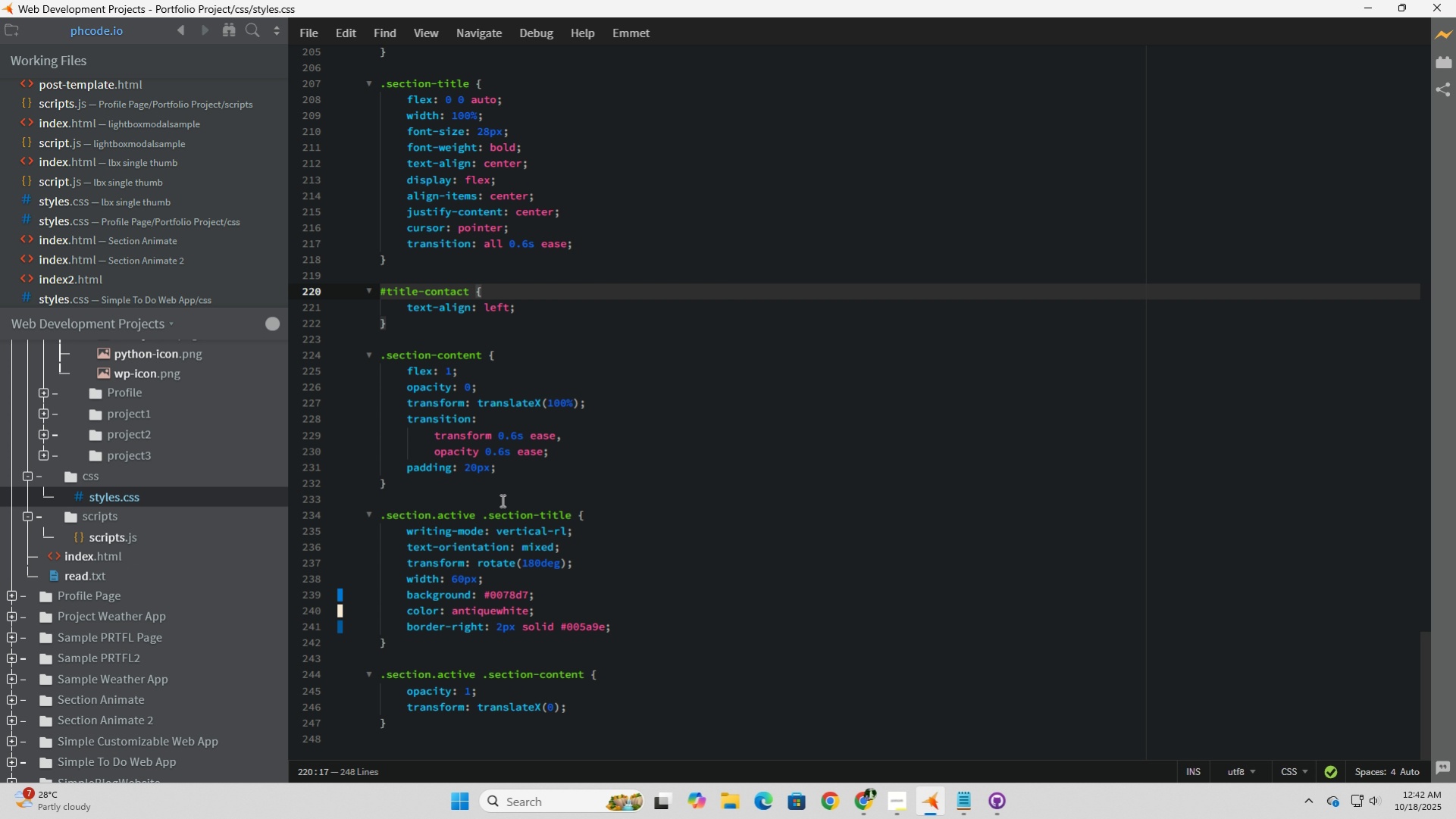 
wait(8.4)
 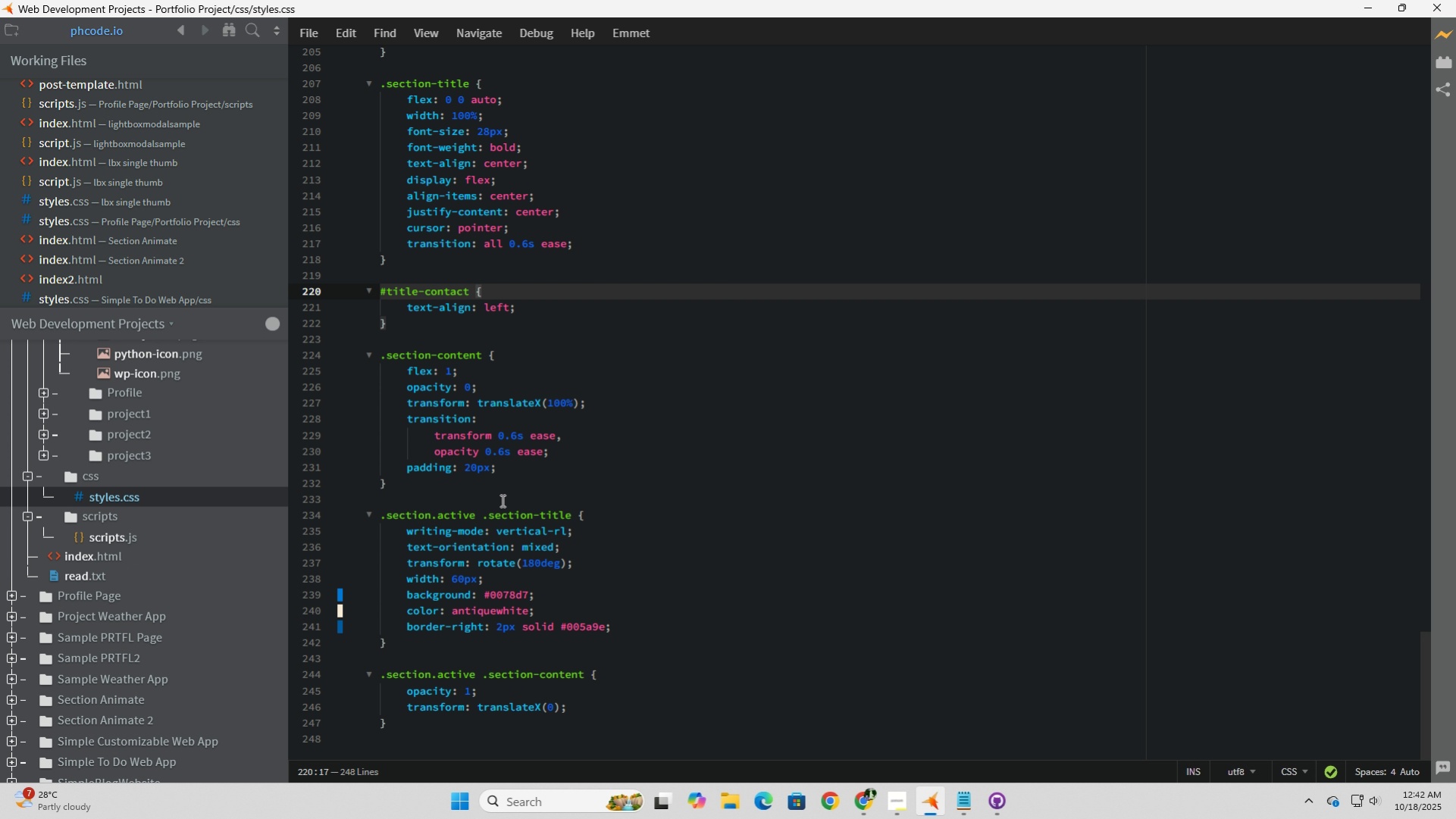 
left_click([871, 812])
 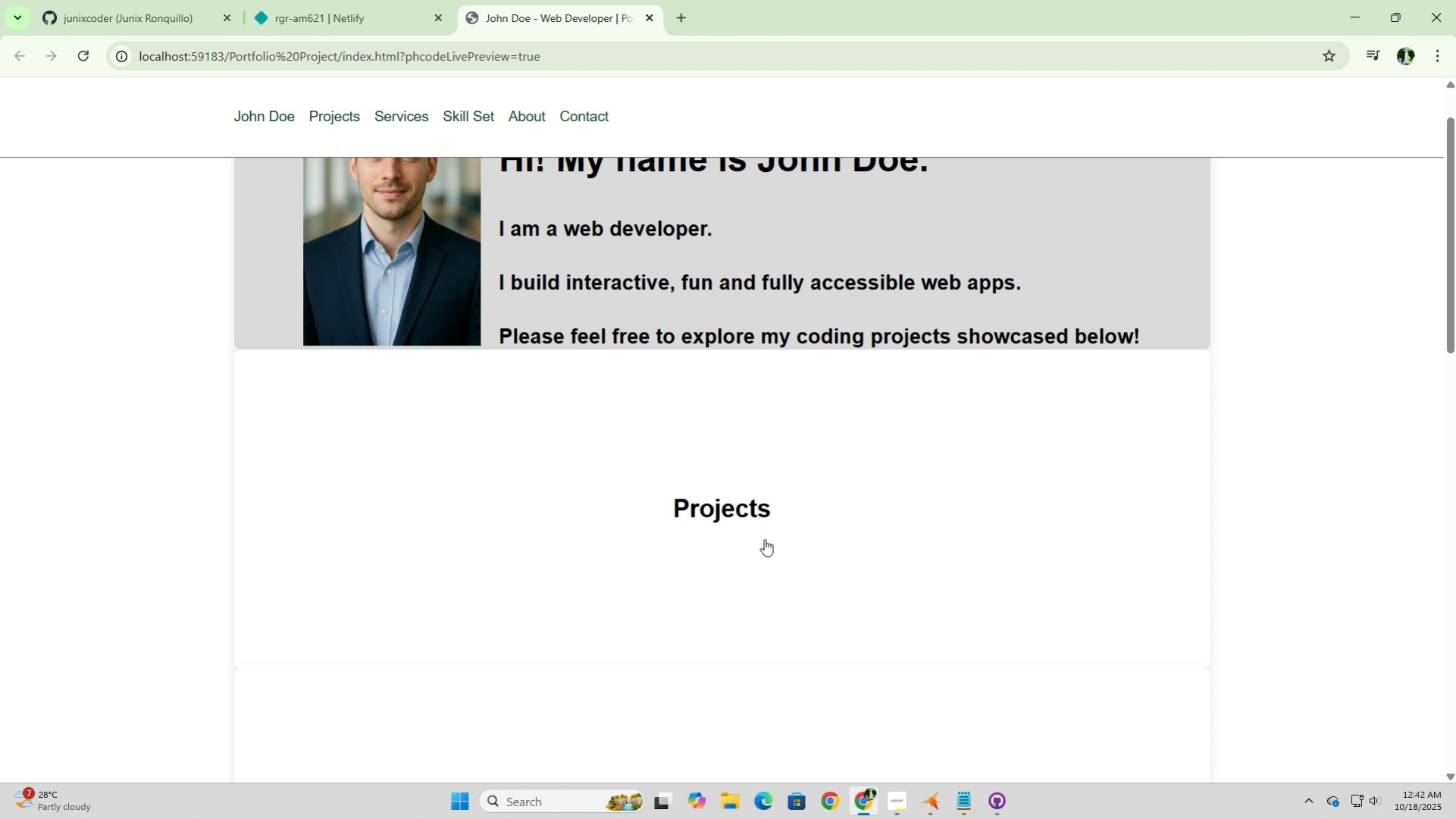 
left_click([764, 539])
 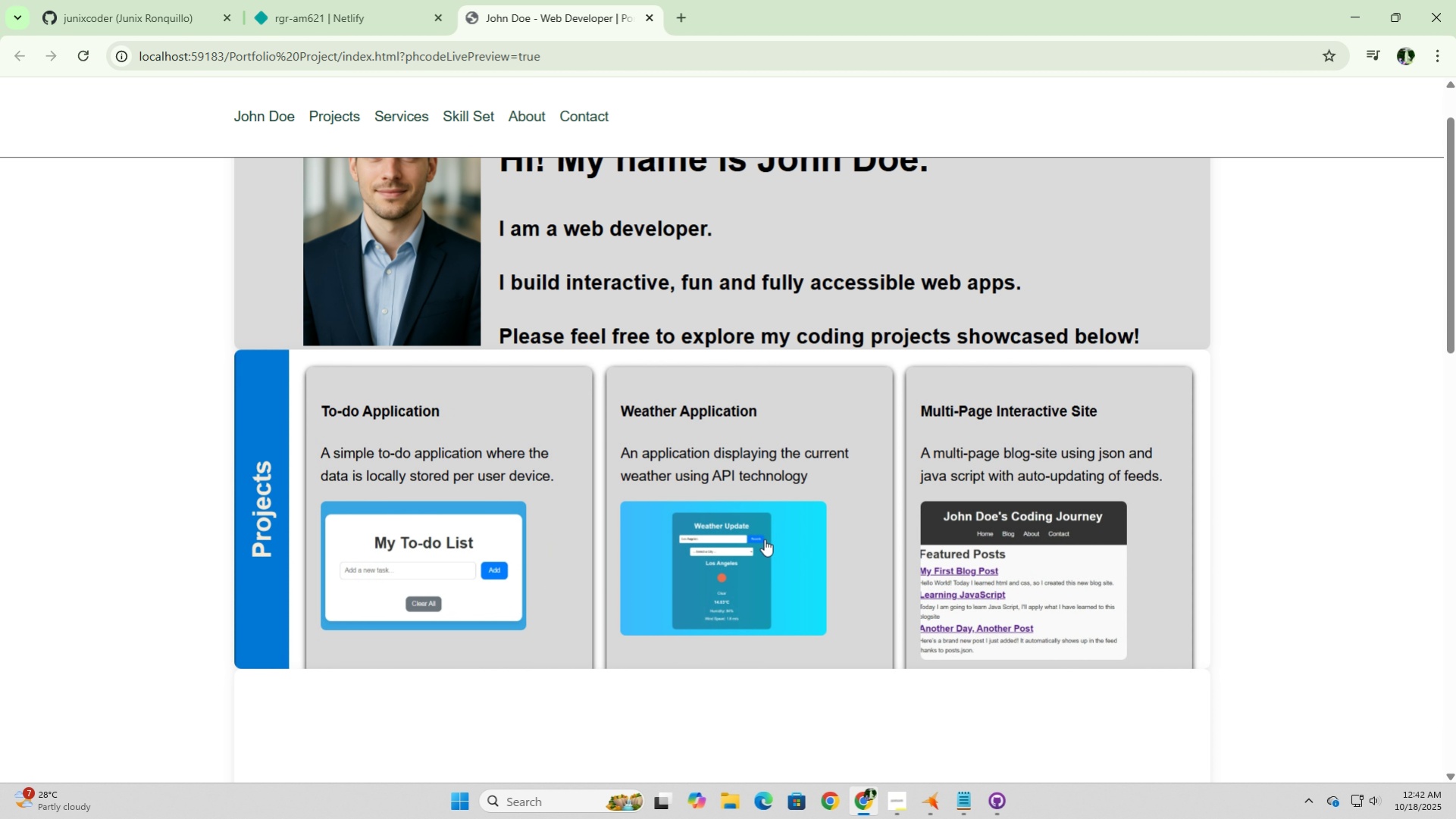 
scroll: coordinate [764, 539], scroll_direction: down, amount: 4.0
 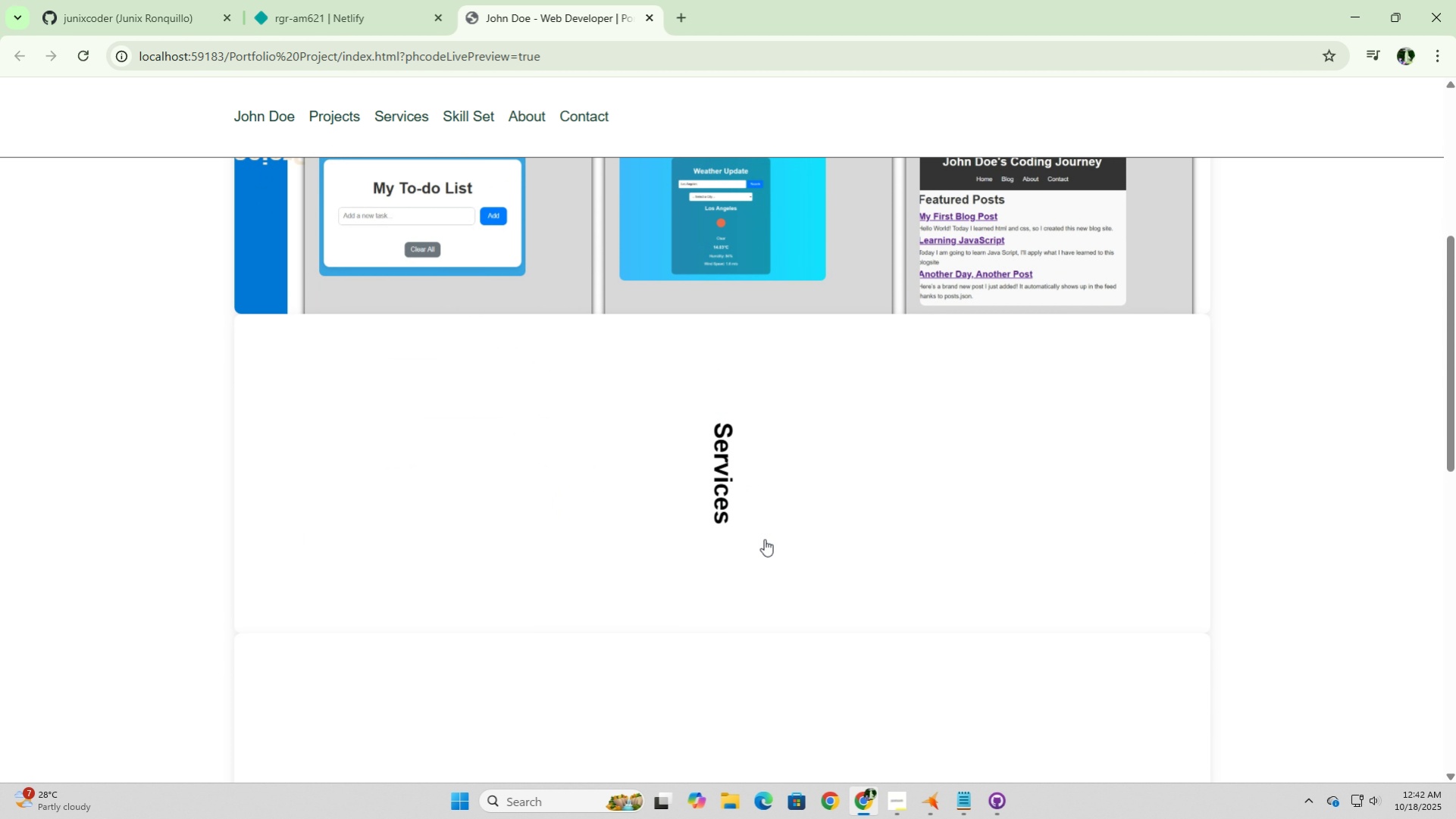 
left_click([764, 539])
 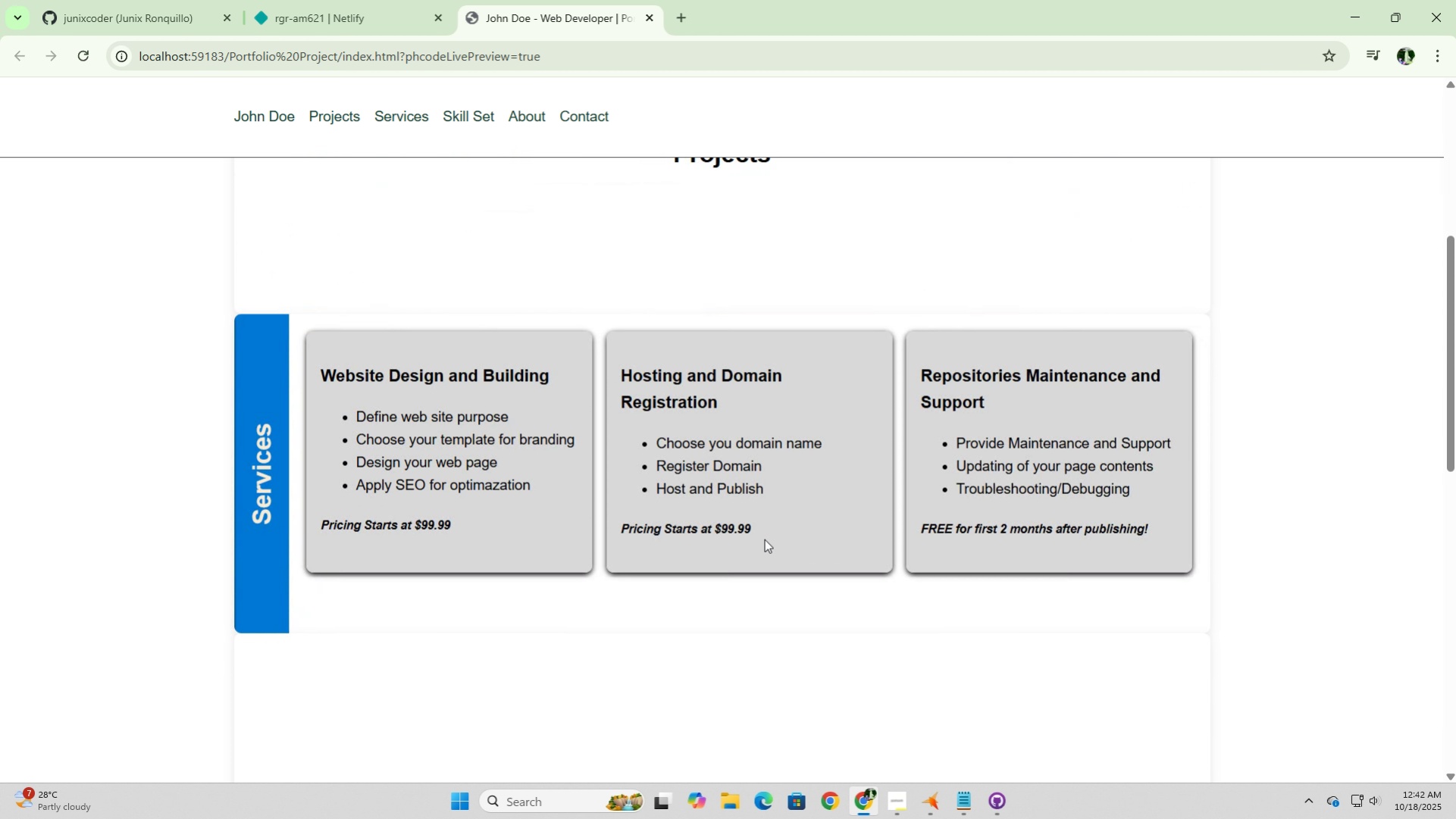 
scroll: coordinate [764, 539], scroll_direction: down, amount: 3.0
 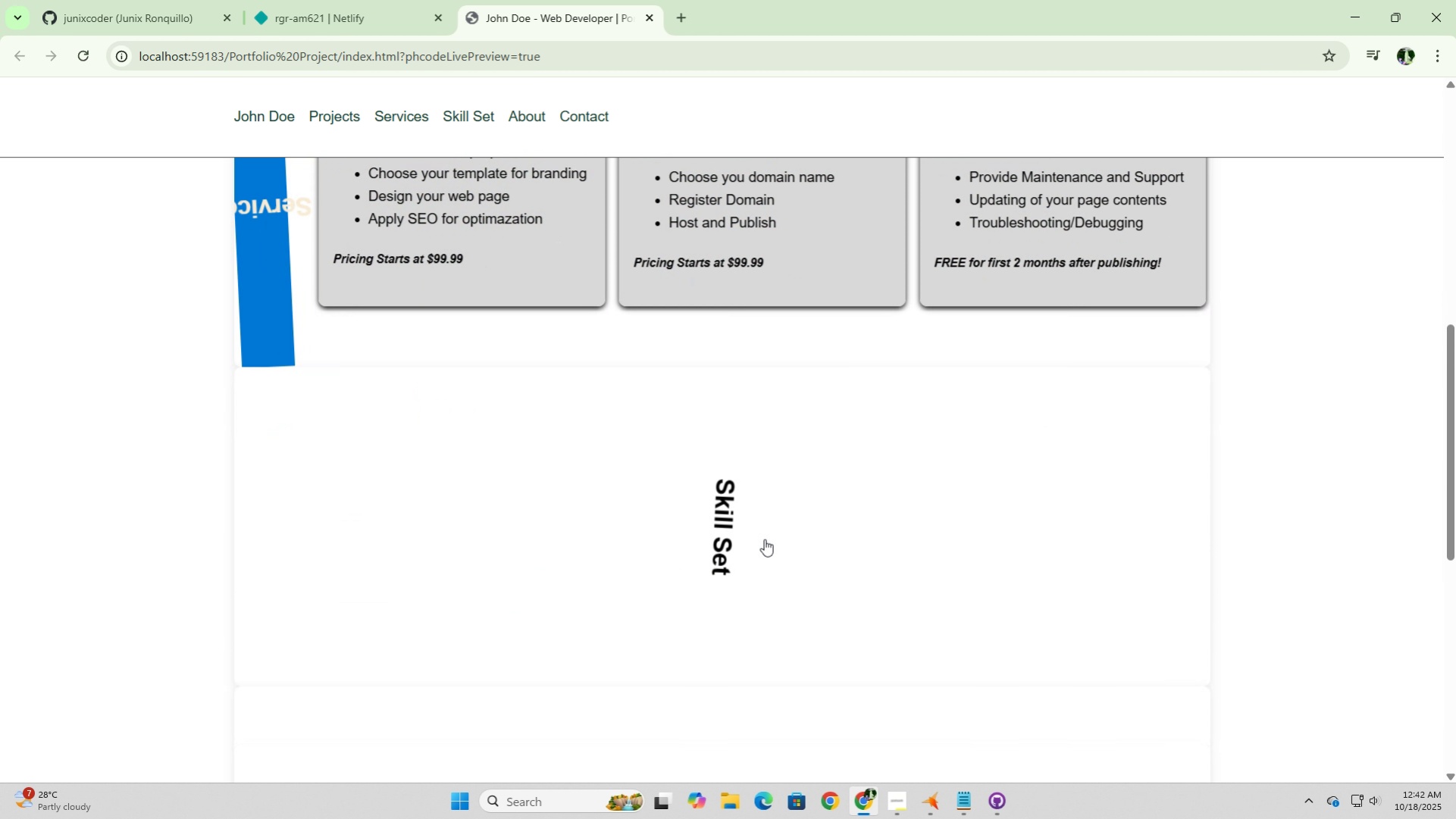 
left_click([764, 539])
 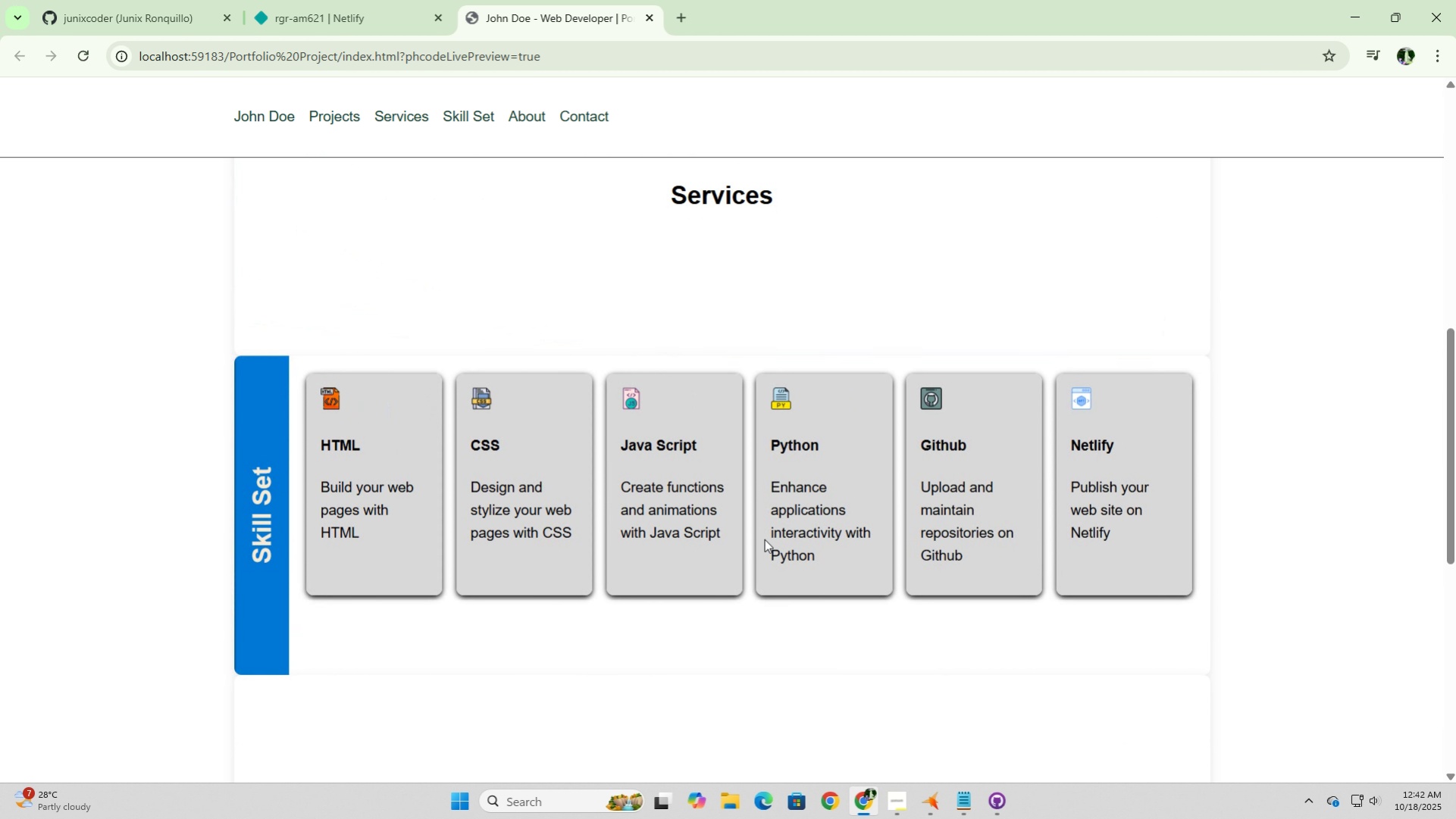 
scroll: coordinate [764, 539], scroll_direction: down, amount: 2.0
 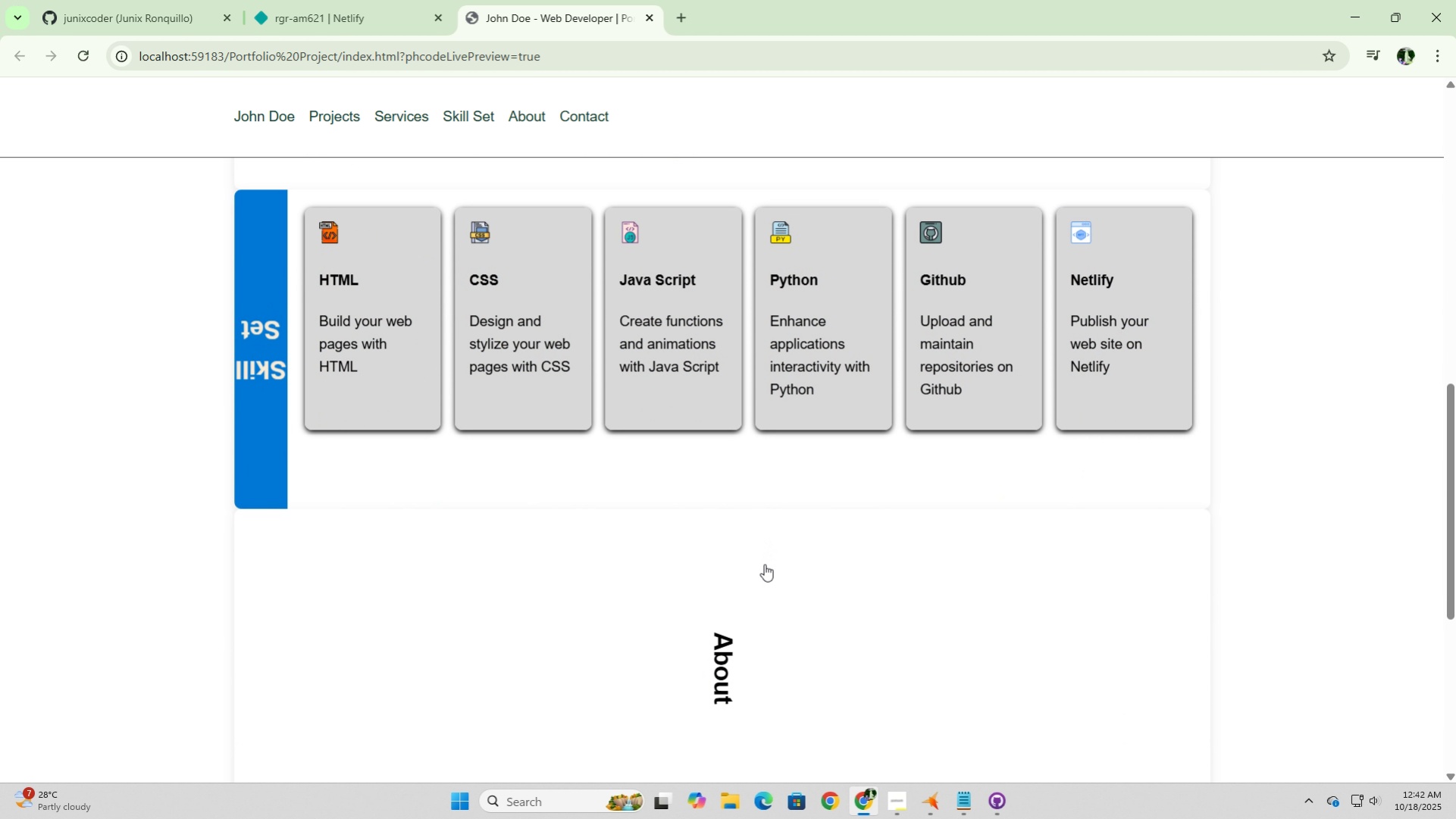 
left_click([764, 564])
 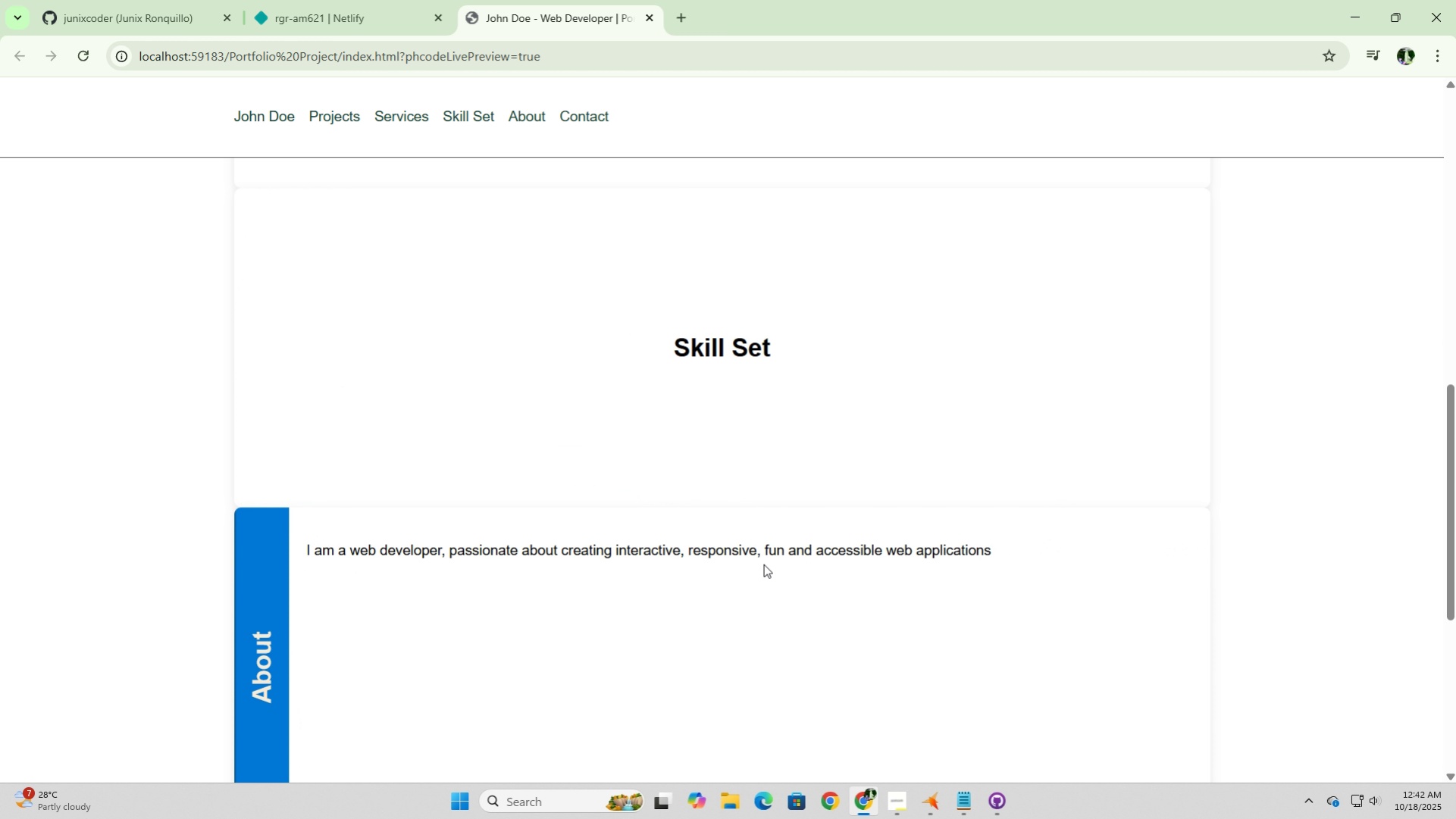 
scroll: coordinate [763, 564], scroll_direction: down, amount: 3.0
 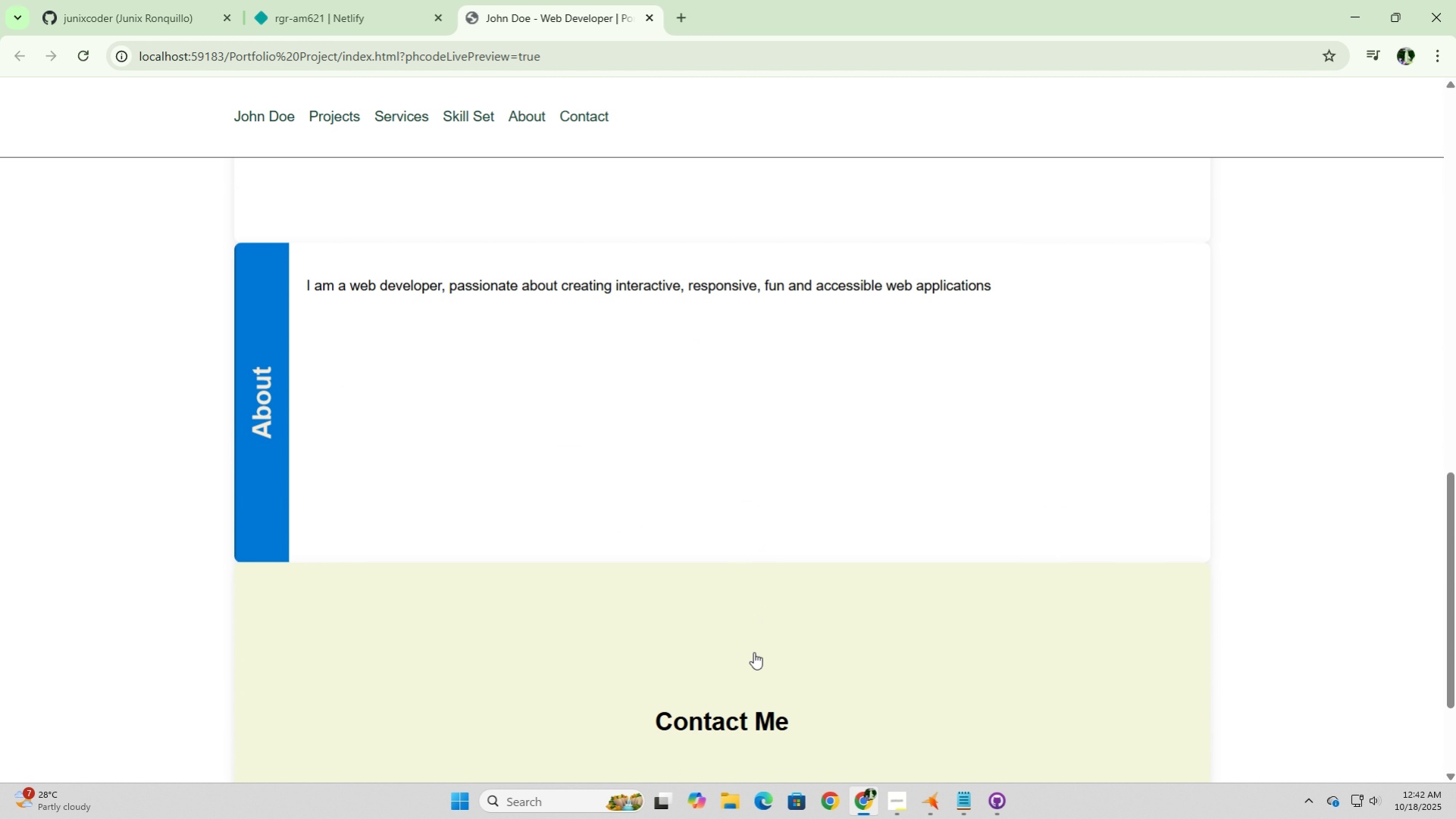 
left_click([753, 652])
 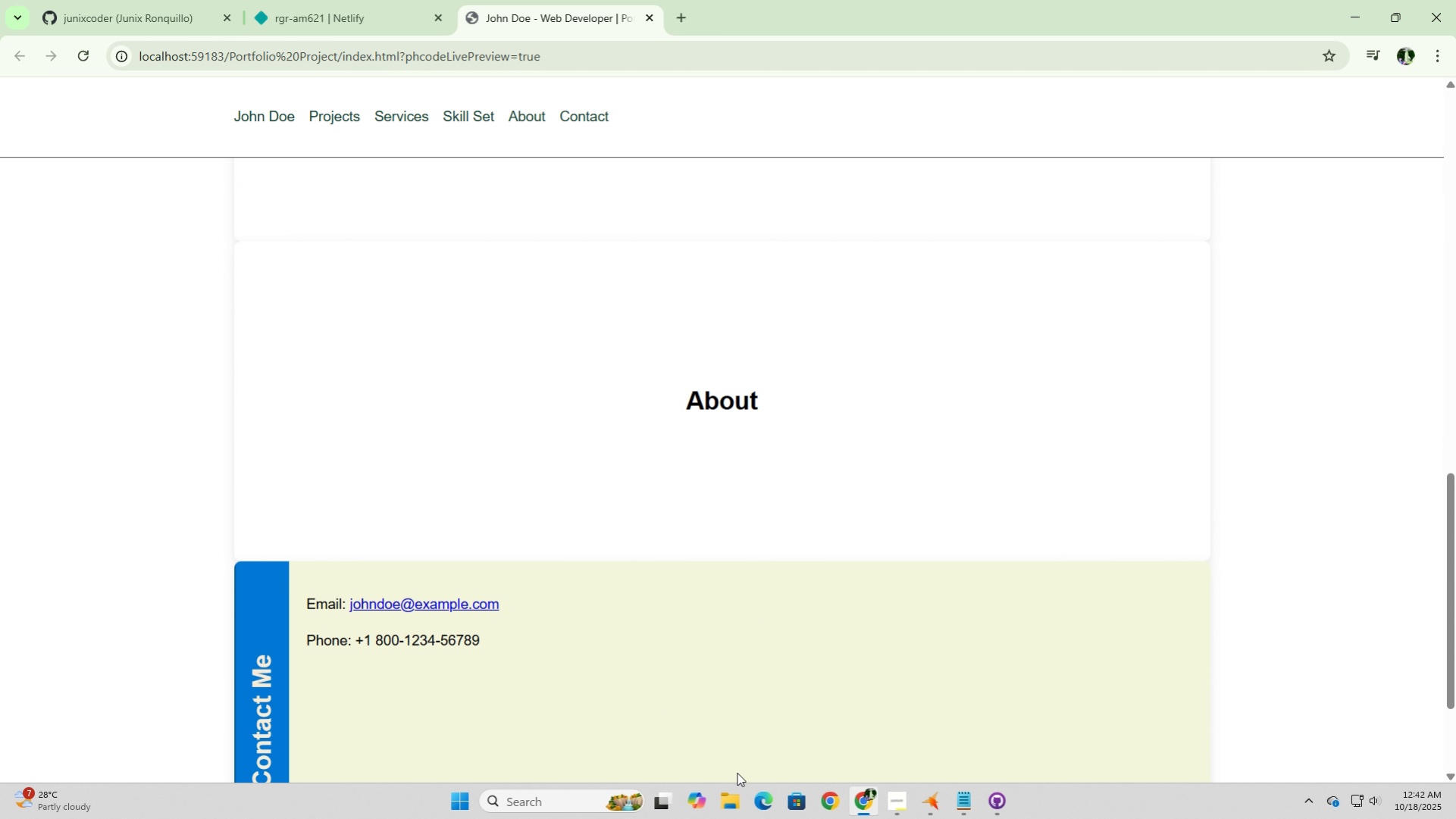 
wait(5.01)
 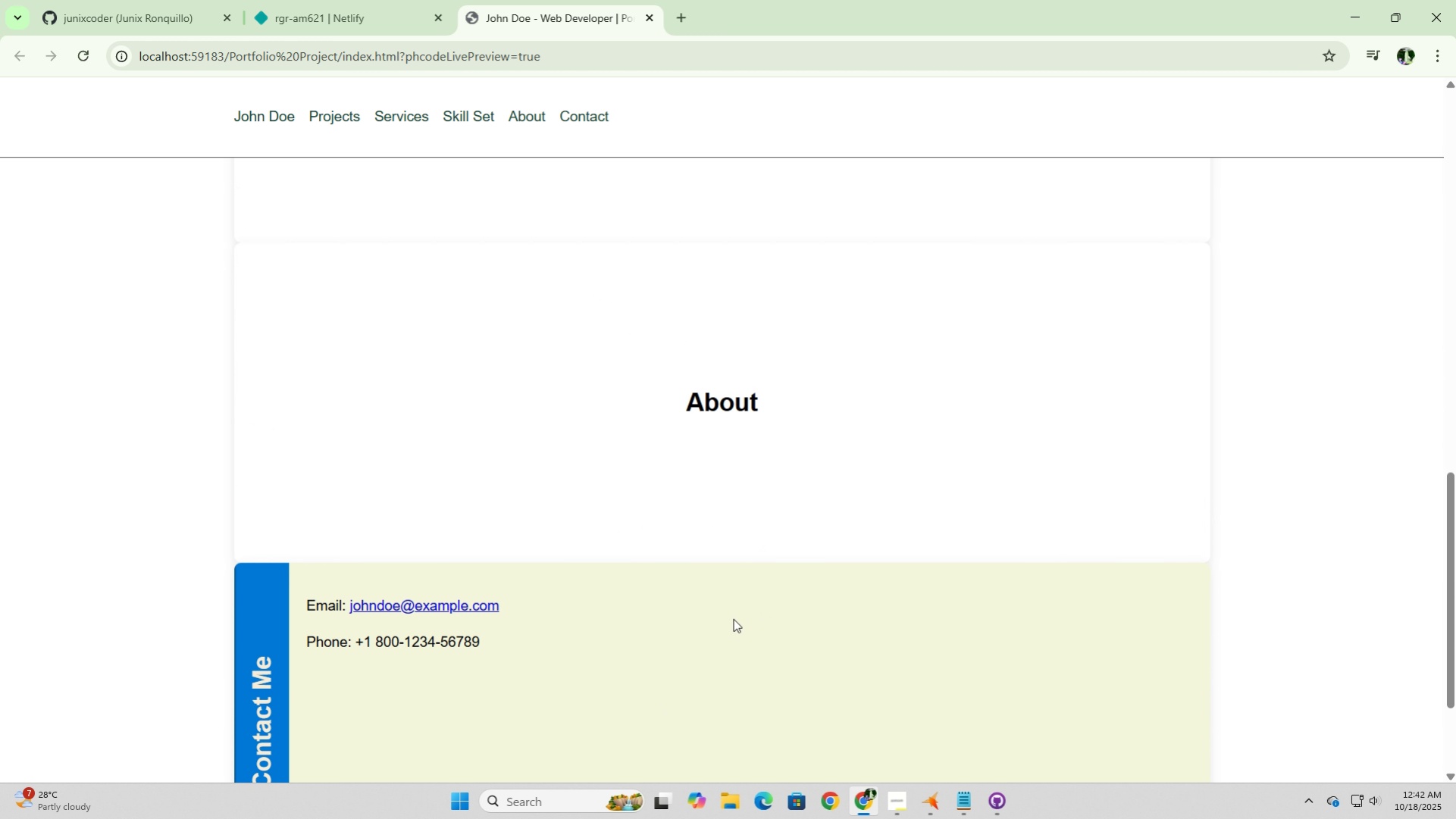 
scroll: coordinate [754, 777], scroll_direction: up, amount: 10.0
 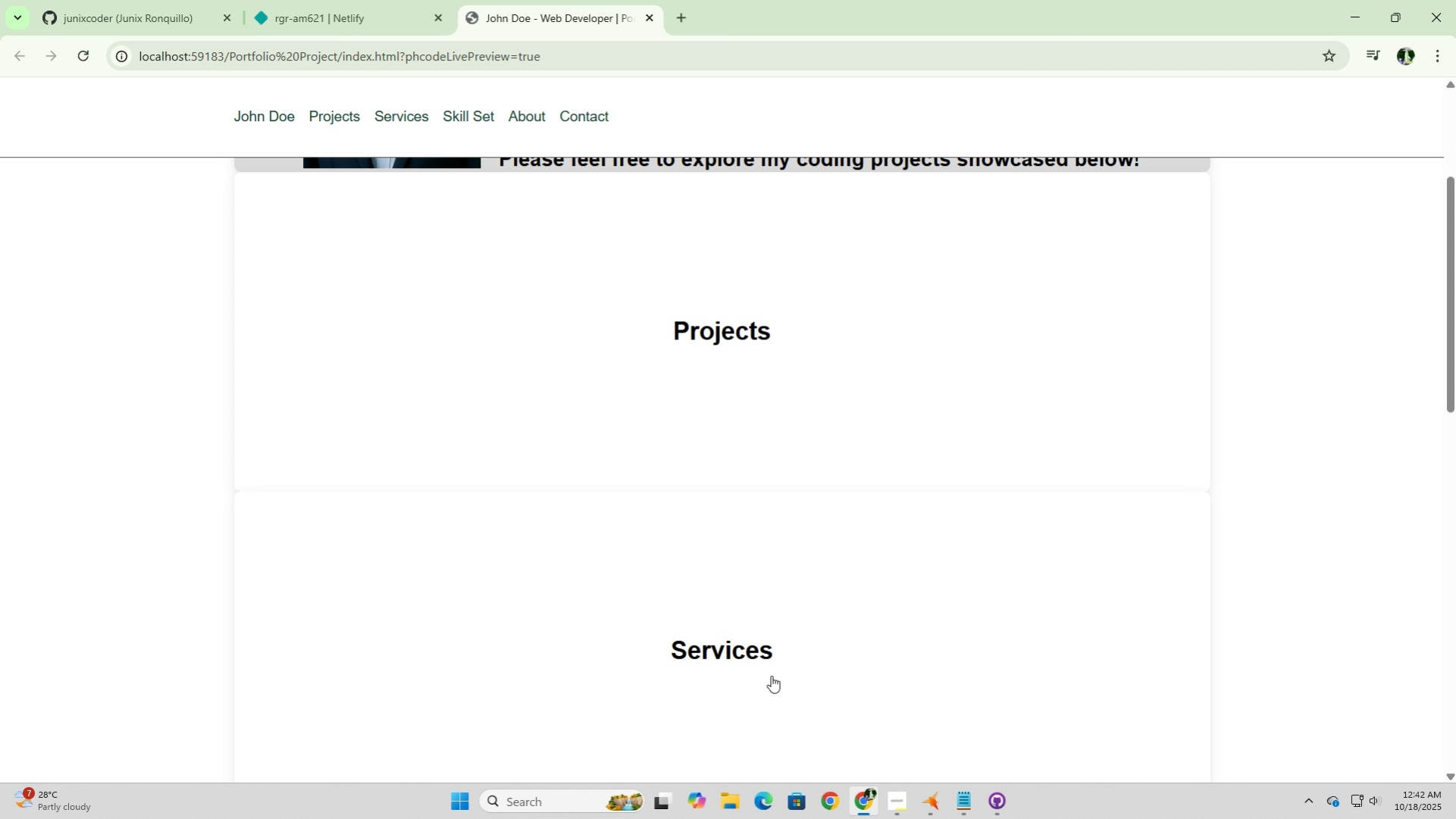 
left_click([770, 661])
 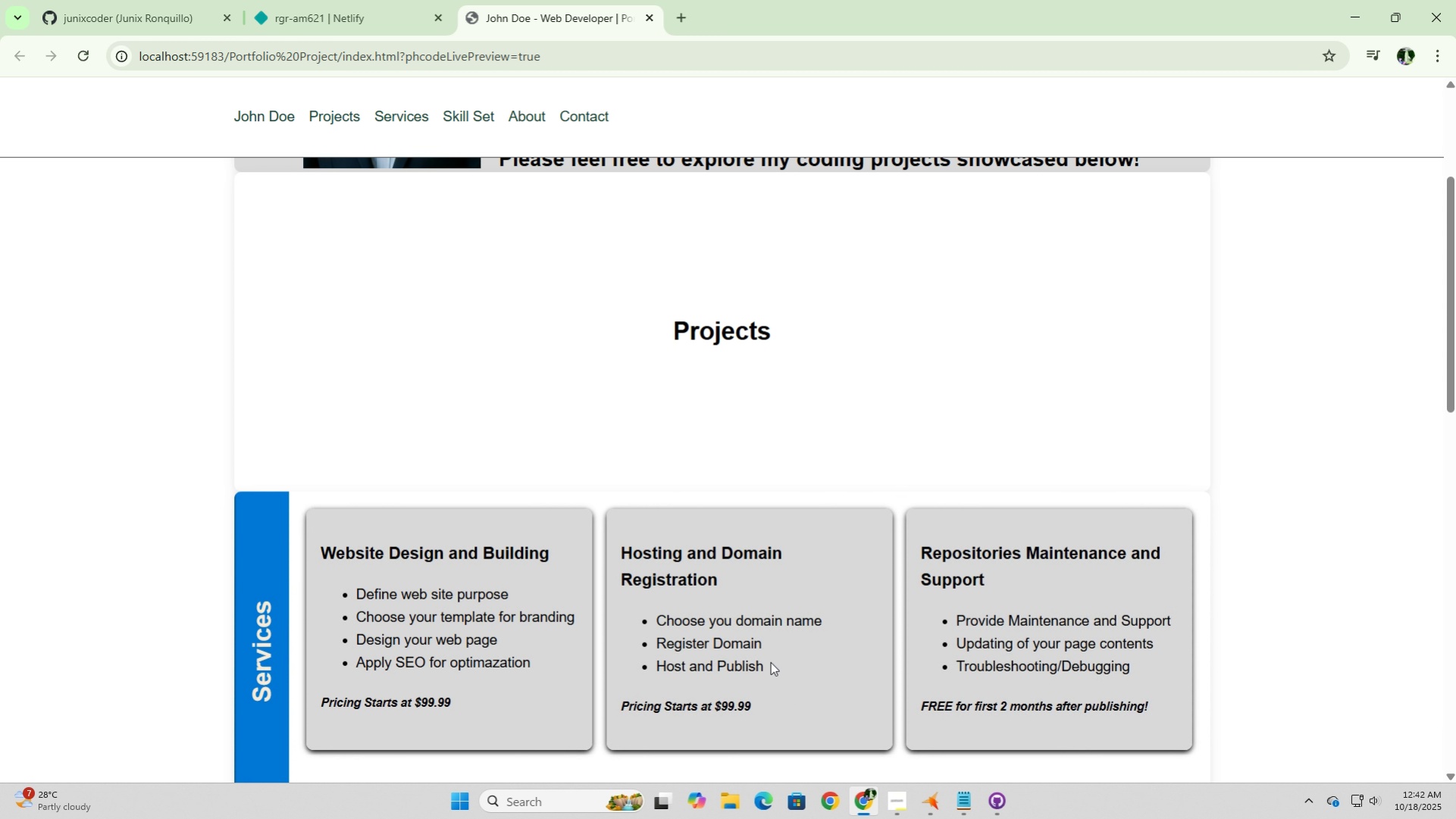 
scroll: coordinate [770, 661], scroll_direction: down, amount: 2.0
 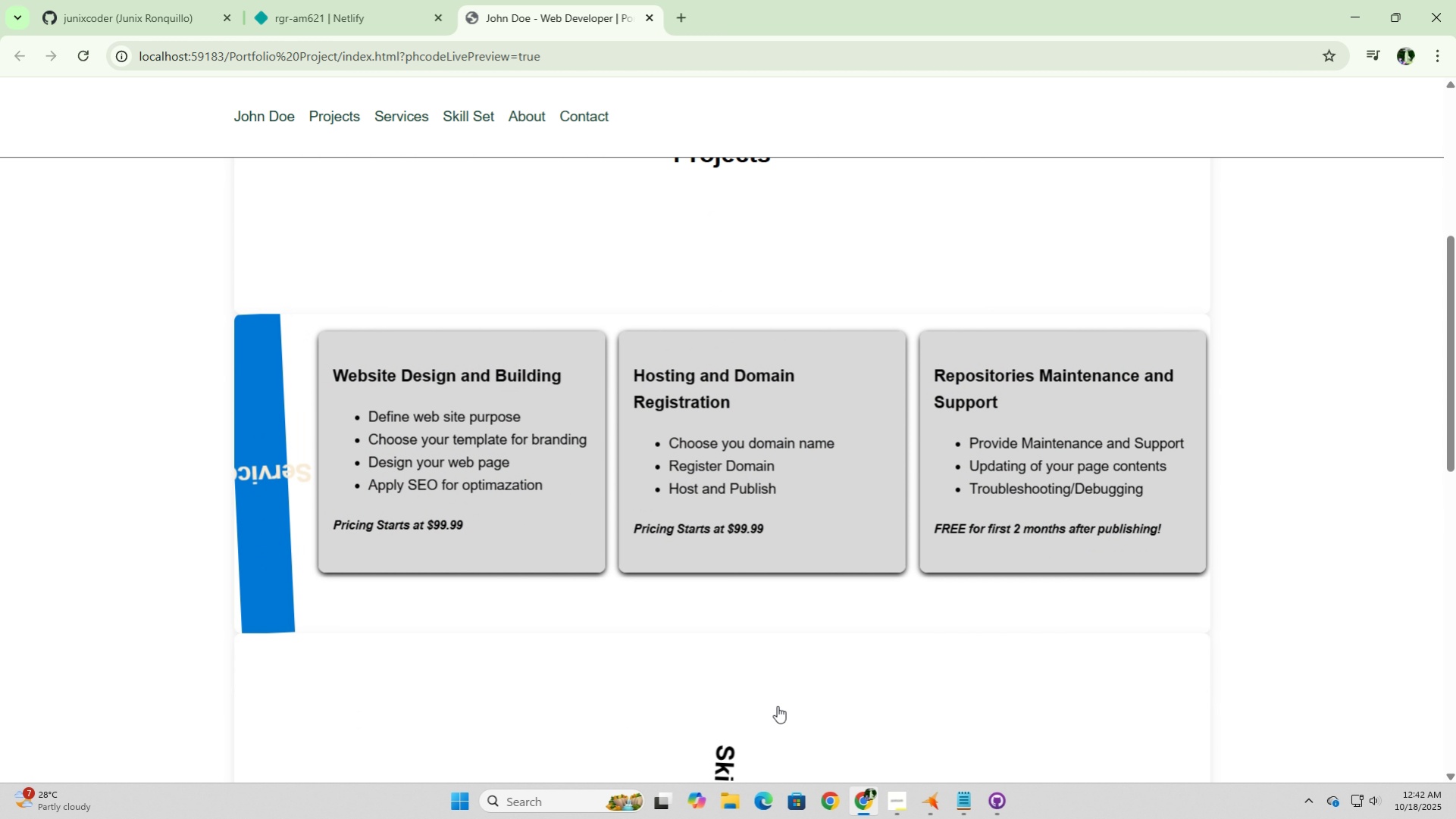 
left_click([777, 705])